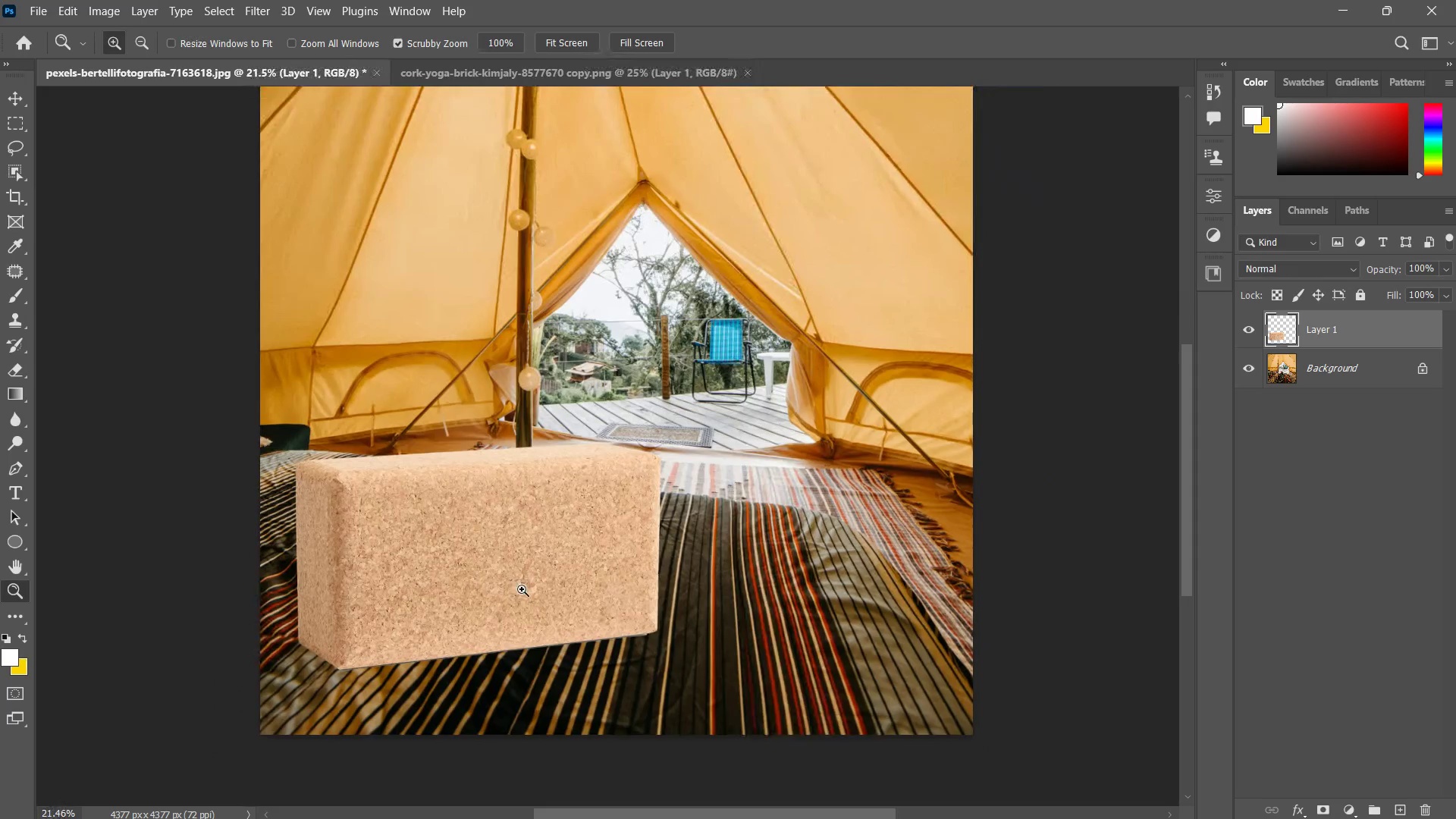 
key(V)
 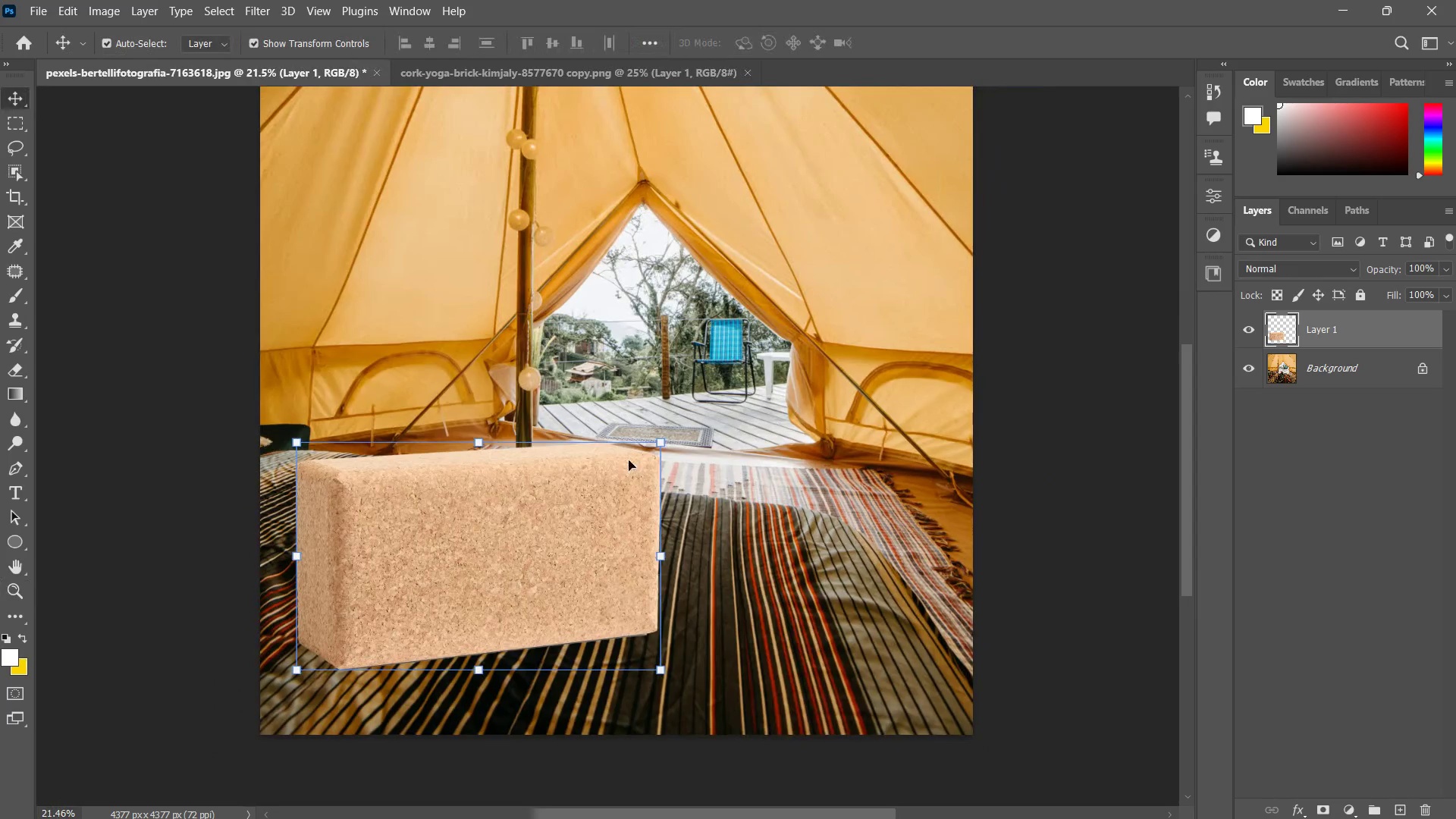 
hold_key(key=AltLeft, duration=2.34)
left_click_drag(start_coordinate=[667, 438], to_coordinate=[609, 483])
 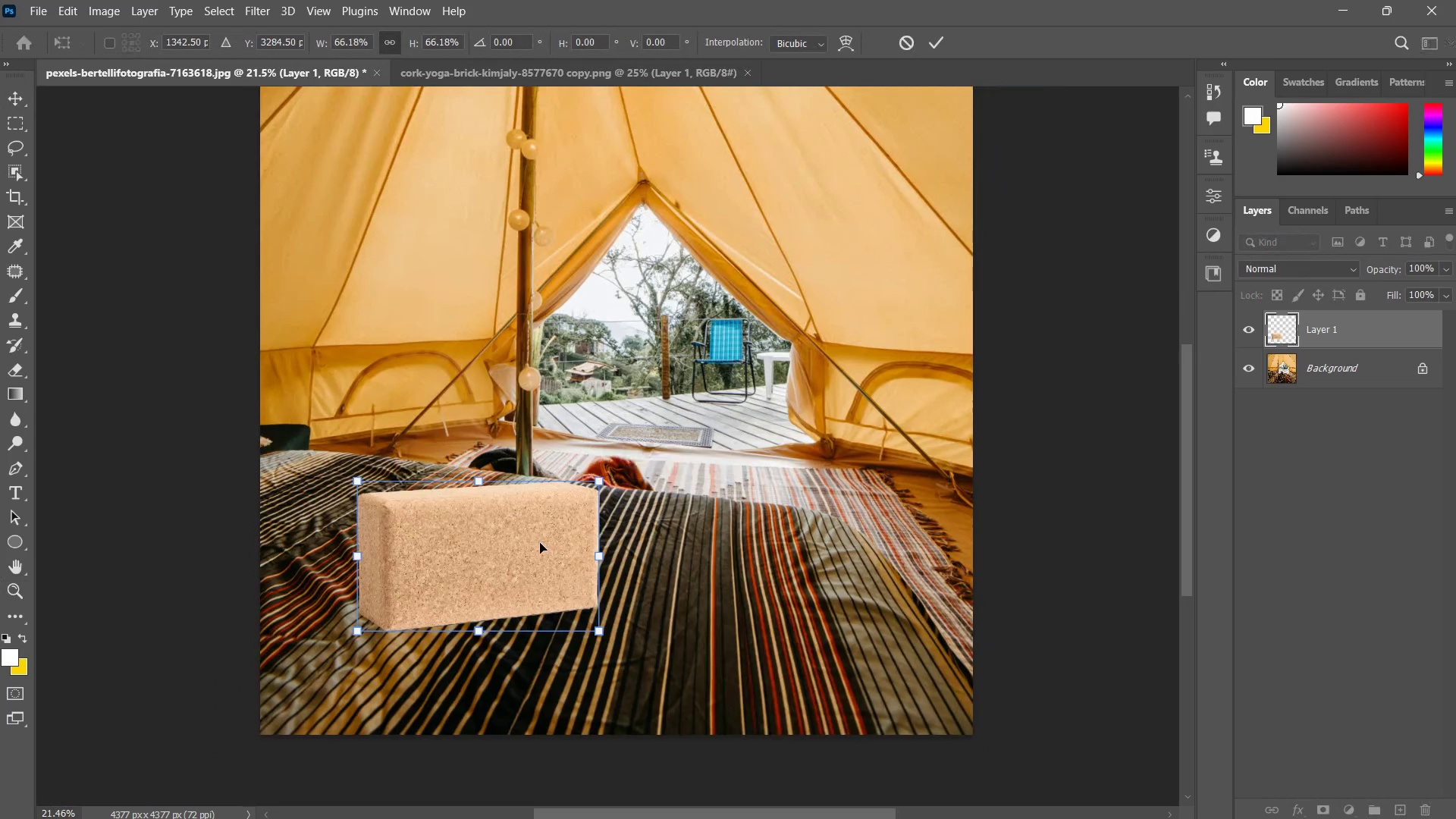 
left_click_drag(start_coordinate=[538, 544], to_coordinate=[526, 572])
 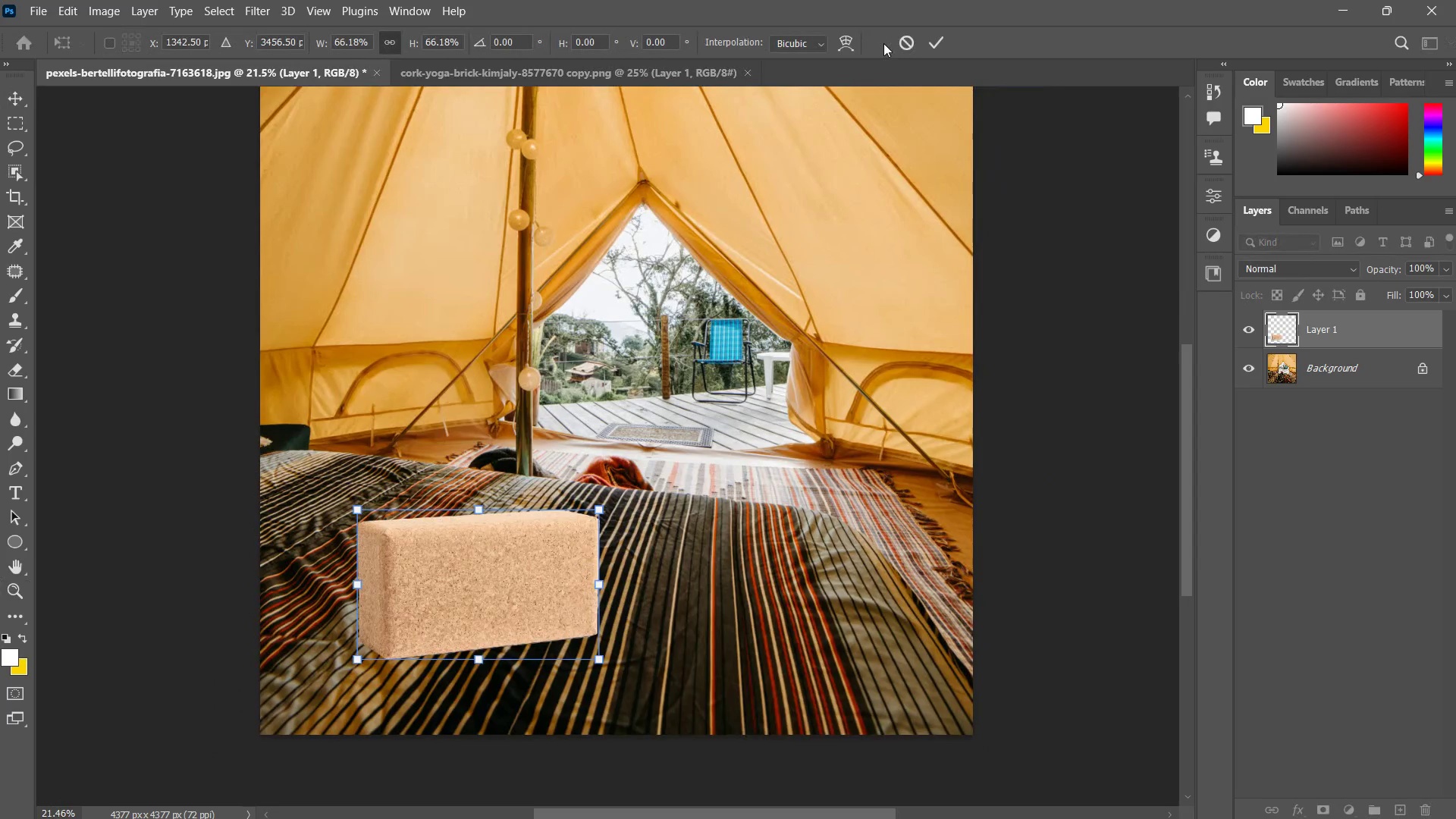 
hold_key(key=ShiftLeft, duration=0.69)
left_click([526, 572])
 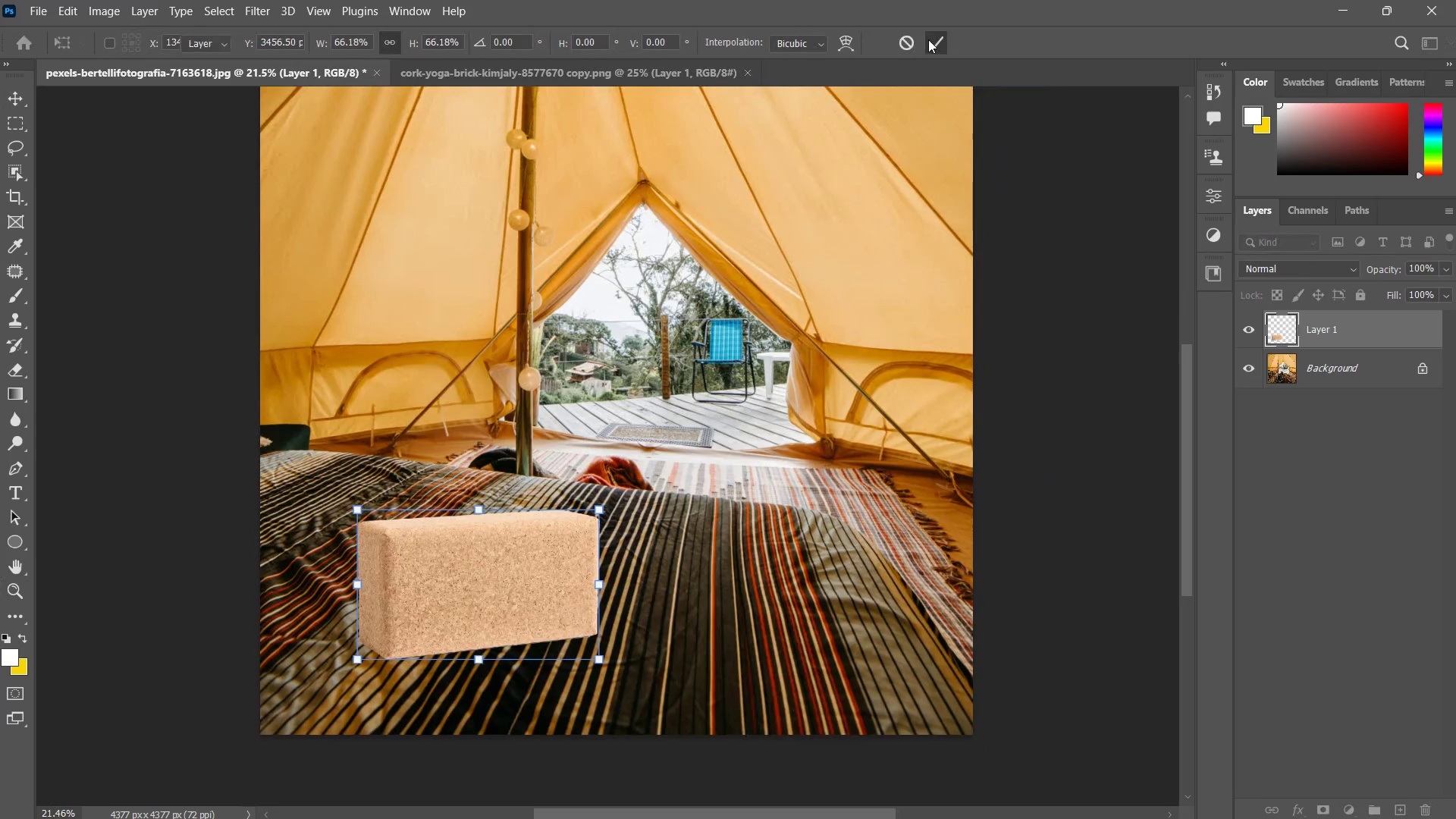 
type(zz)
 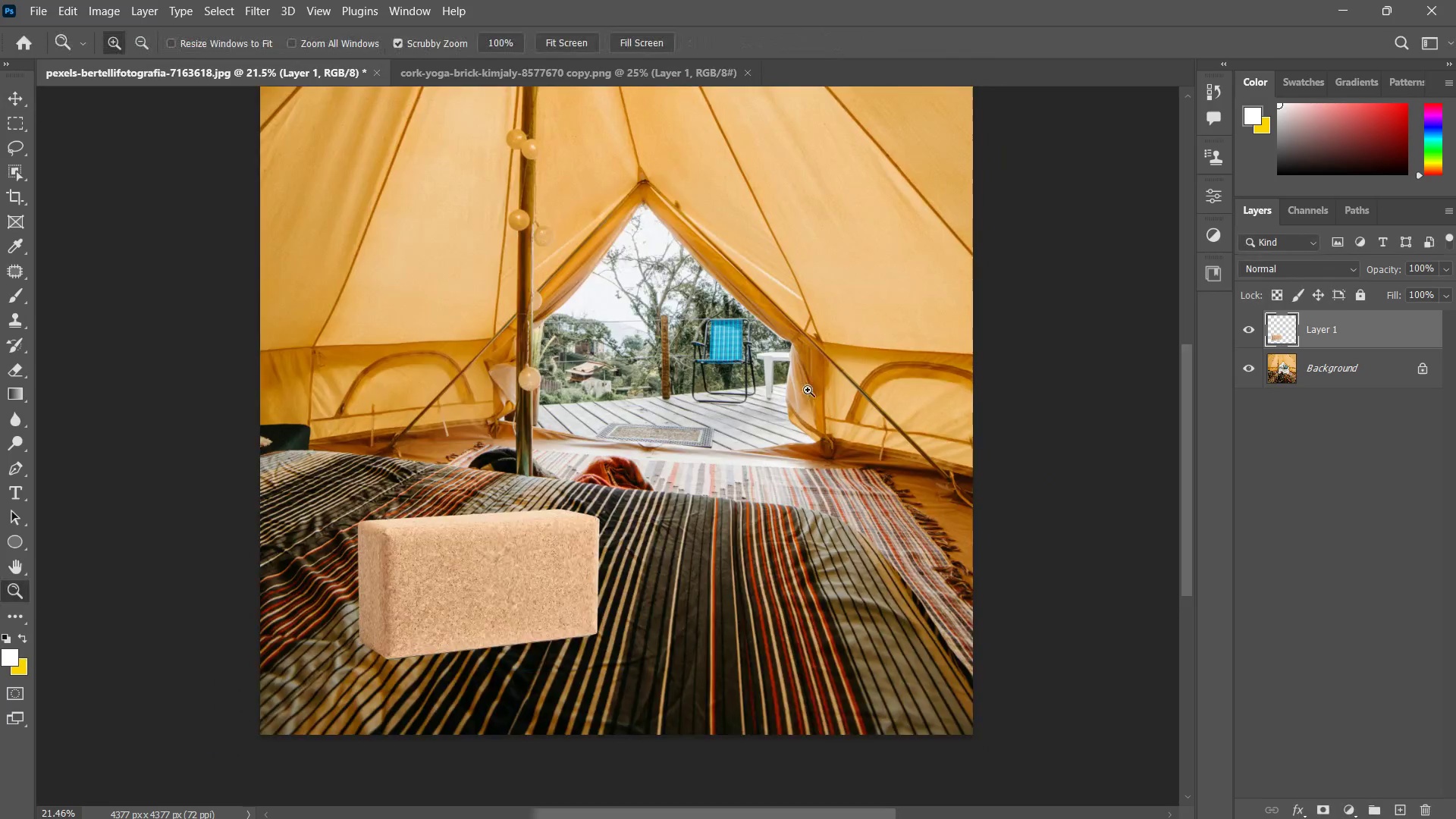 
left_click_drag(start_coordinate=[807, 390], to_coordinate=[770, 422])
 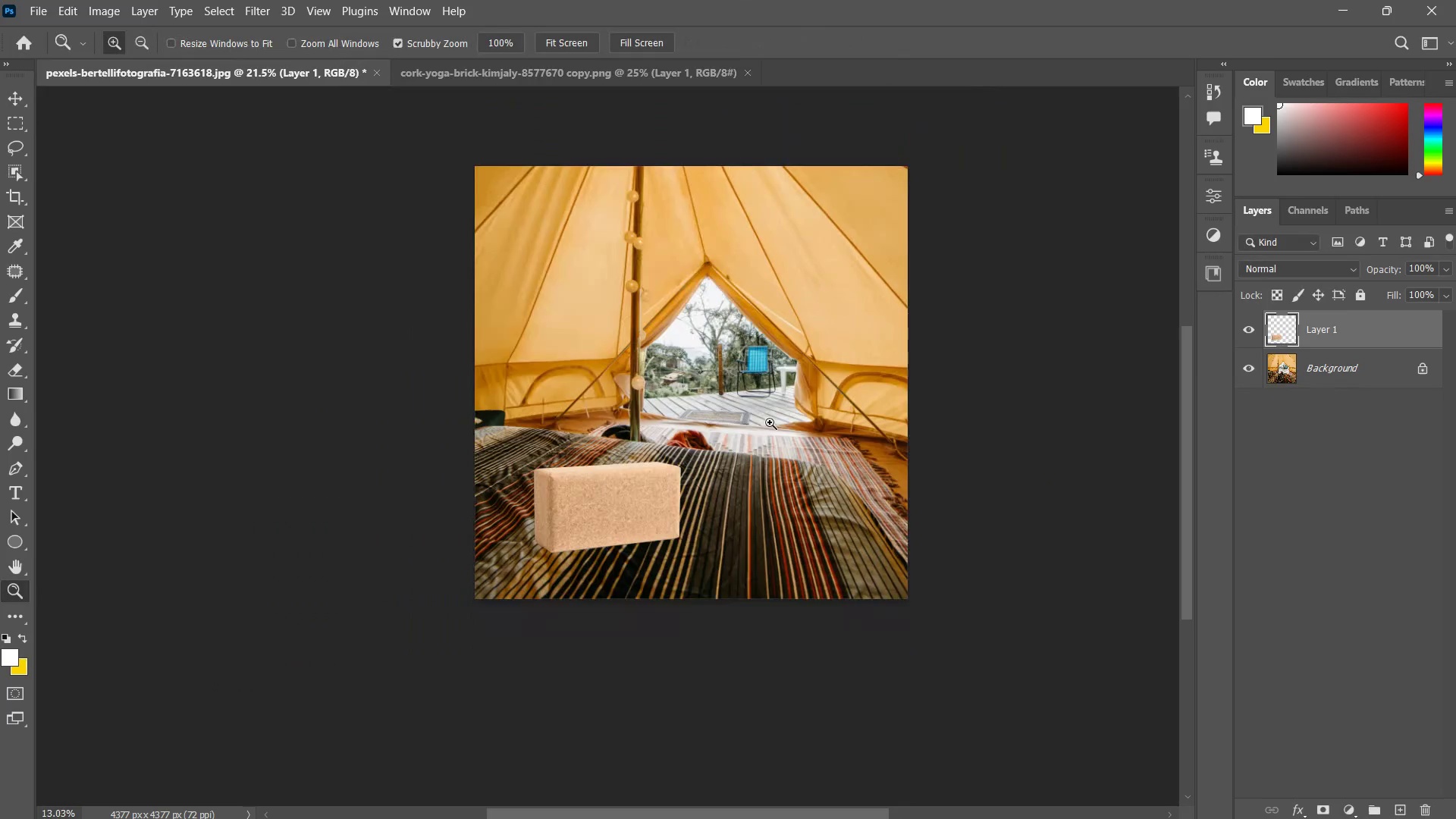 
double_click([770, 422])
 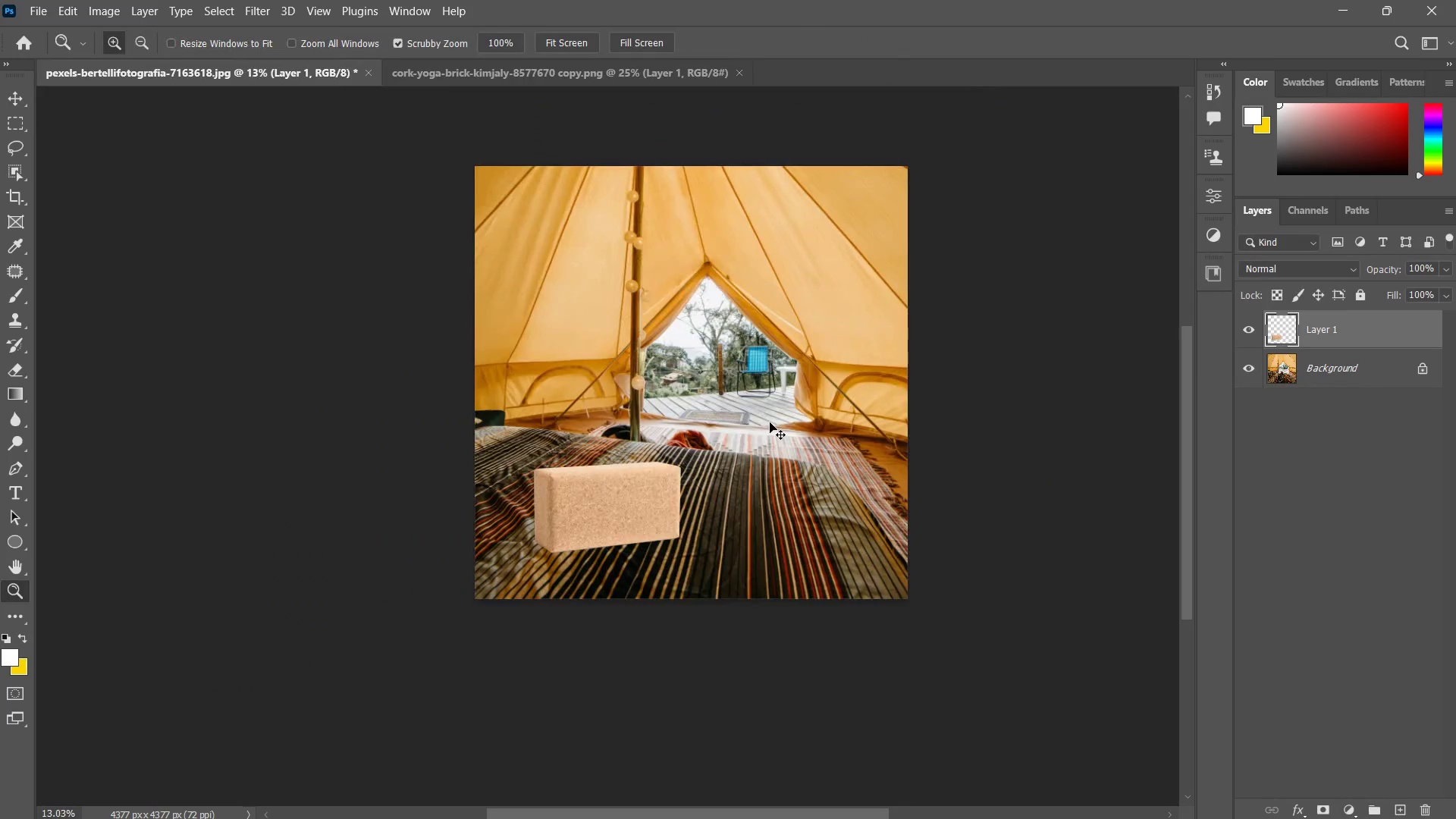 
key(Control+Z)
 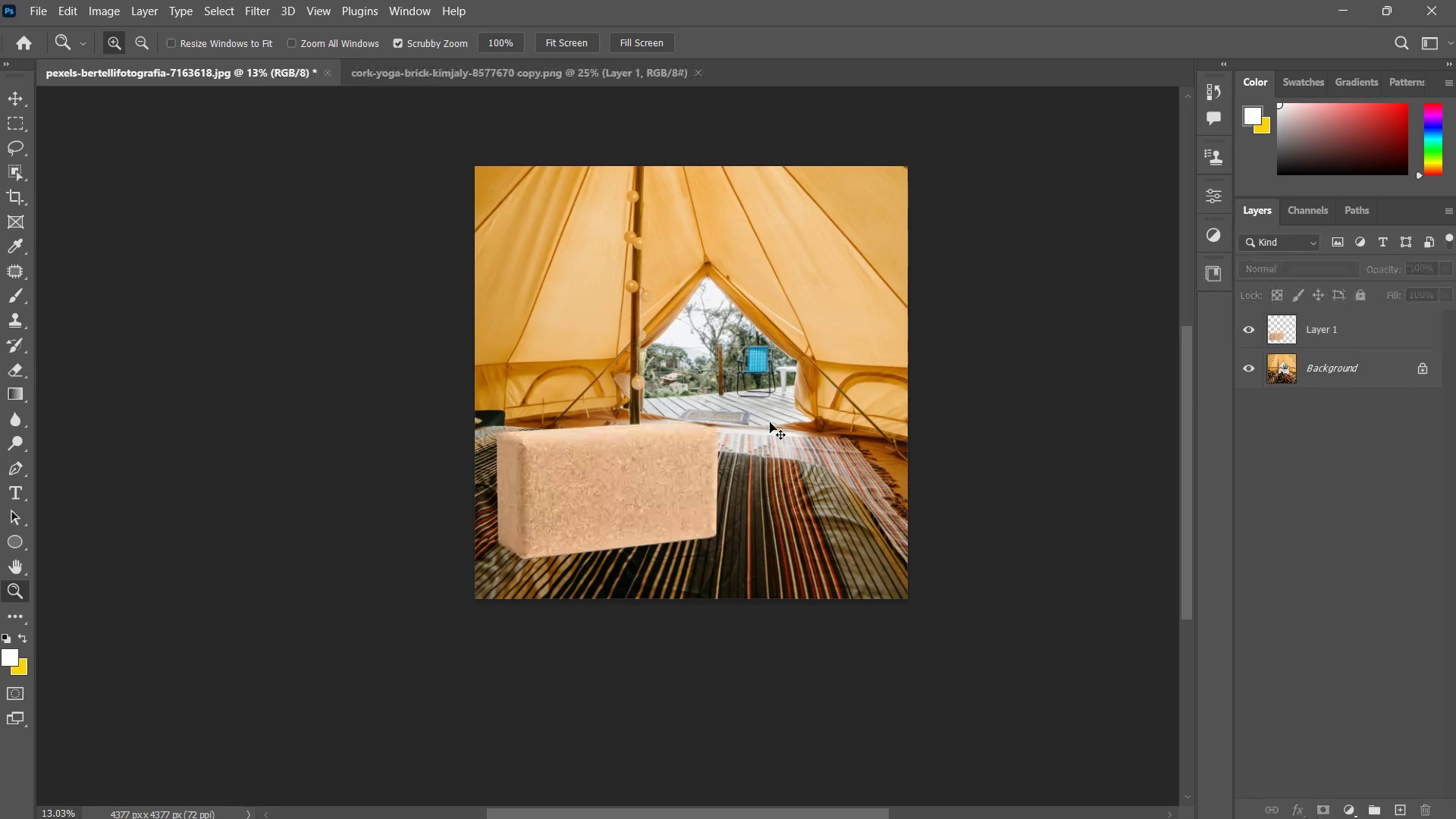 
key(Control+Z)
 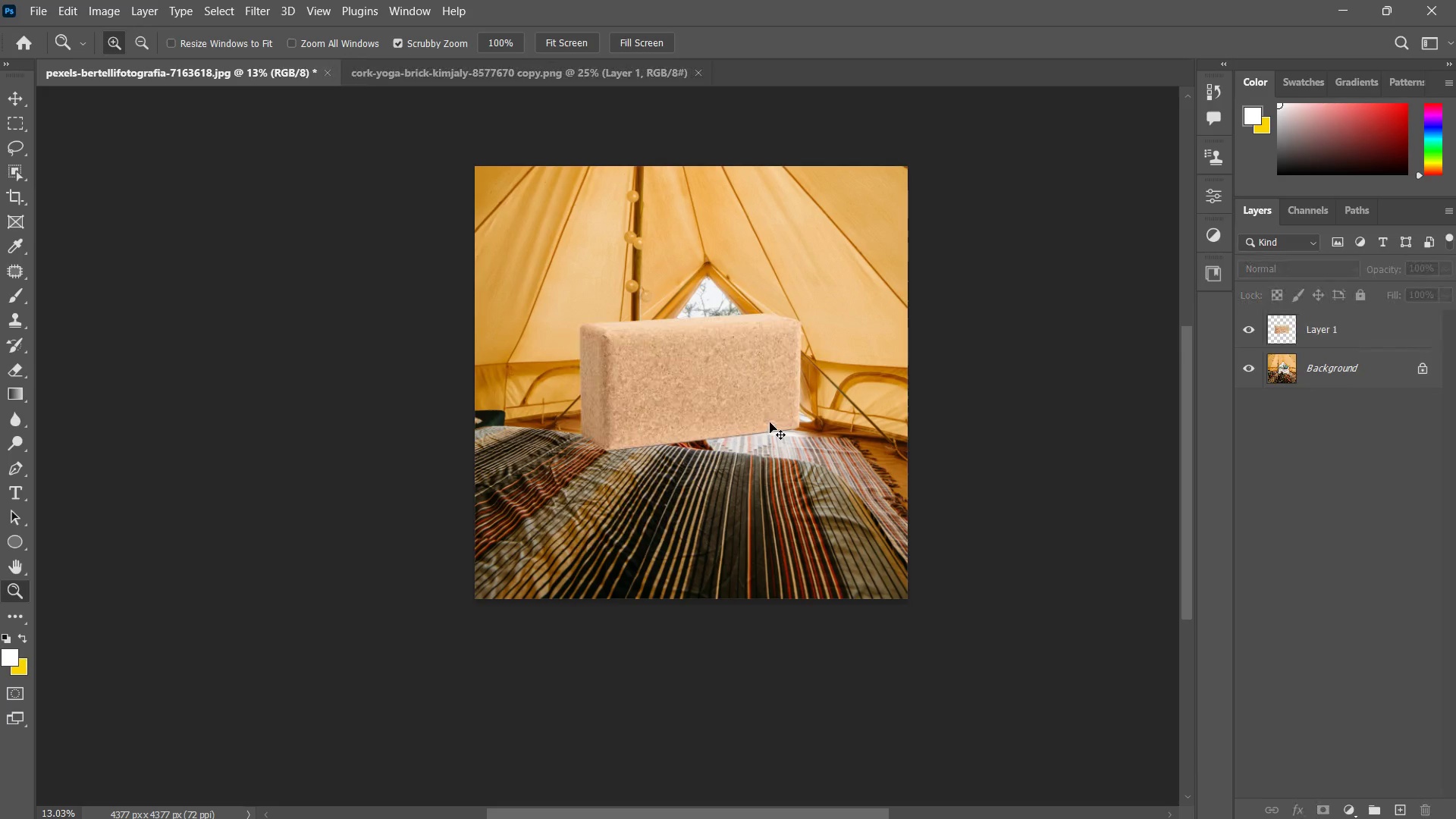 
key(Control+ControlLeft)
 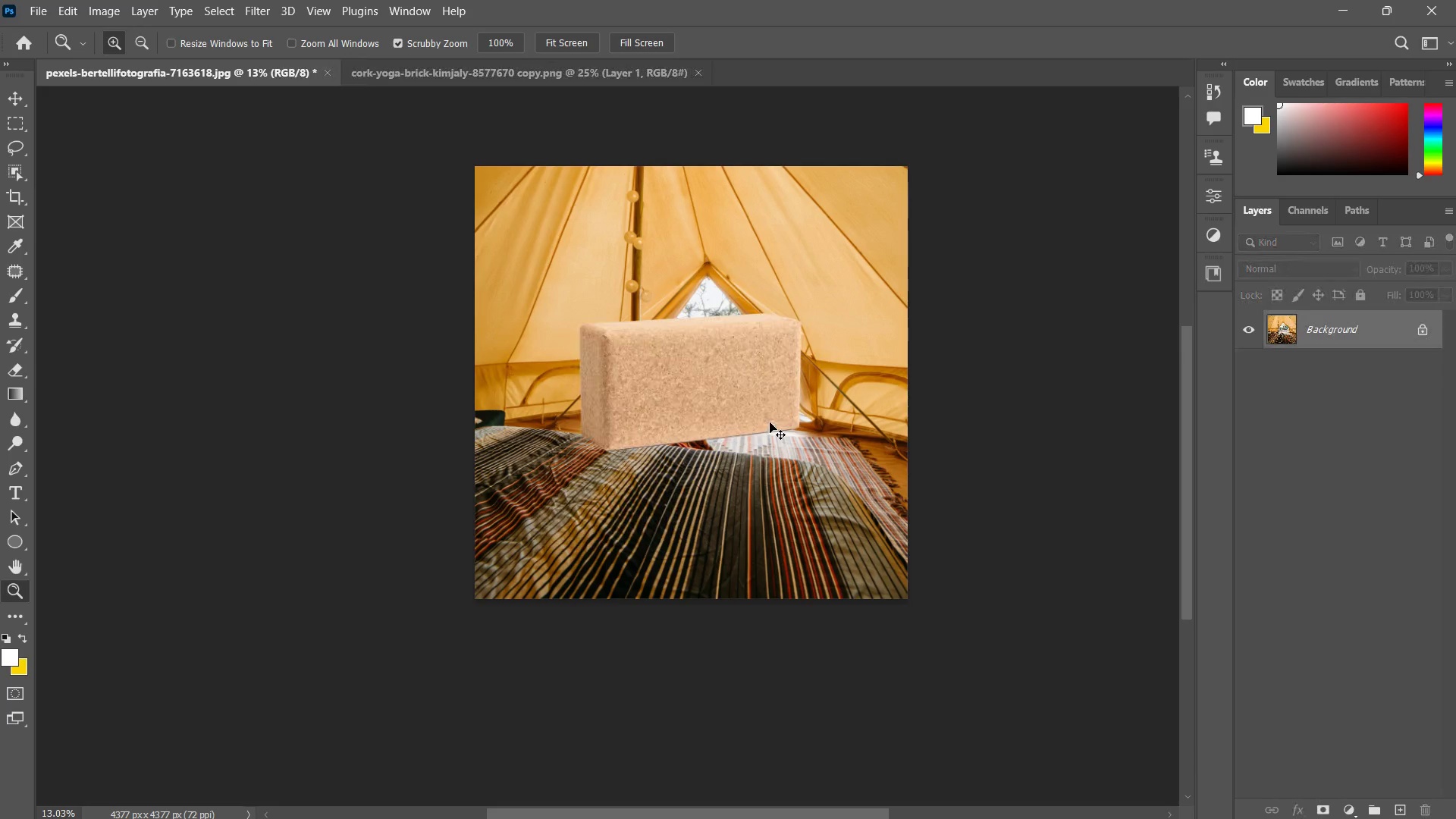 
key(Control+Z)
 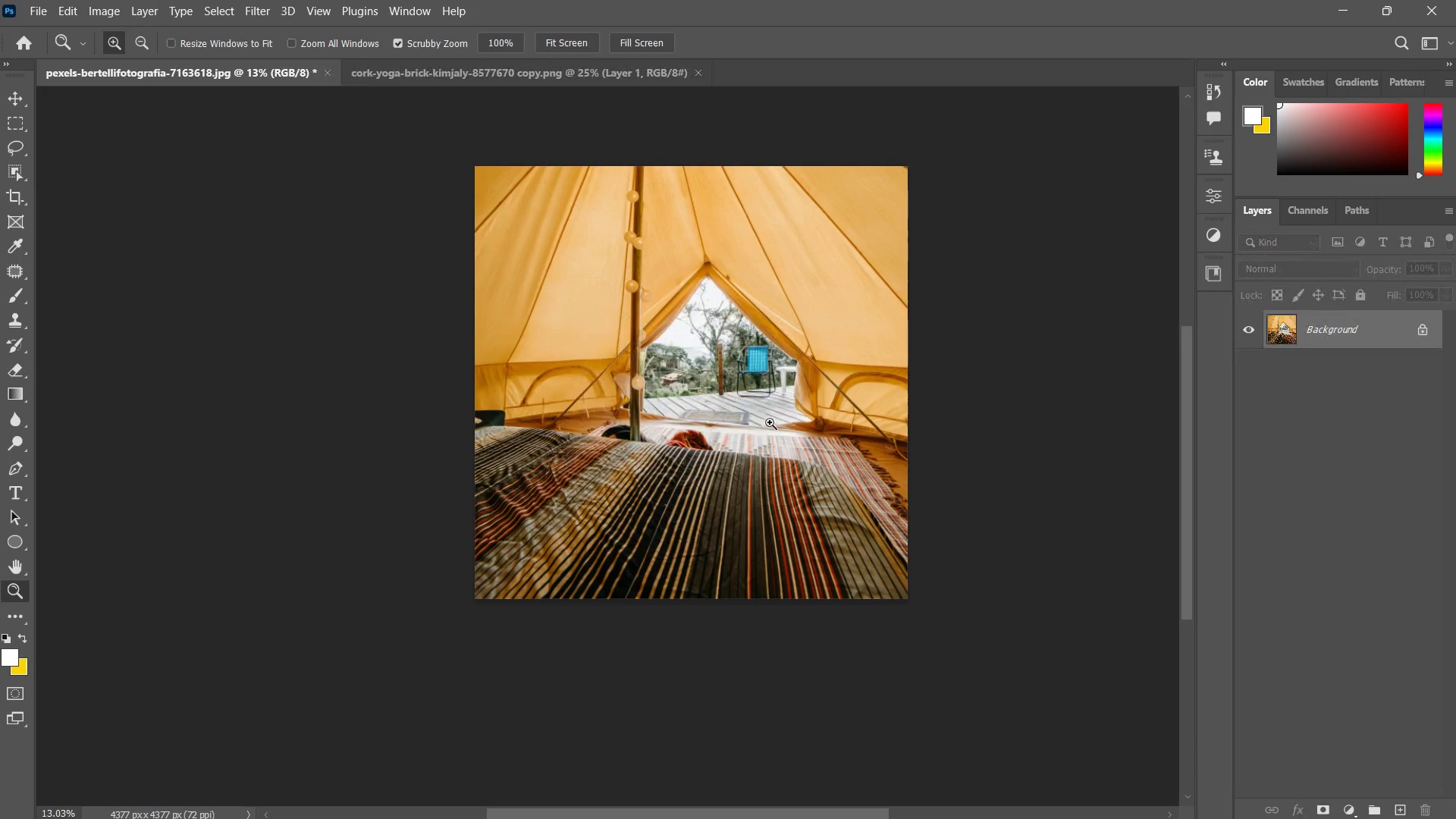 
key(Control+Z)
 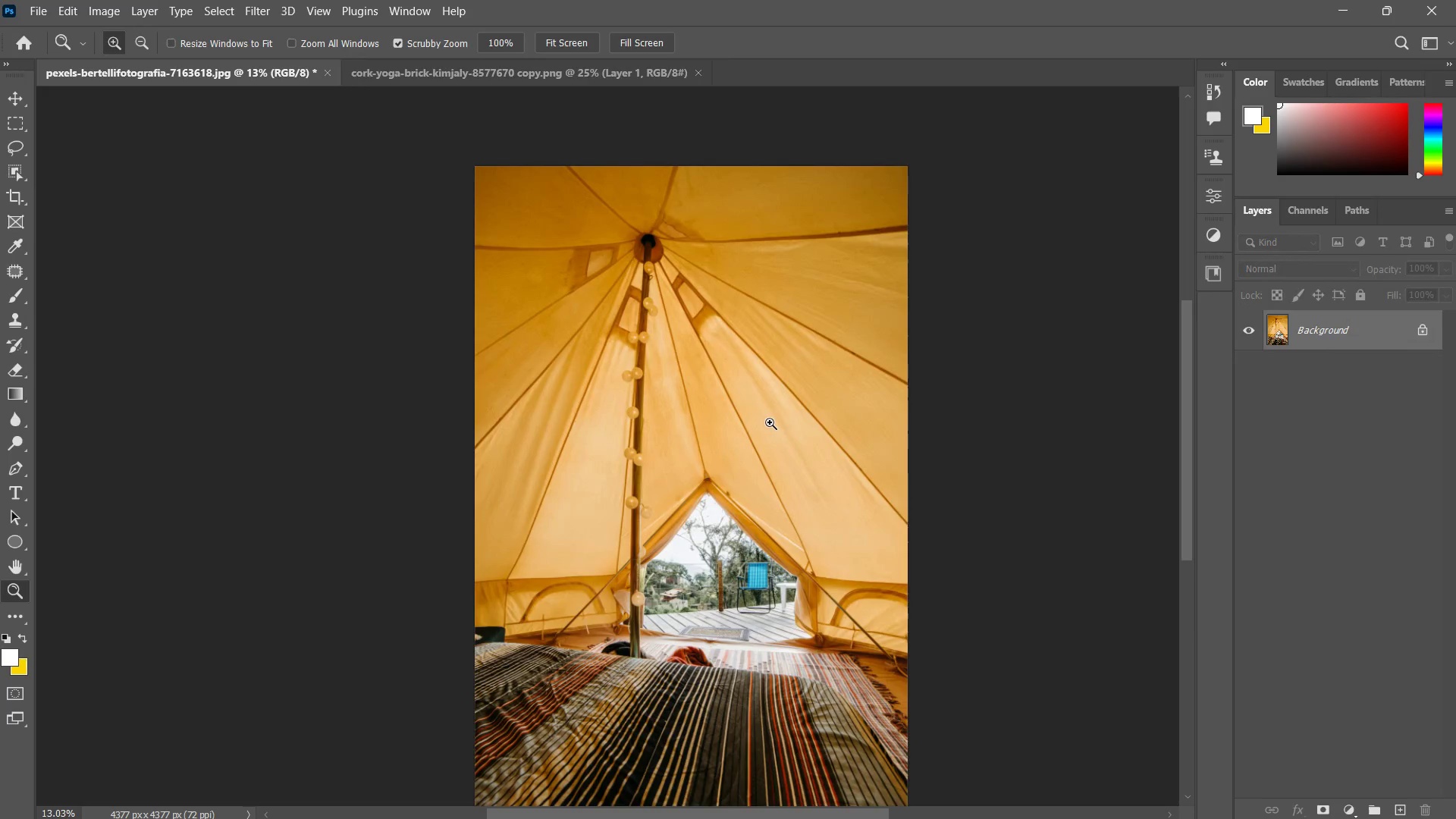 
key(Alt+Control+I)
 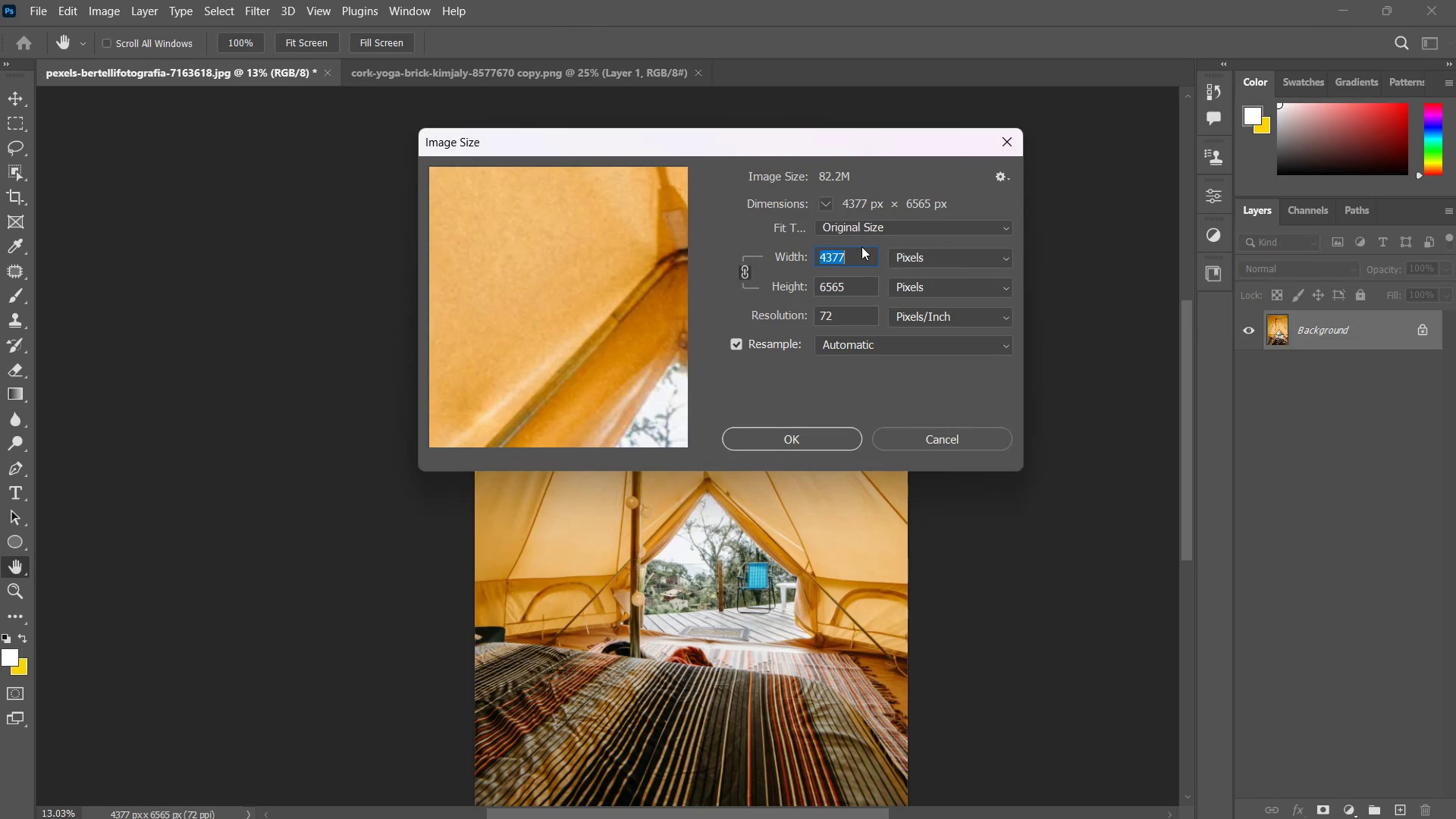 
wait(5.5)
 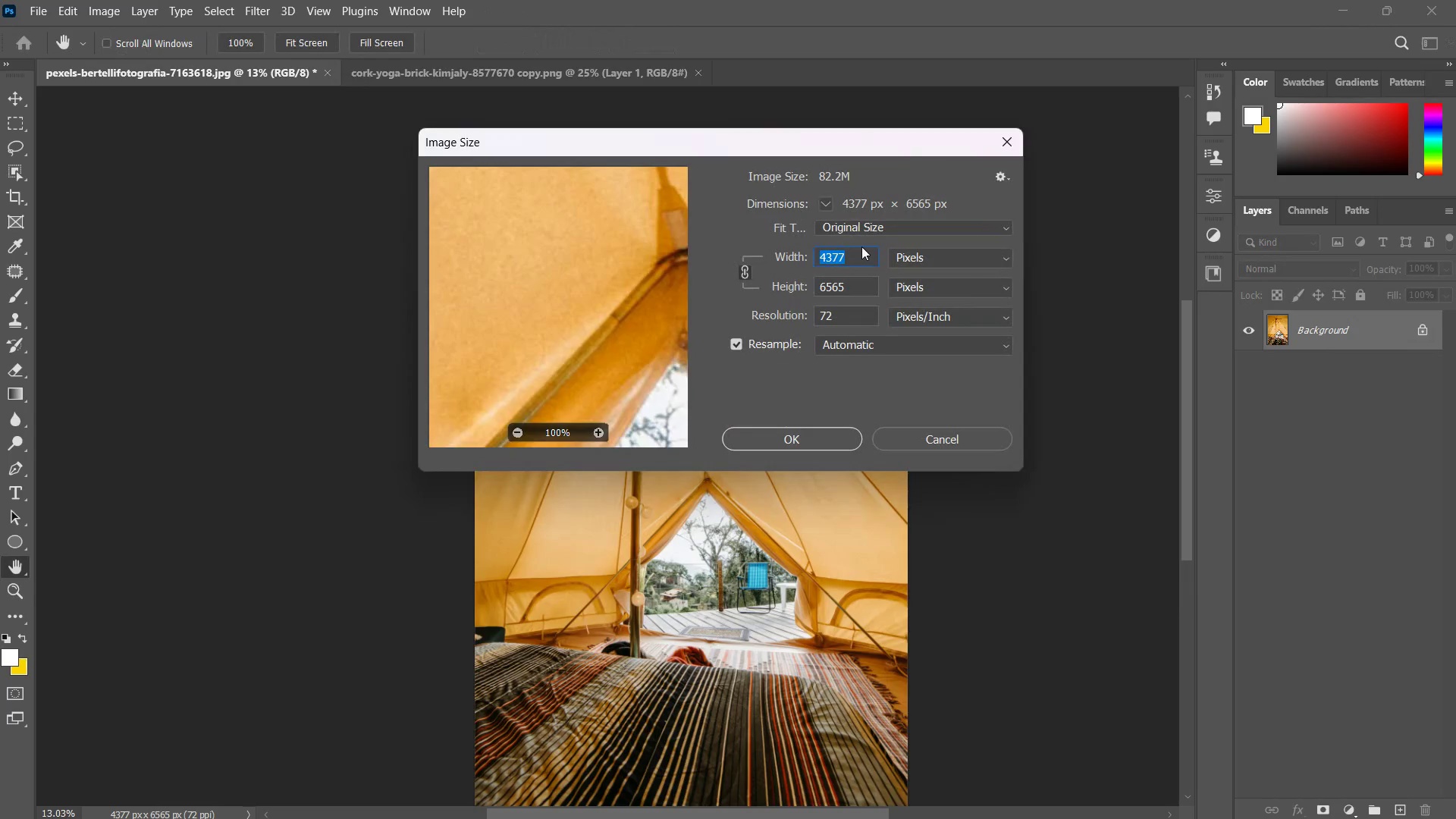 
key(Escape)
 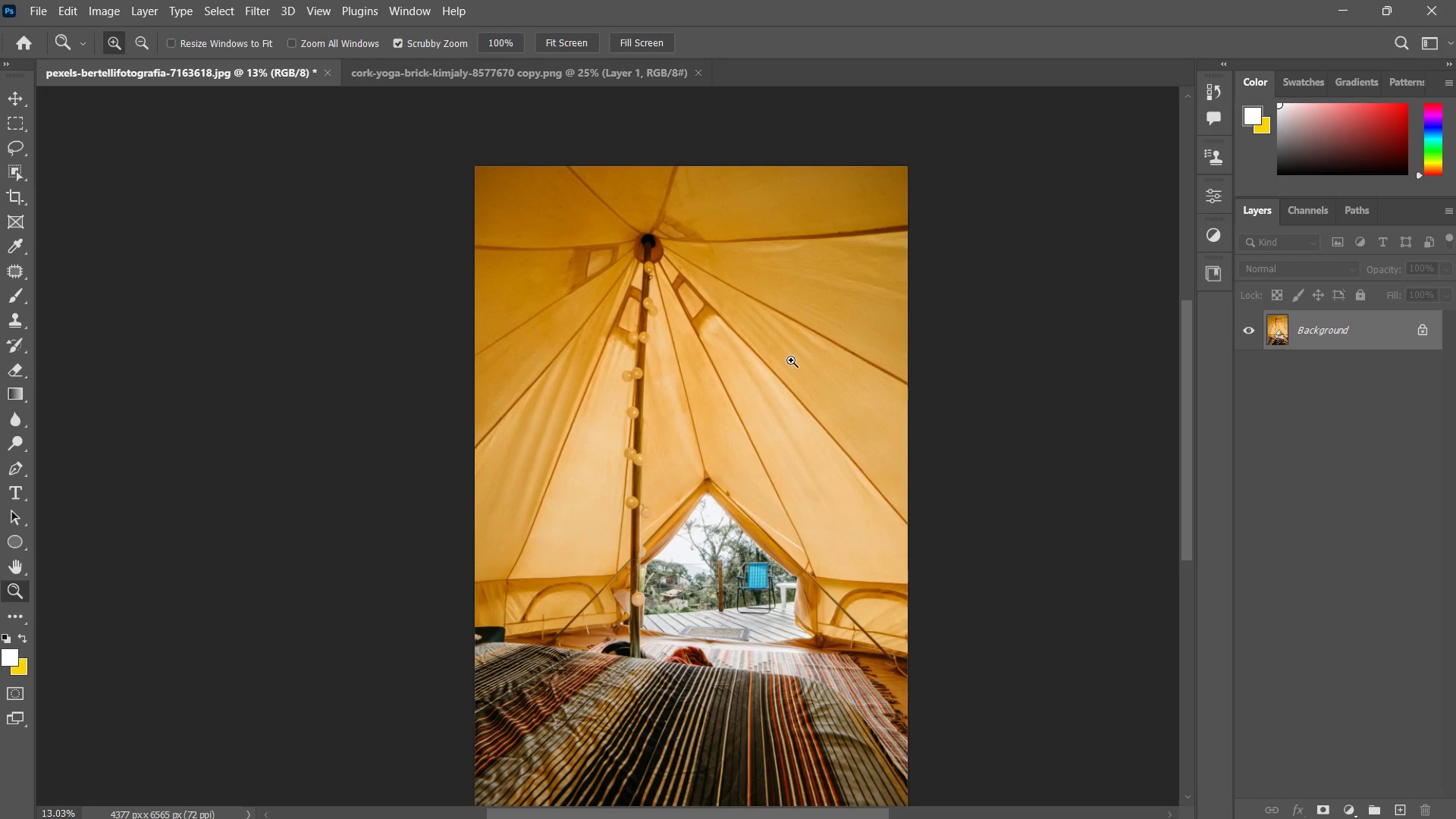 
key(C)
 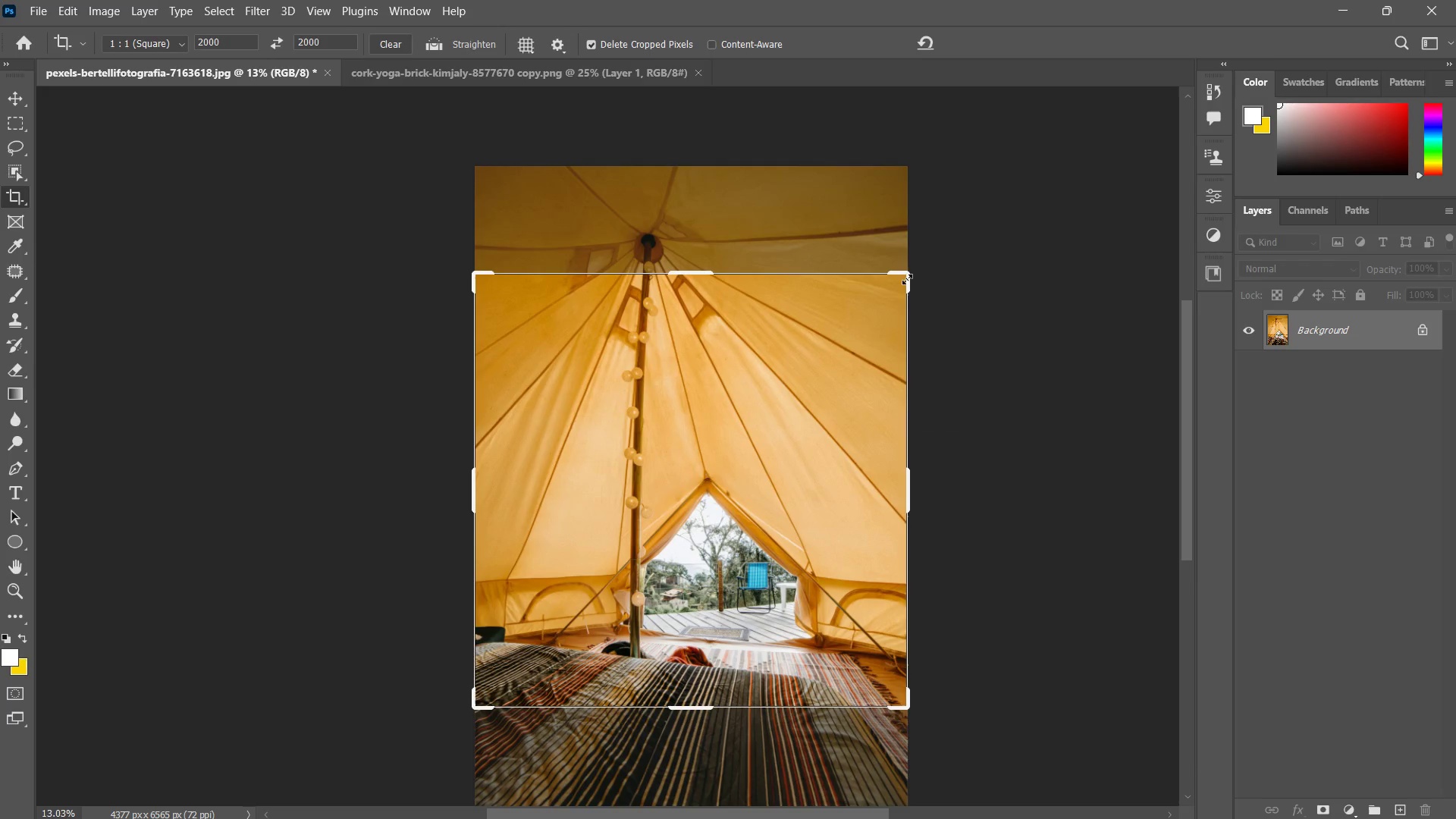 
left_click_drag(start_coordinate=[912, 275], to_coordinate=[868, 368])
 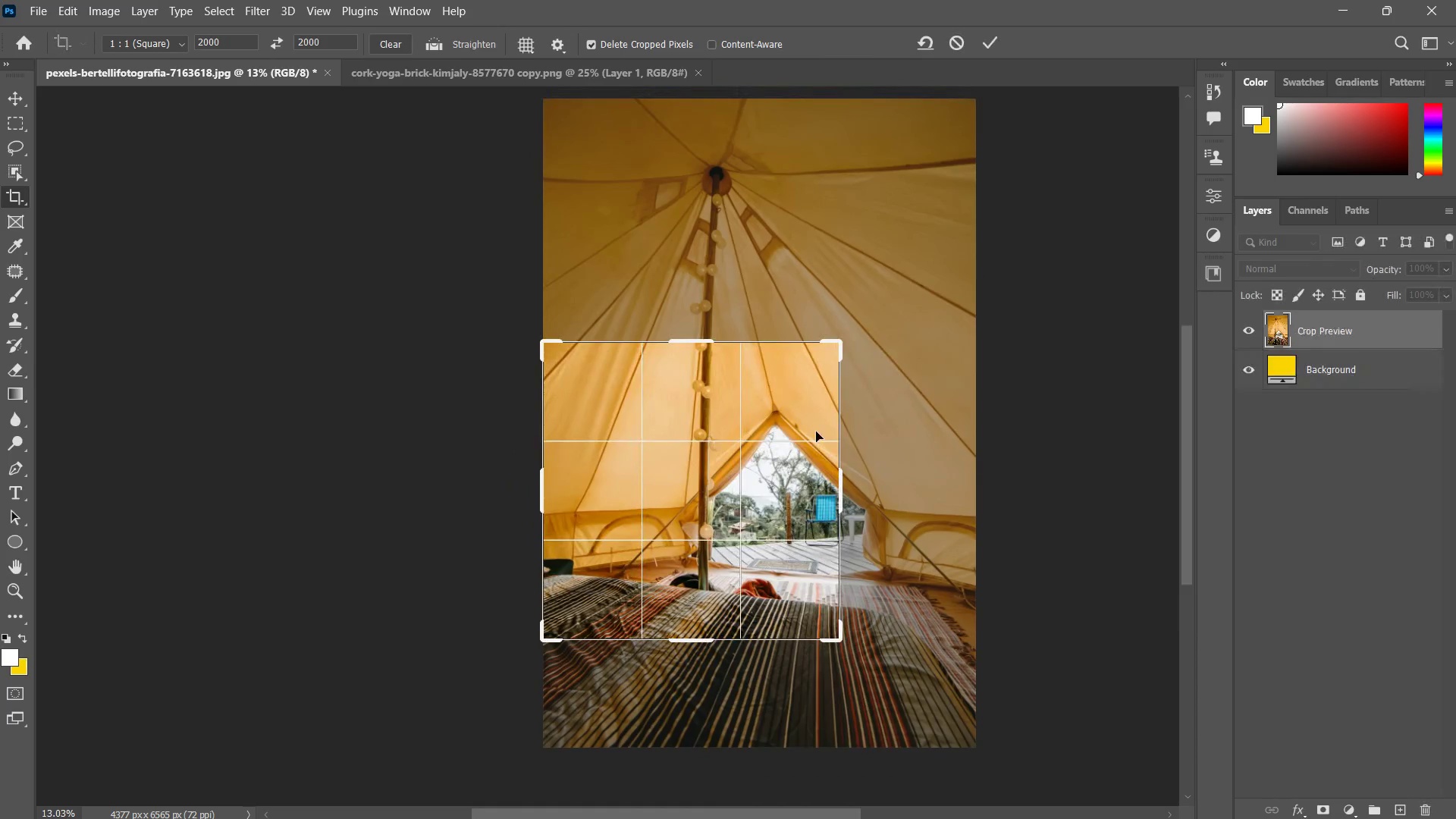 
left_click_drag(start_coordinate=[814, 434], to_coordinate=[817, 347])
 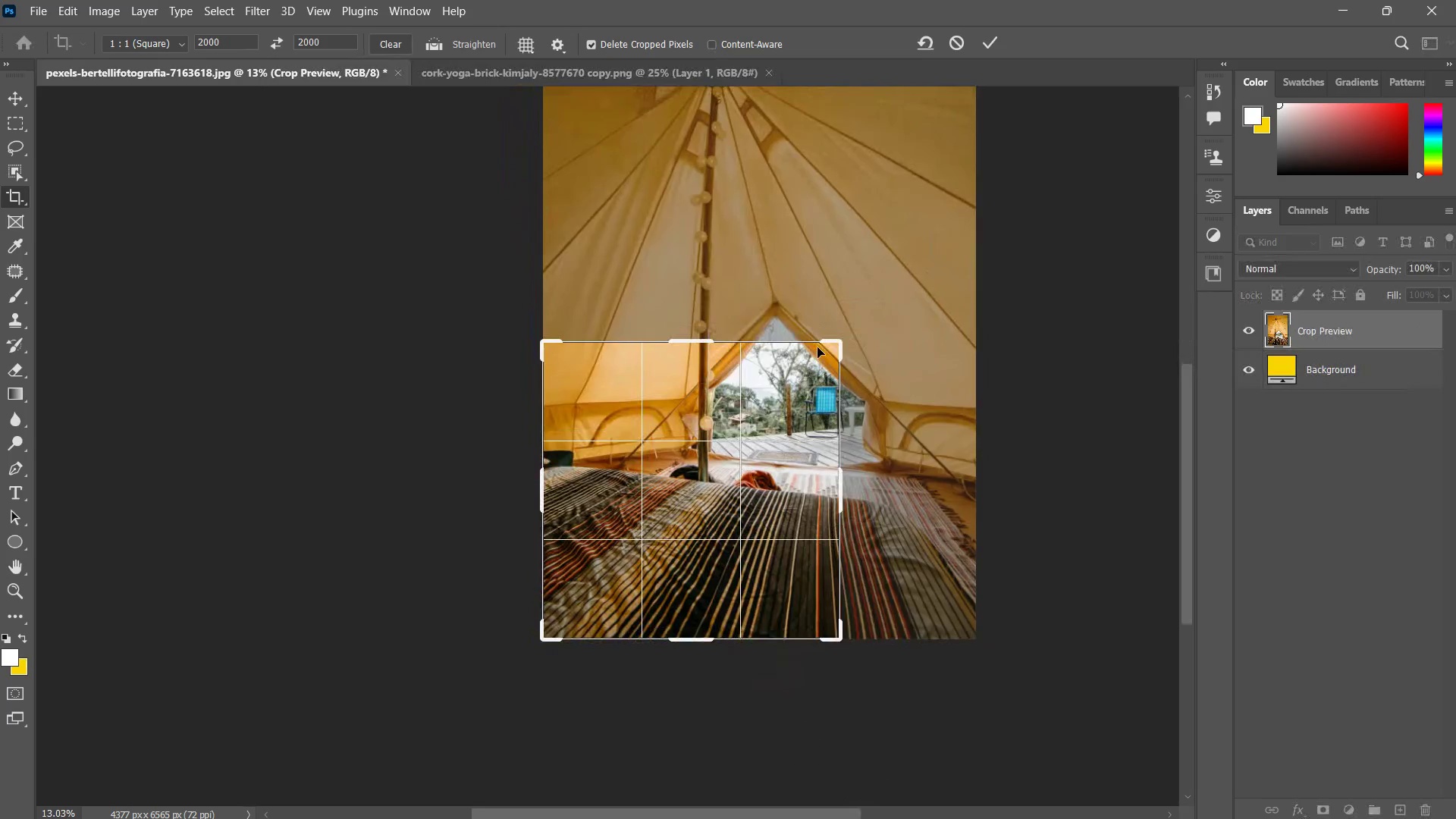 
left_click([817, 347])
 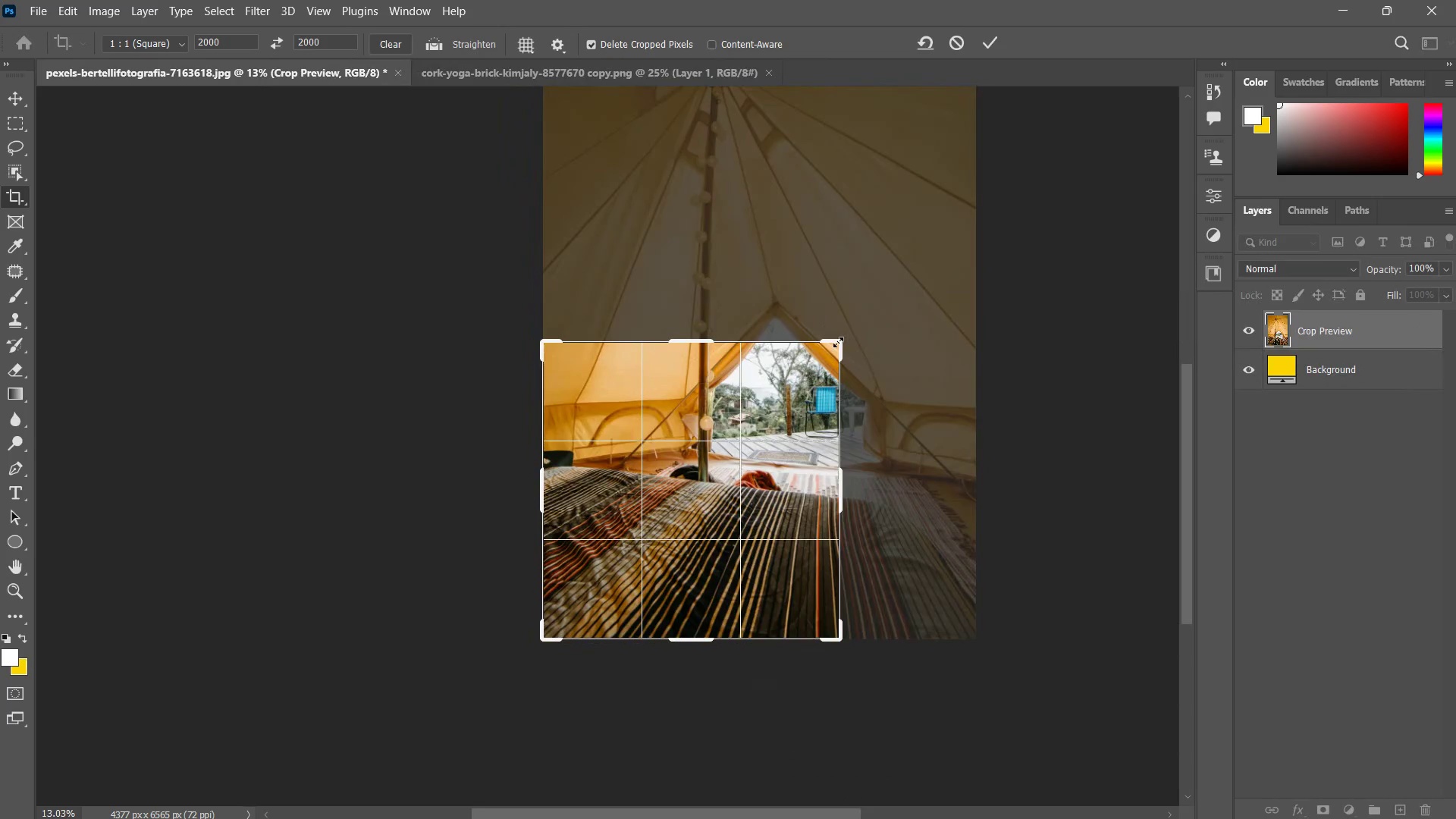 
left_click_drag(start_coordinate=[839, 343], to_coordinate=[854, 372])
 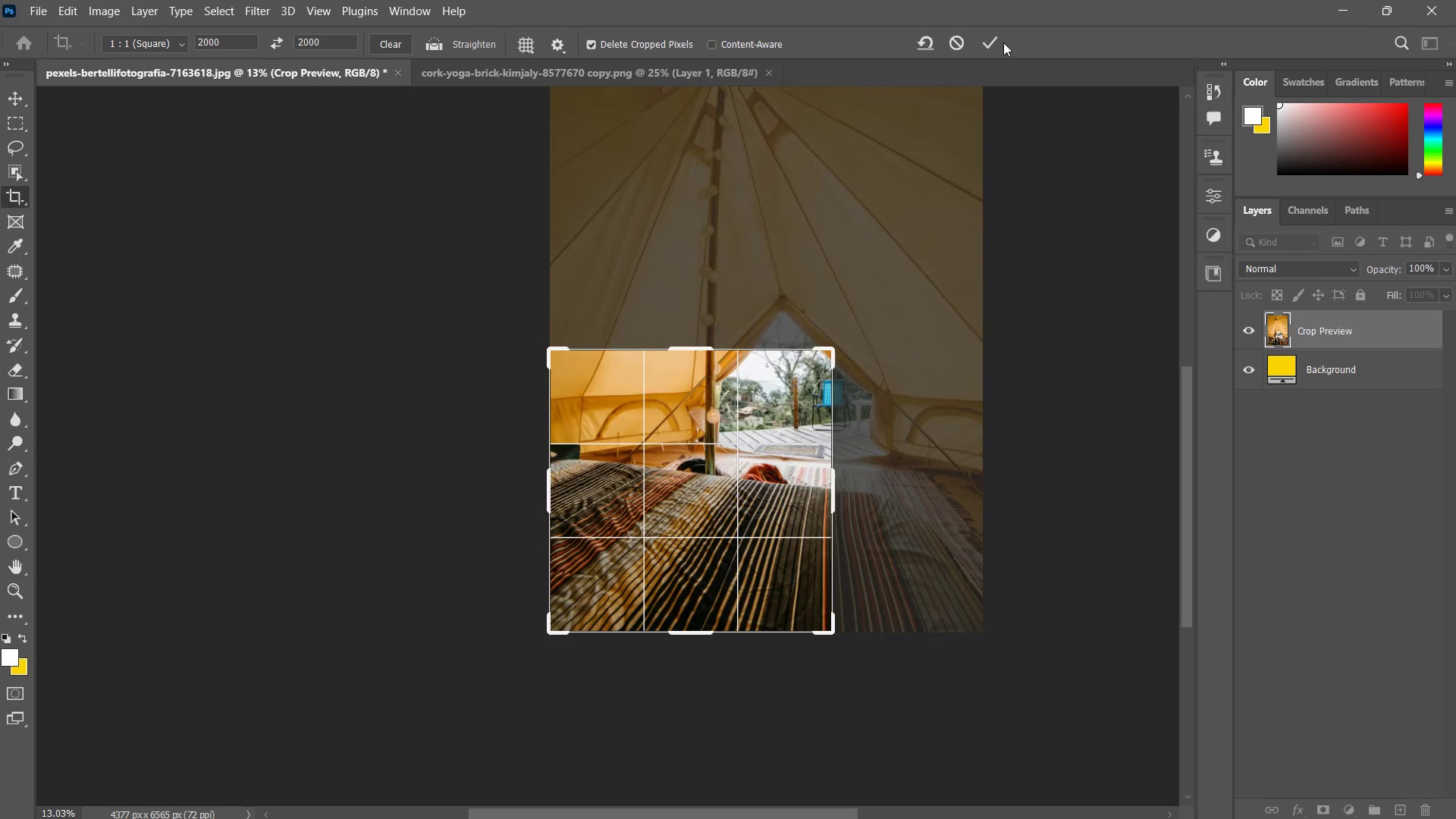 
left_click([991, 47])
 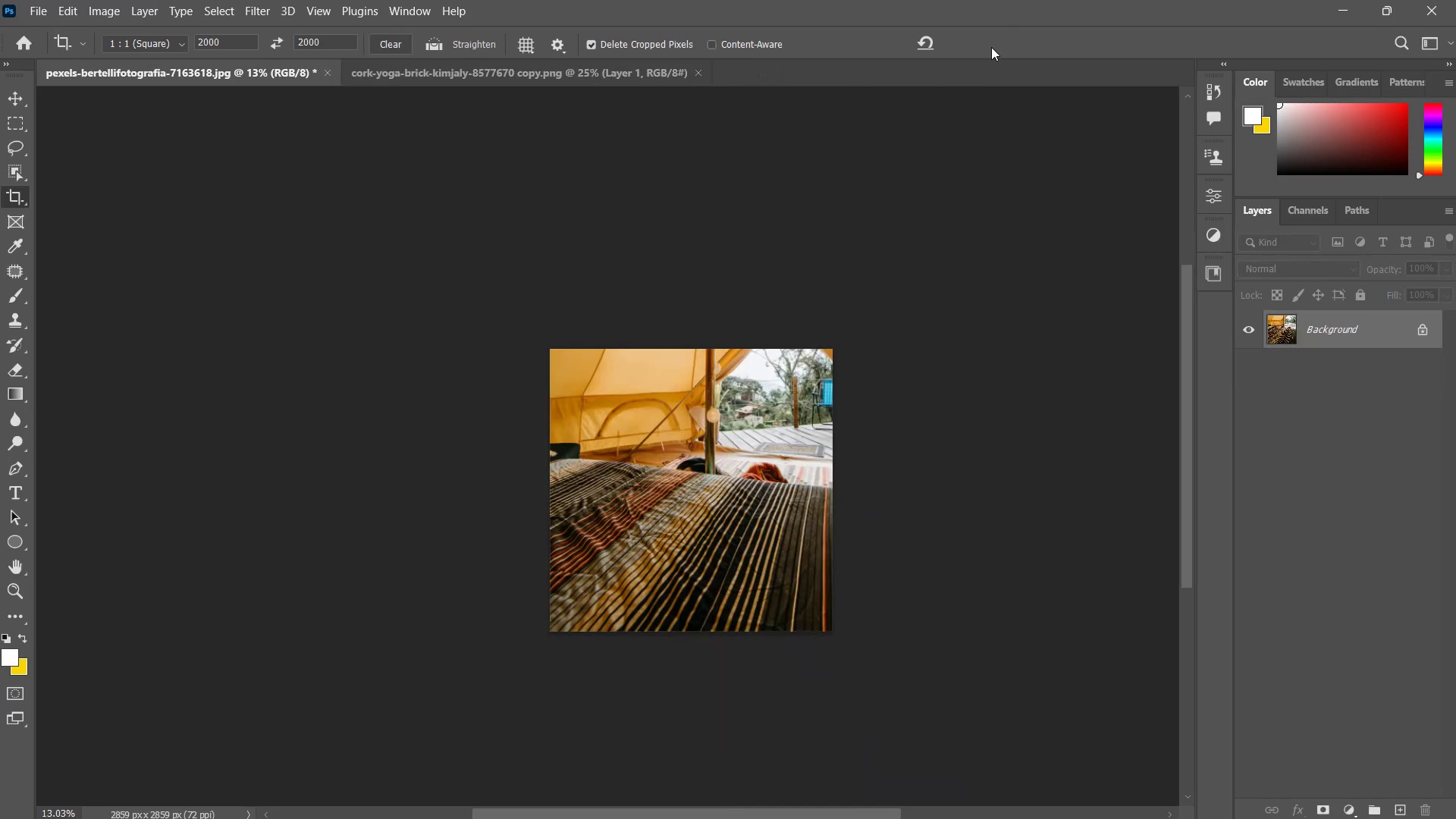 
key(Control+ControlLeft)
 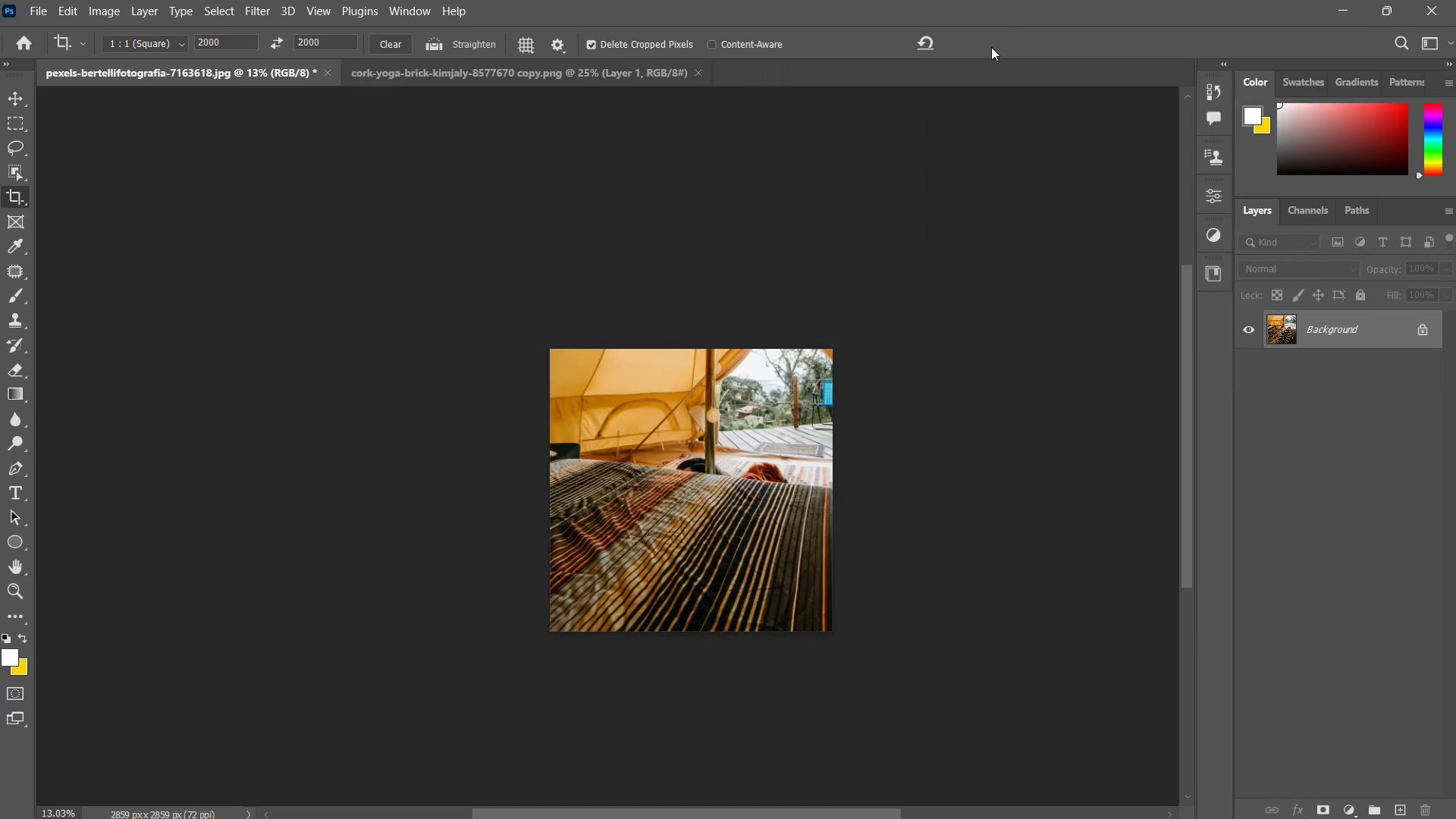 
key(Alt+Control+I)
 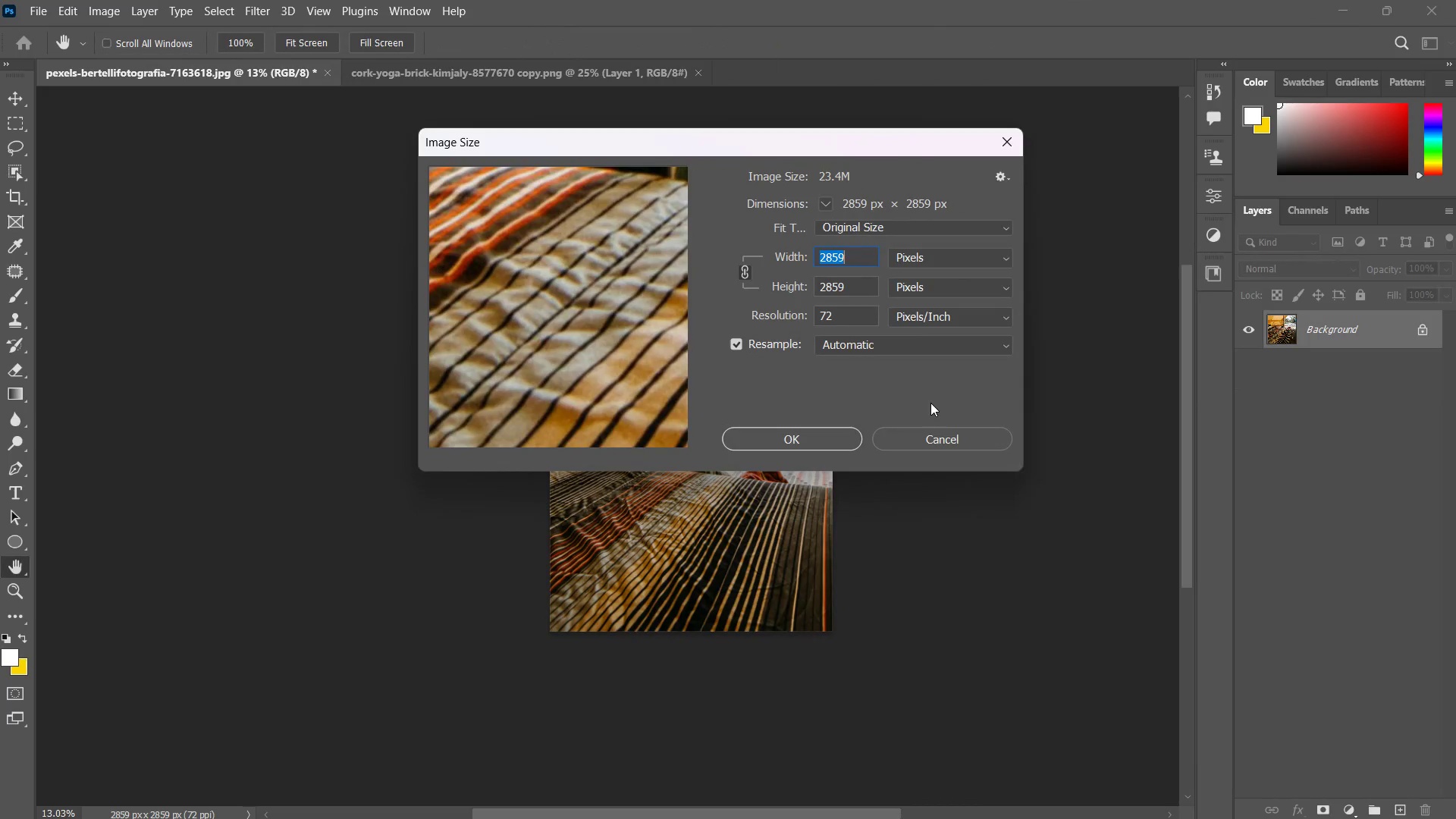 
left_click([907, 443])
 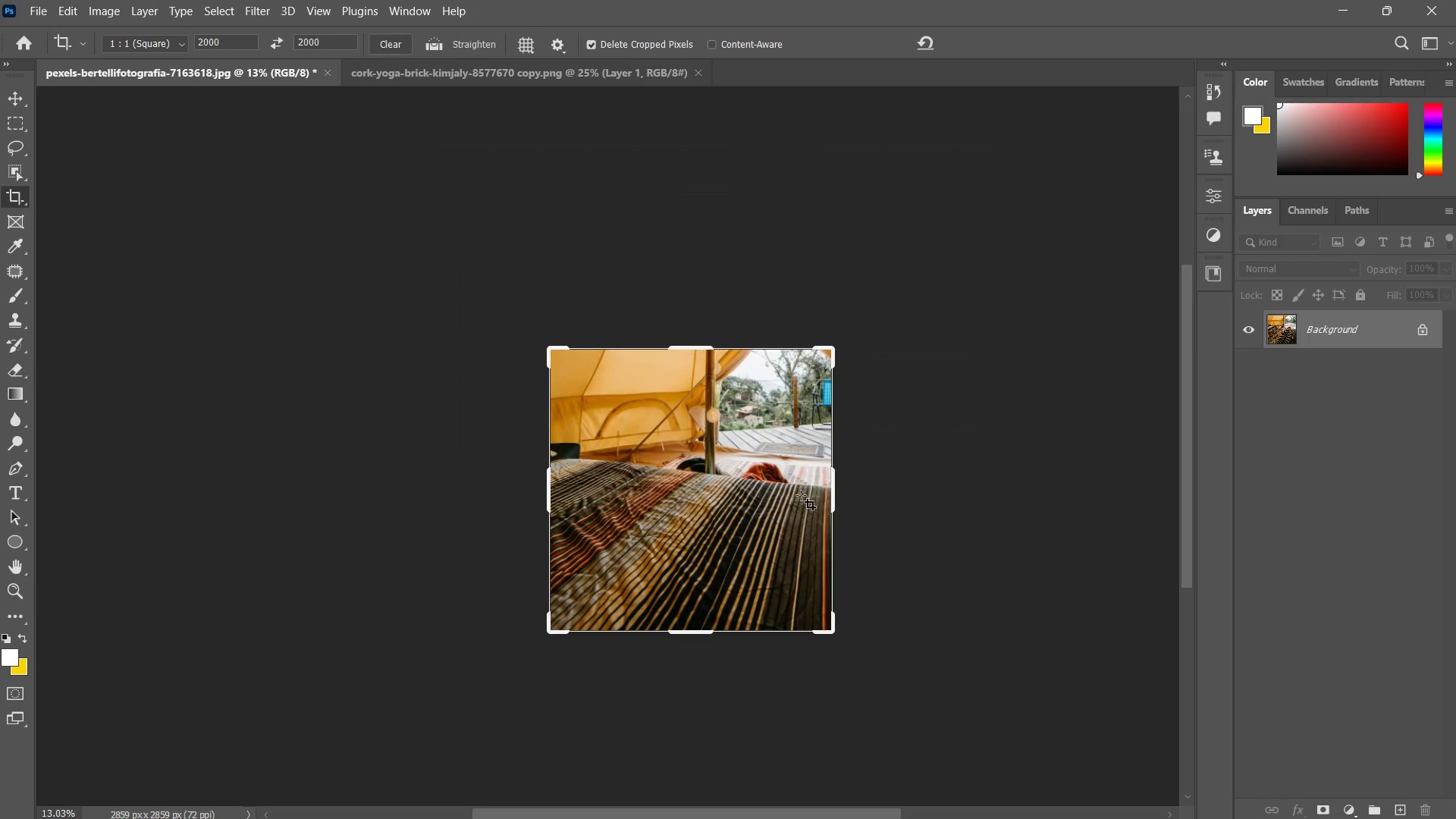 
key(Z)
 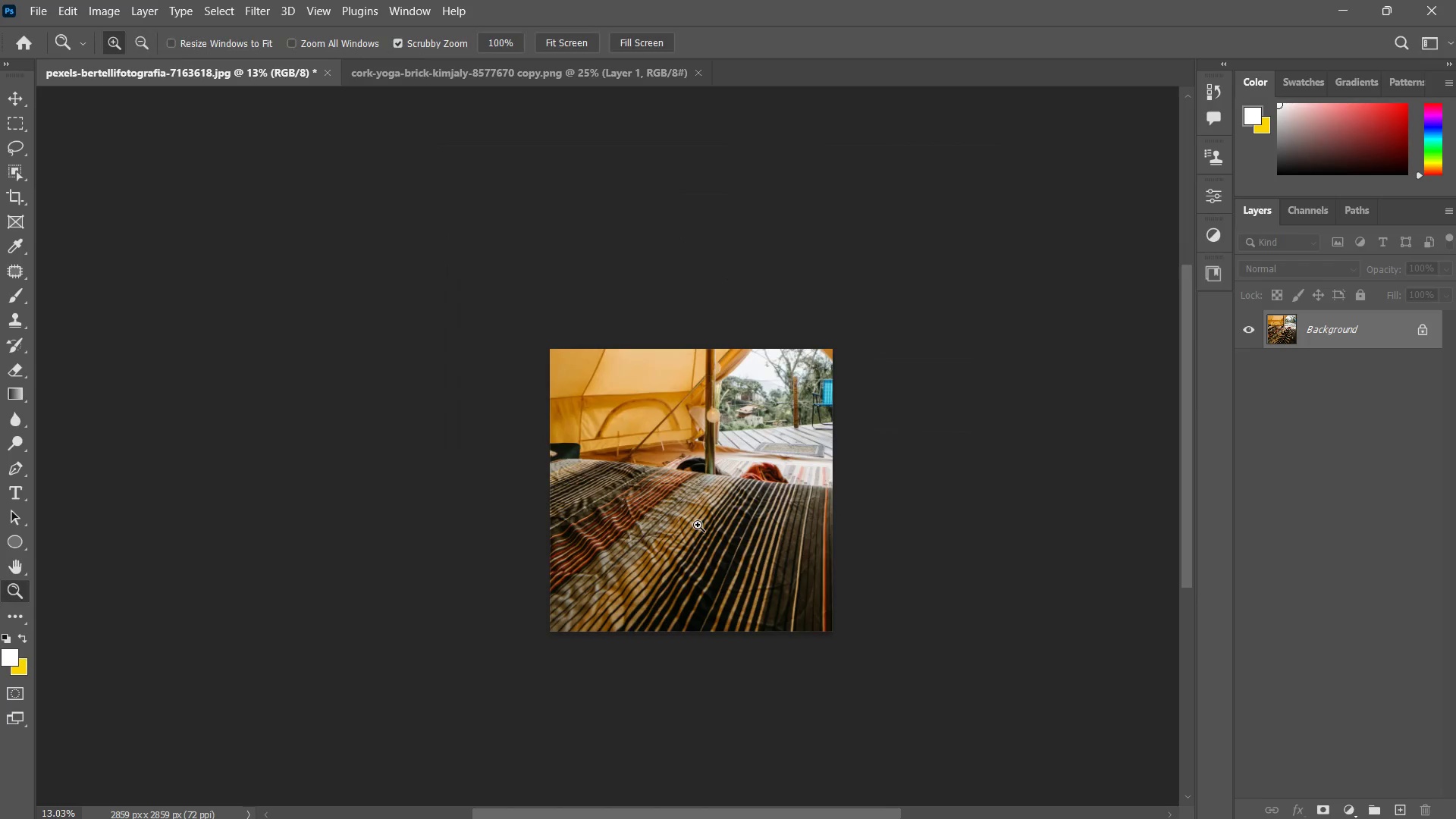 
left_click_drag(start_coordinate=[696, 526], to_coordinate=[745, 456])
 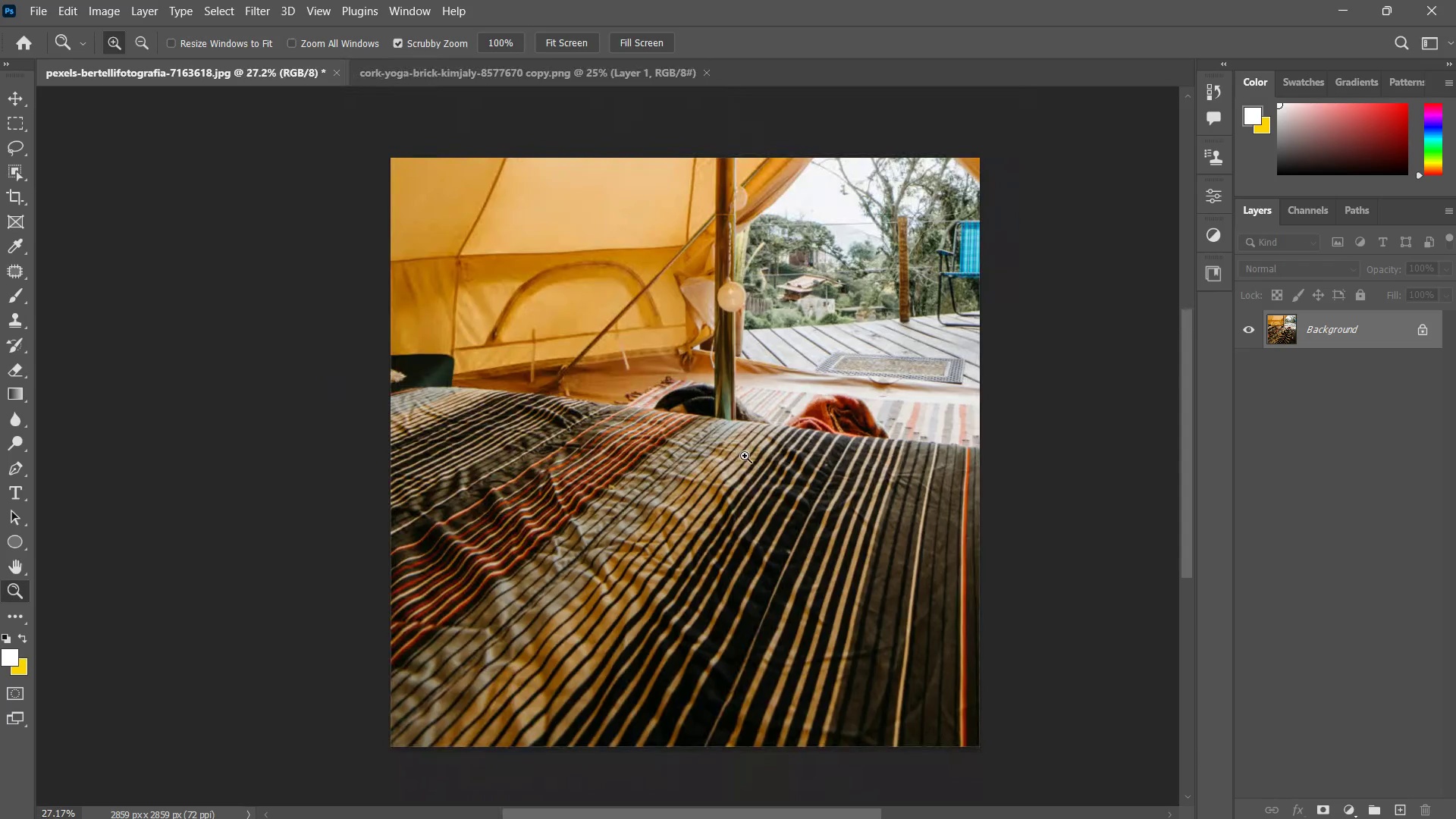 
key(Alt+Tab)
 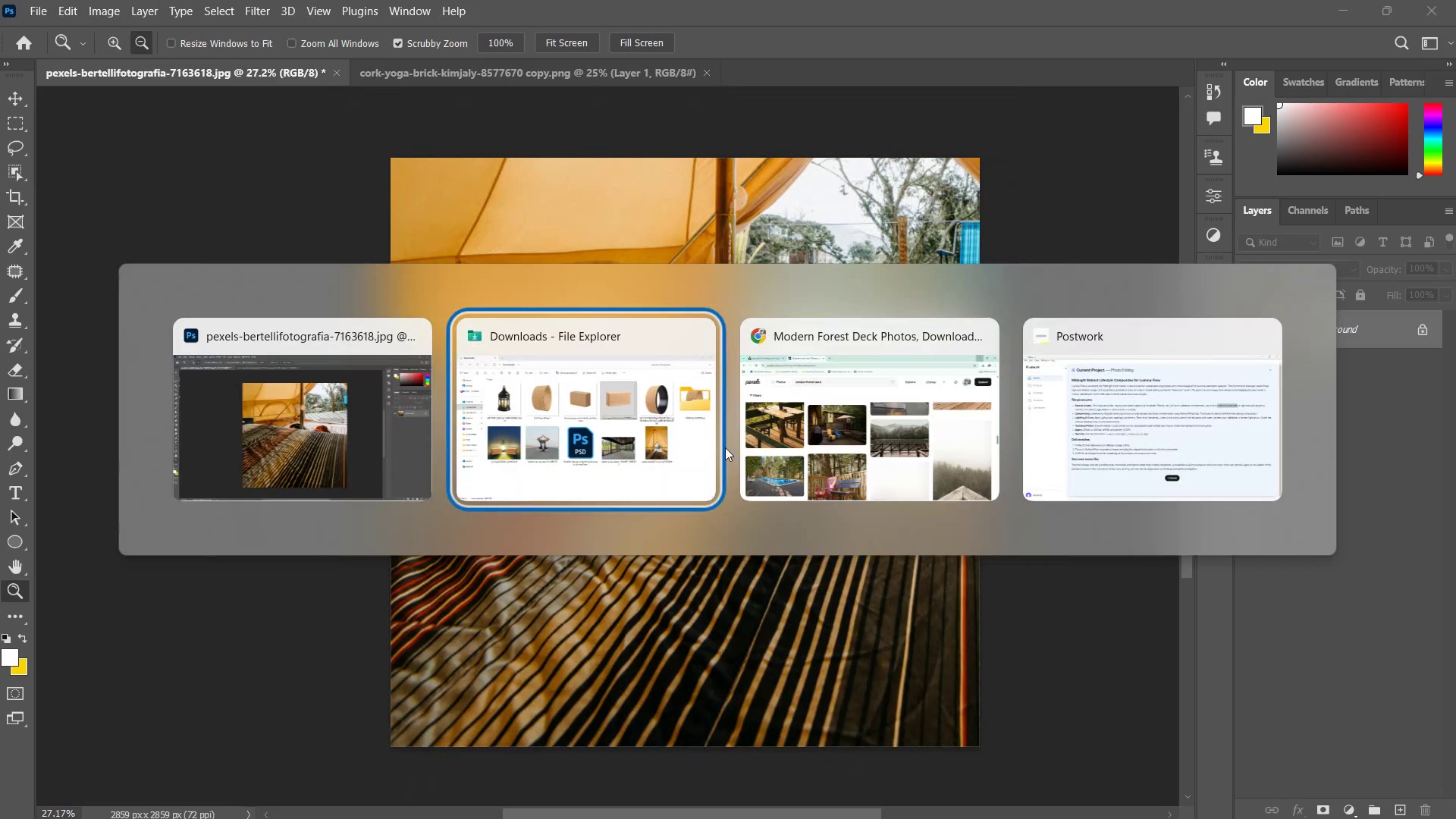 
left_click([645, 433])
 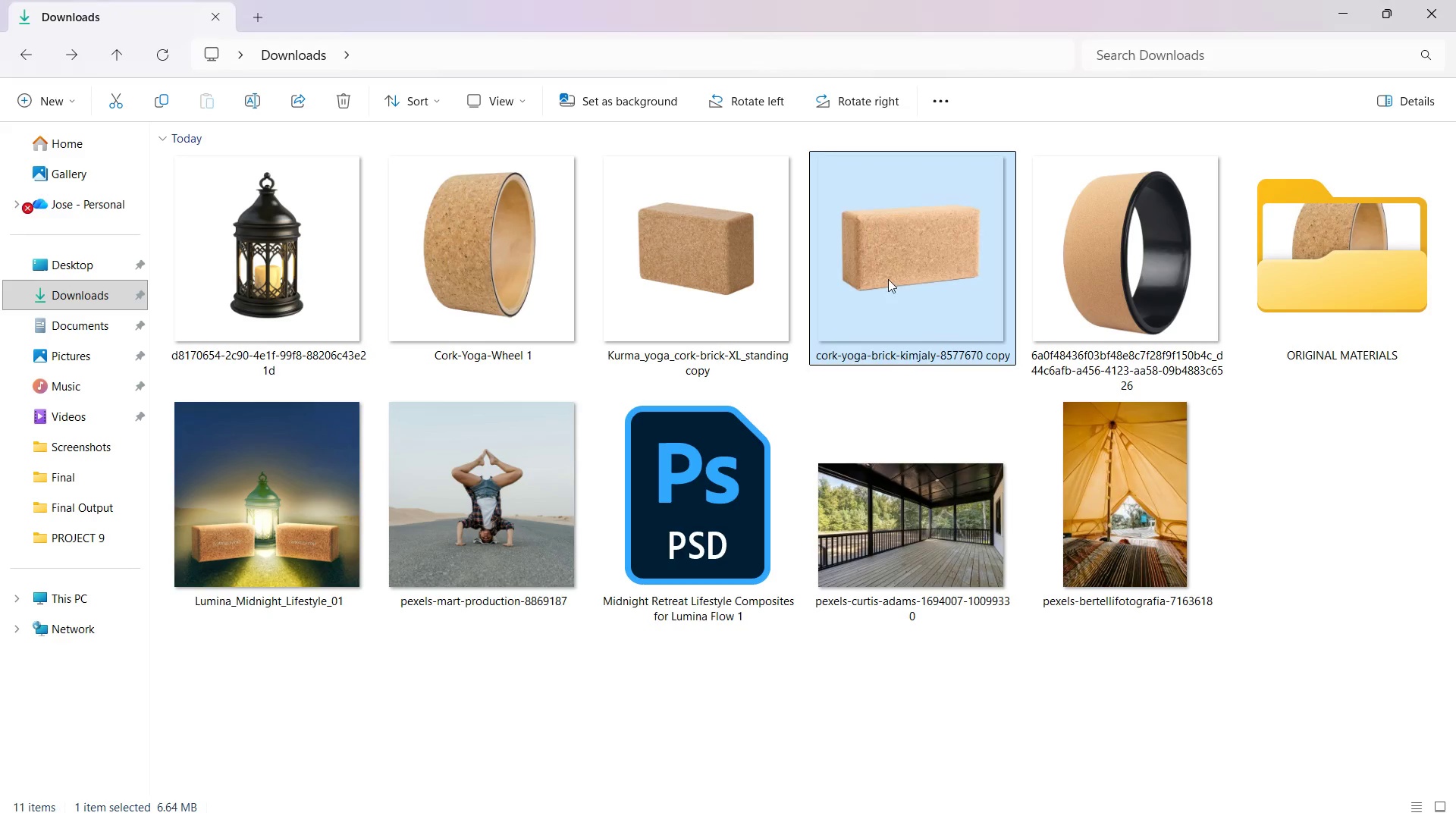 
key(Alt+AltLeft)
 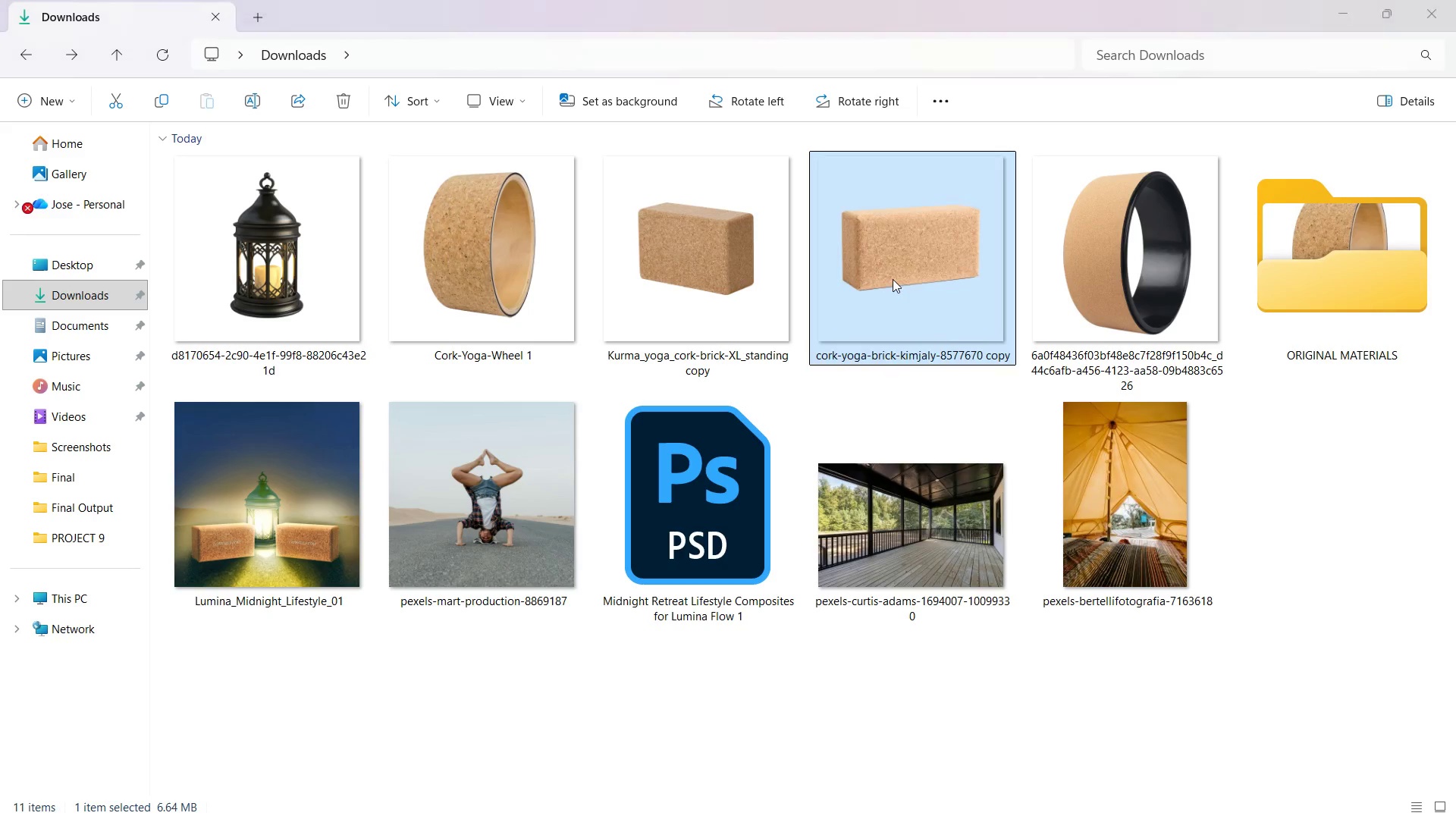 
key(Alt+Tab)
 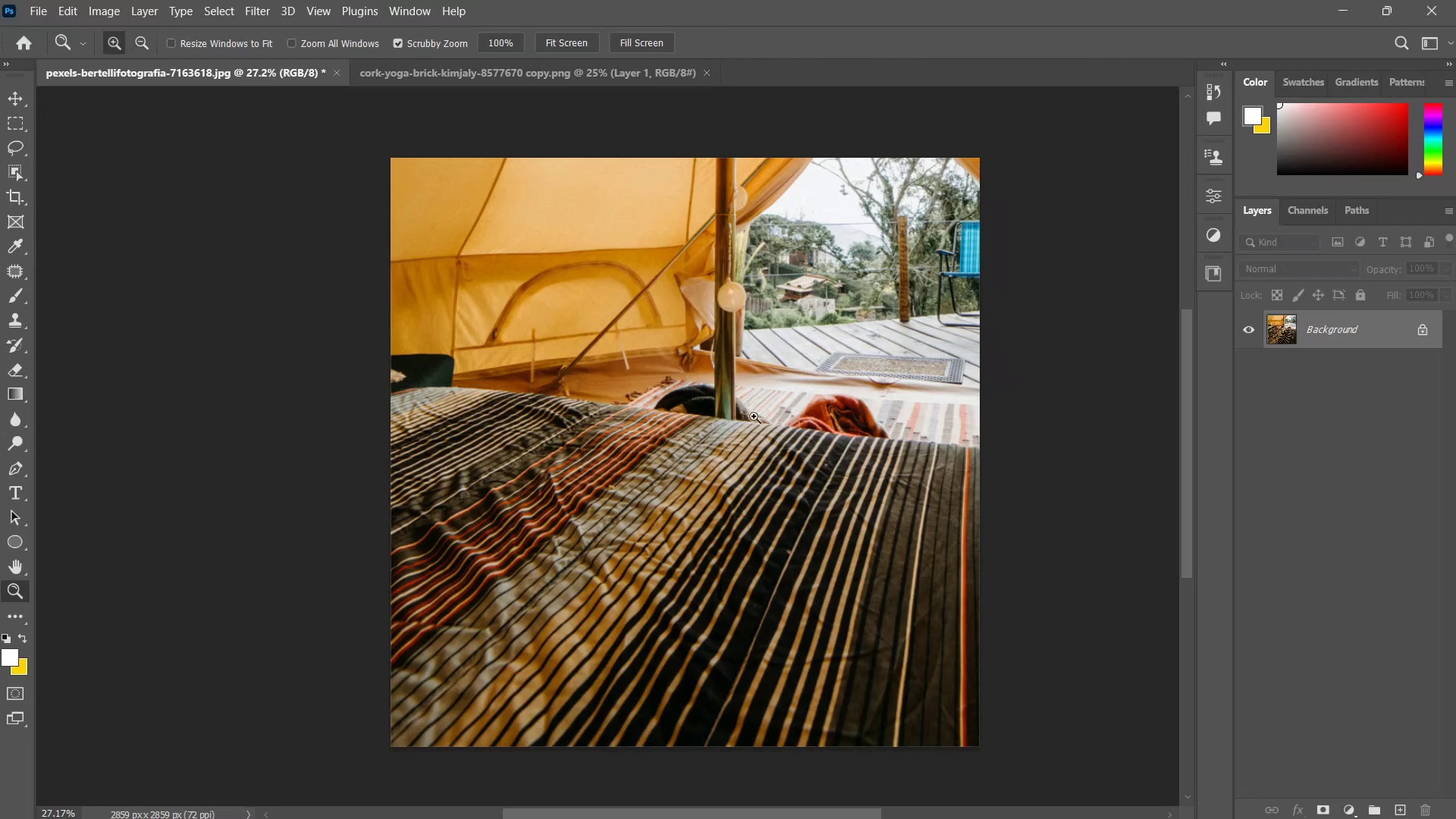 
key(Control+V)
 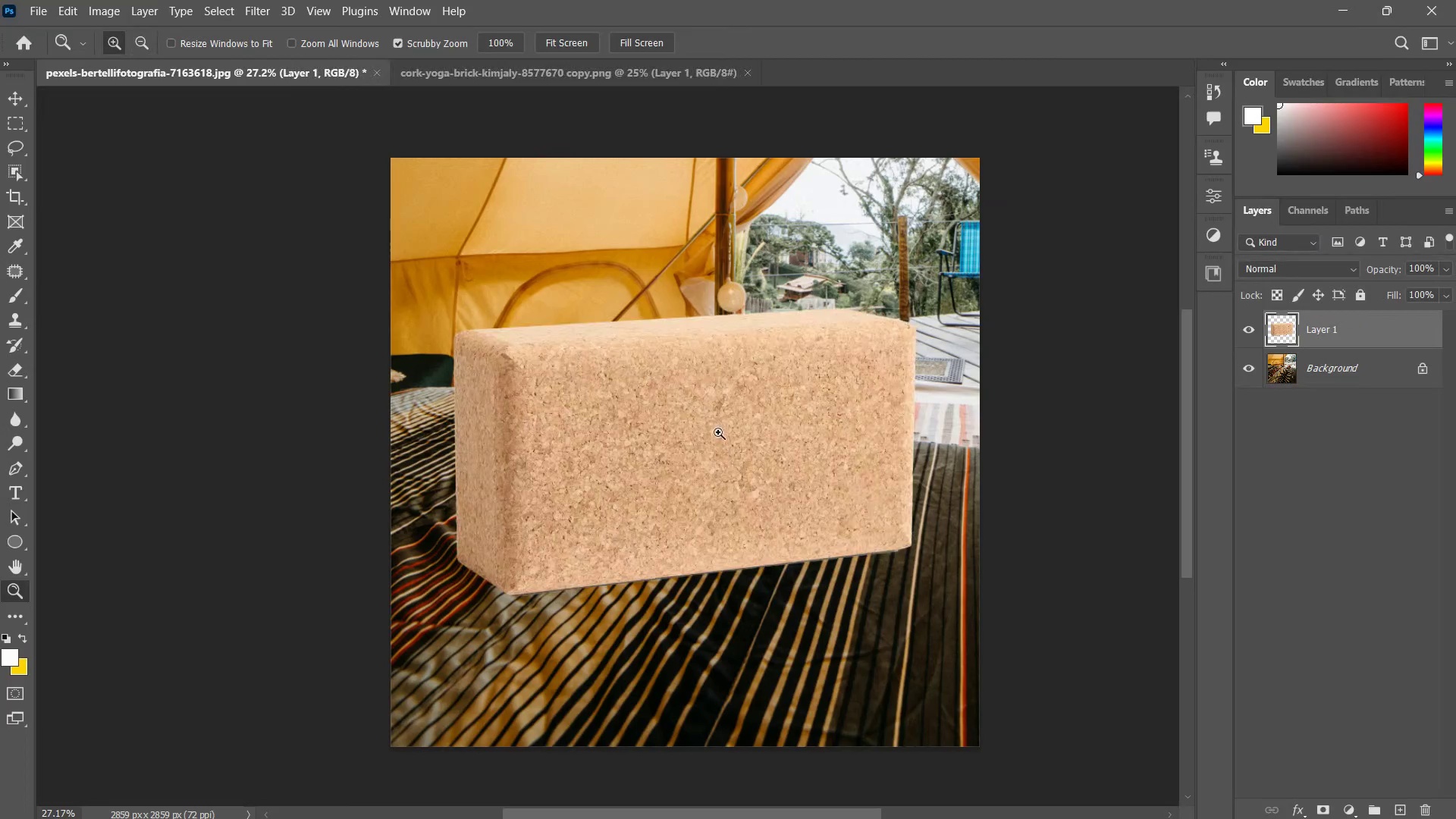 
key(V)
 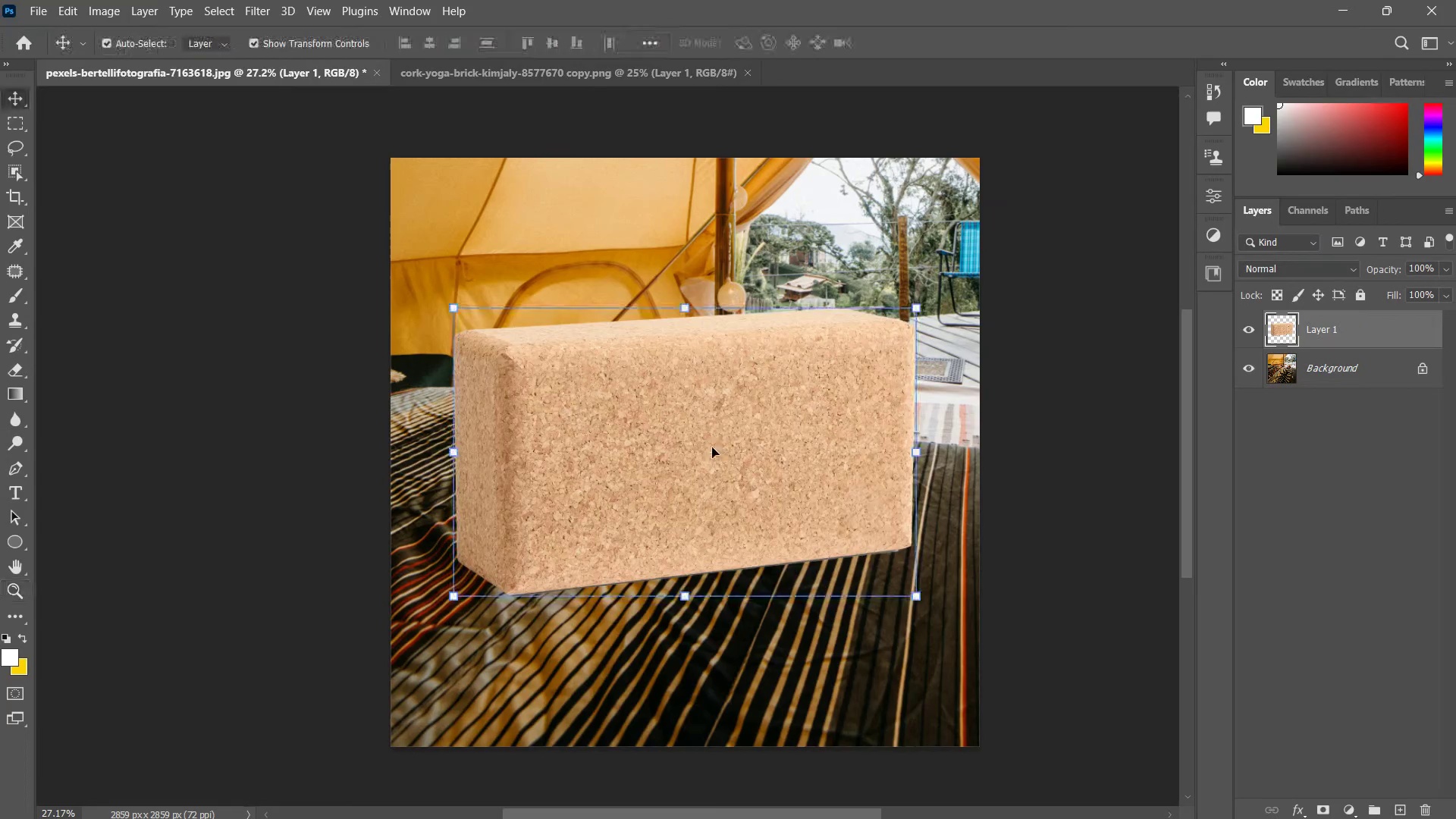 
left_click_drag(start_coordinate=[714, 447], to_coordinate=[682, 479])
 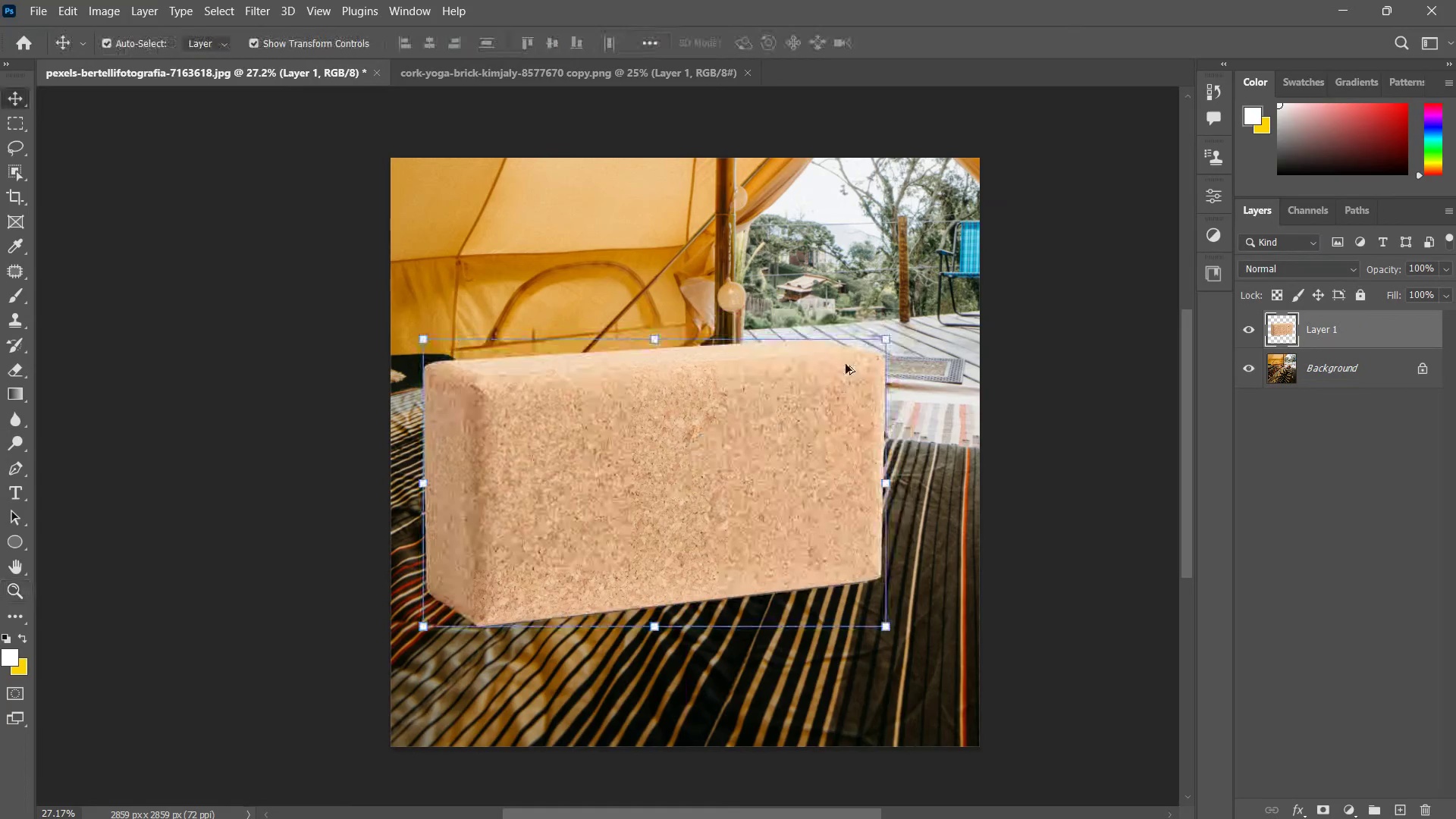 
hold_key(key=AltLeft, duration=1.81)
left_click_drag(start_coordinate=[888, 341], to_coordinate=[766, 447])
 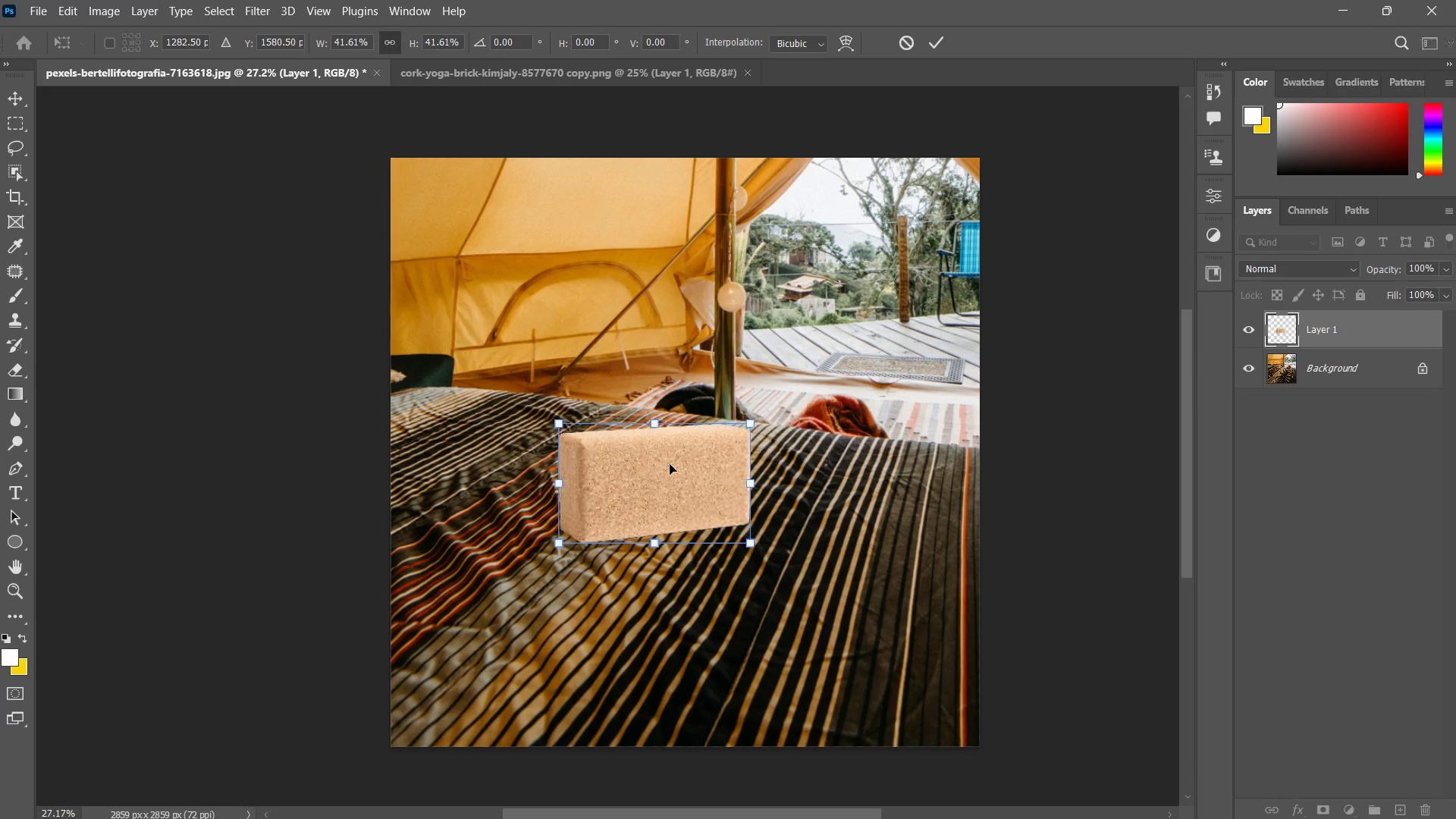 
left_click_drag(start_coordinate=[667, 464], to_coordinate=[590, 529])
 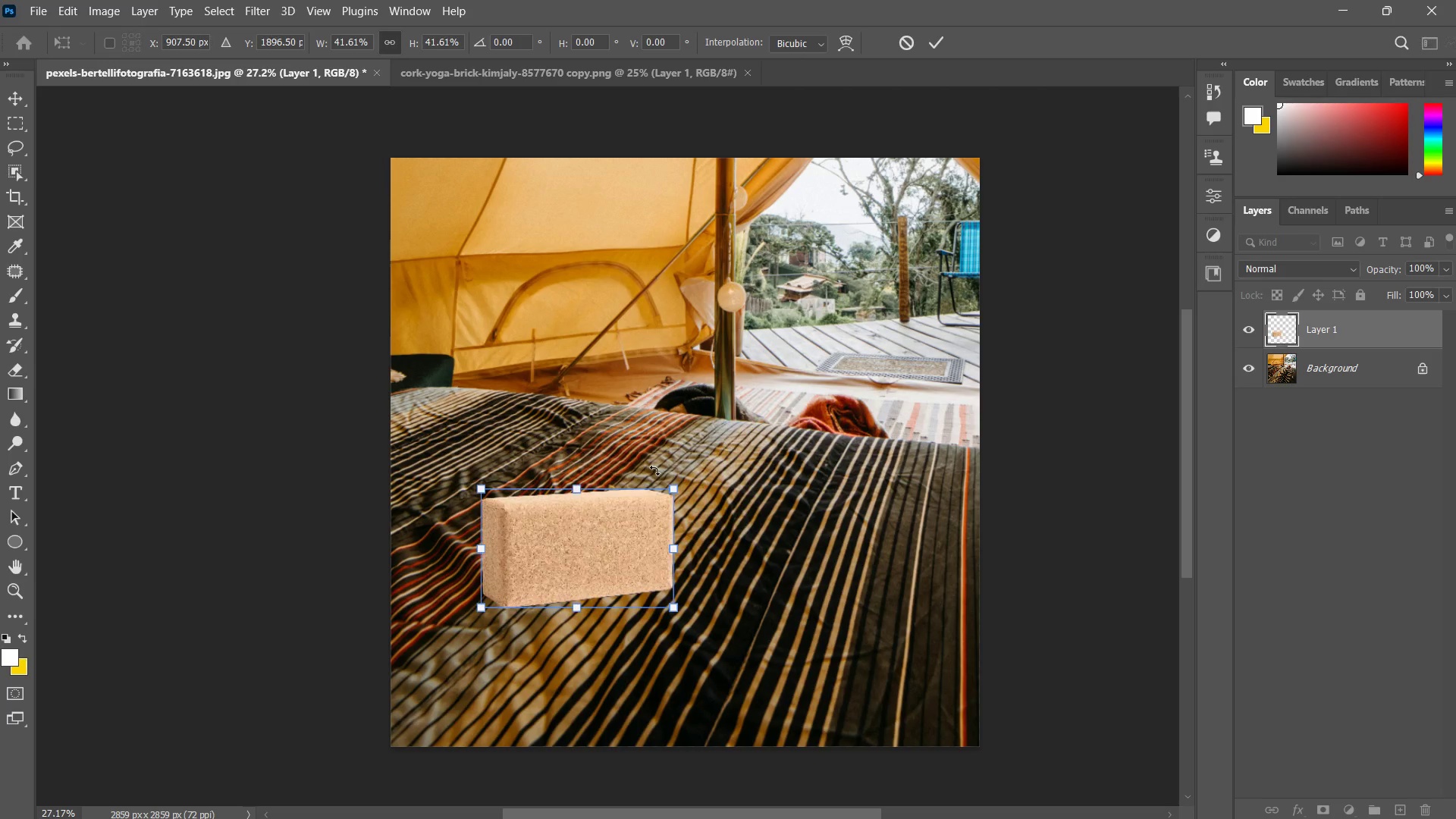 
hold_key(key=AltLeft, duration=1.06)
left_click_drag(start_coordinate=[675, 490], to_coordinate=[706, 453])
 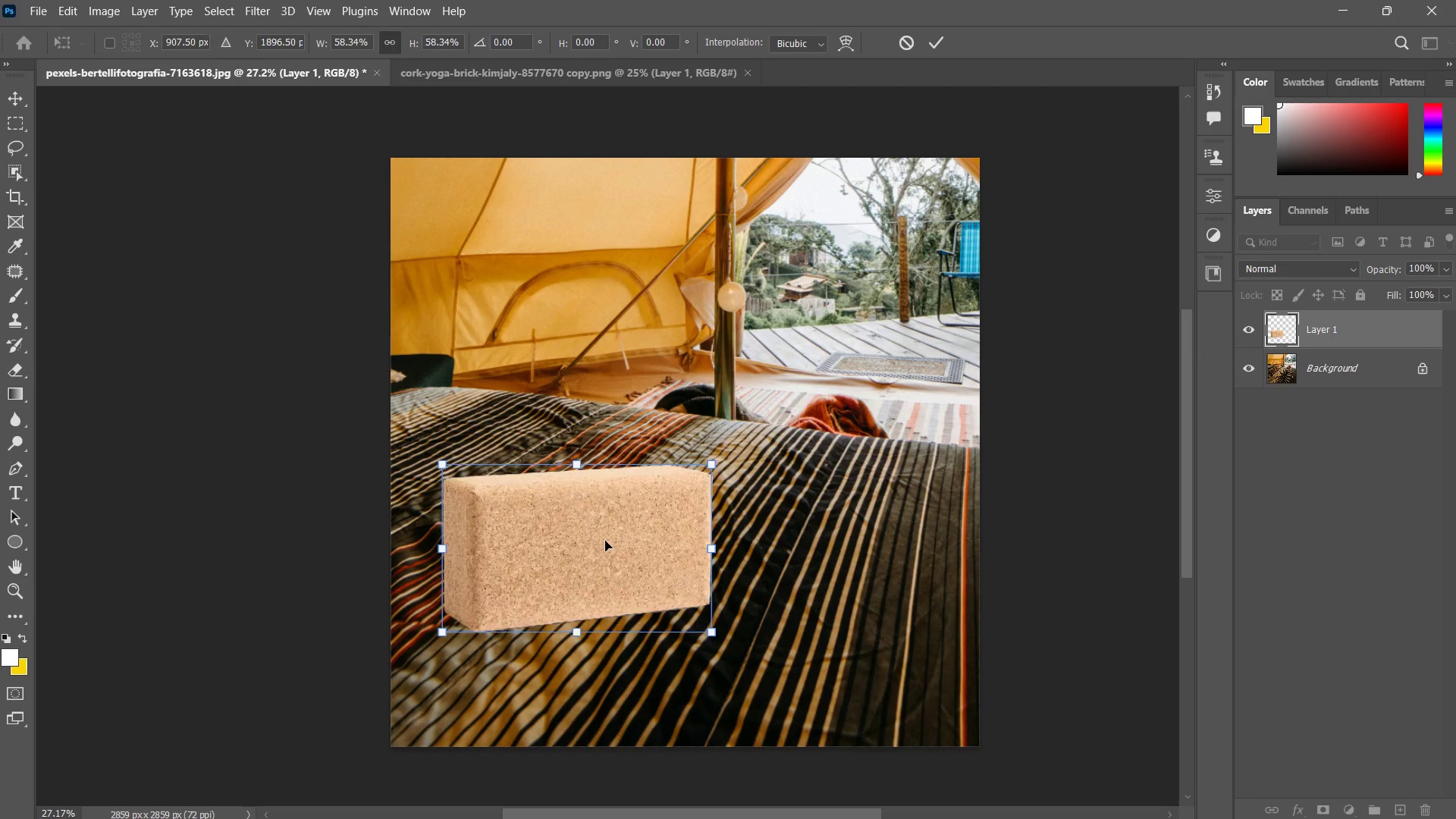 
left_click_drag(start_coordinate=[602, 541], to_coordinate=[611, 531])
 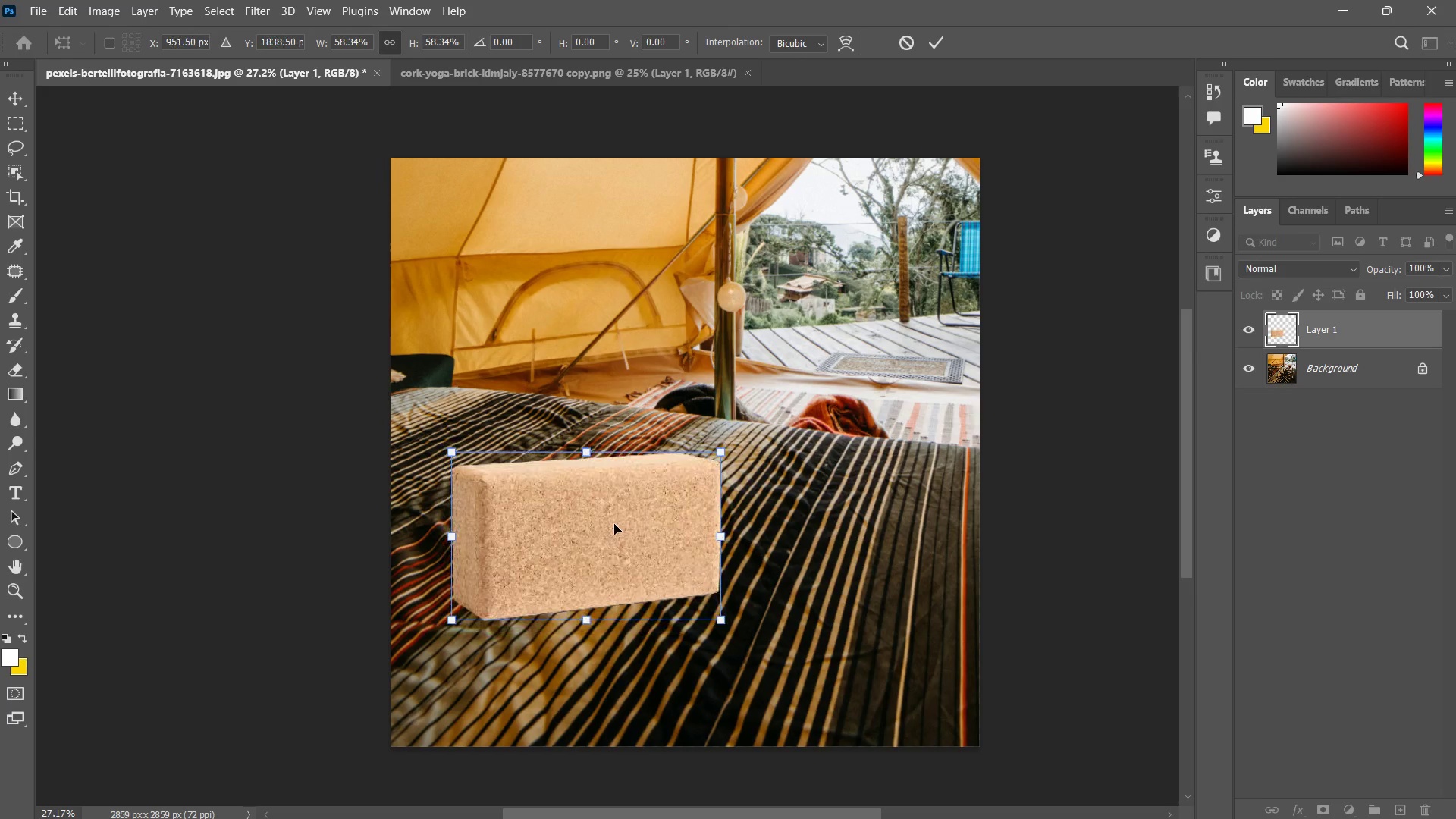 
key(Delete)
 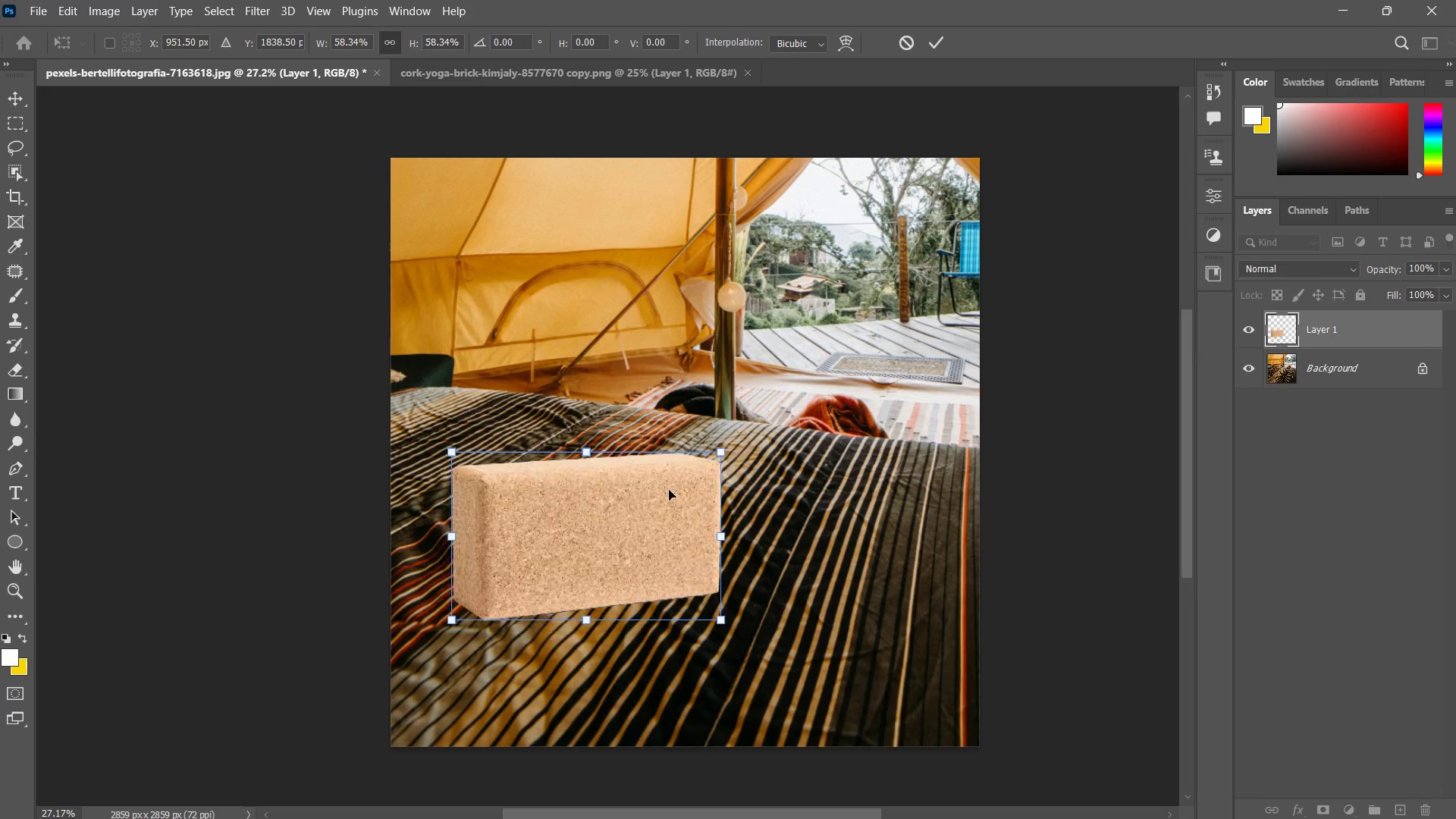 
key(Escape)
 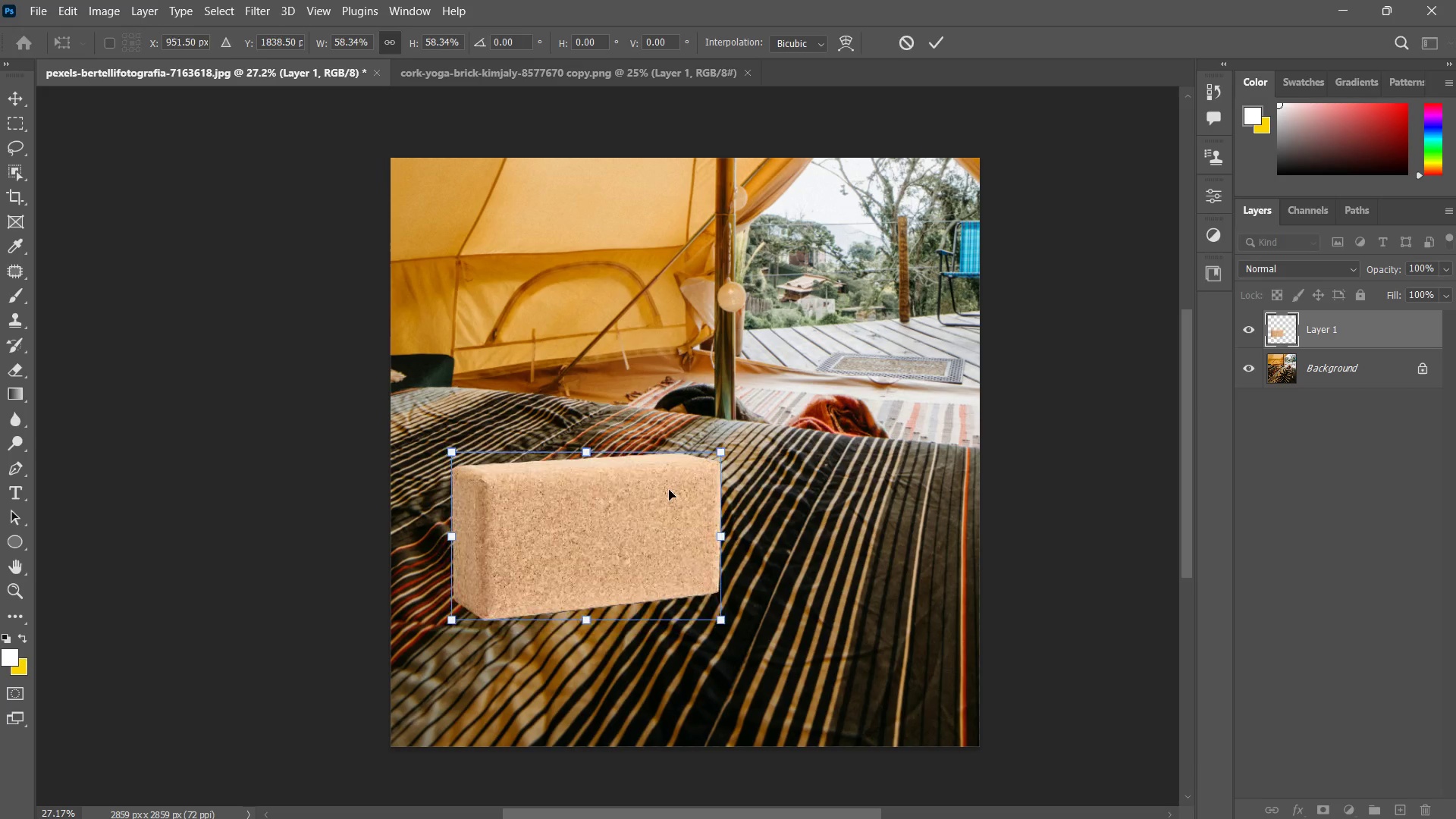 
key(Backquote)
 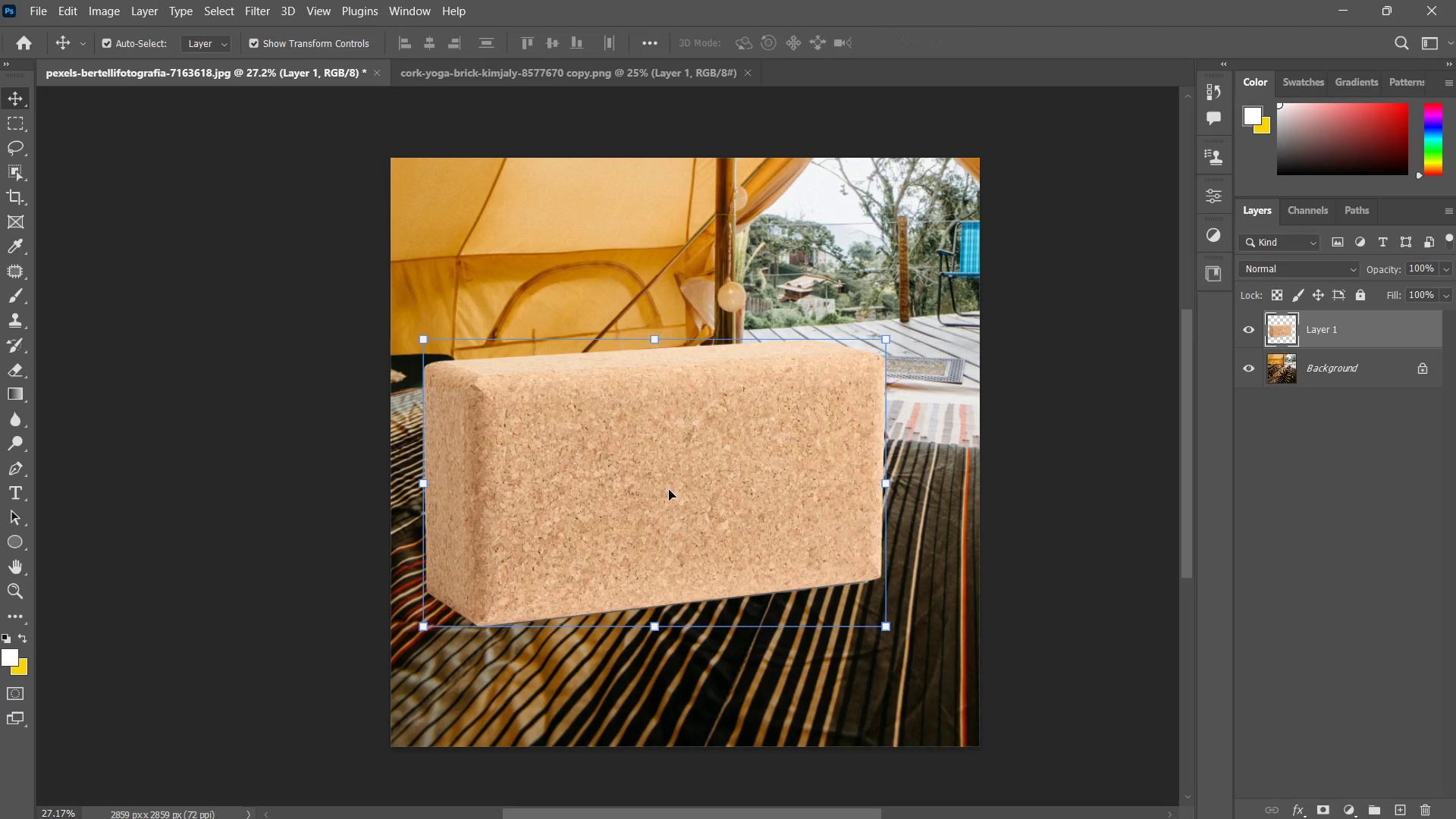 
key(Delete)
 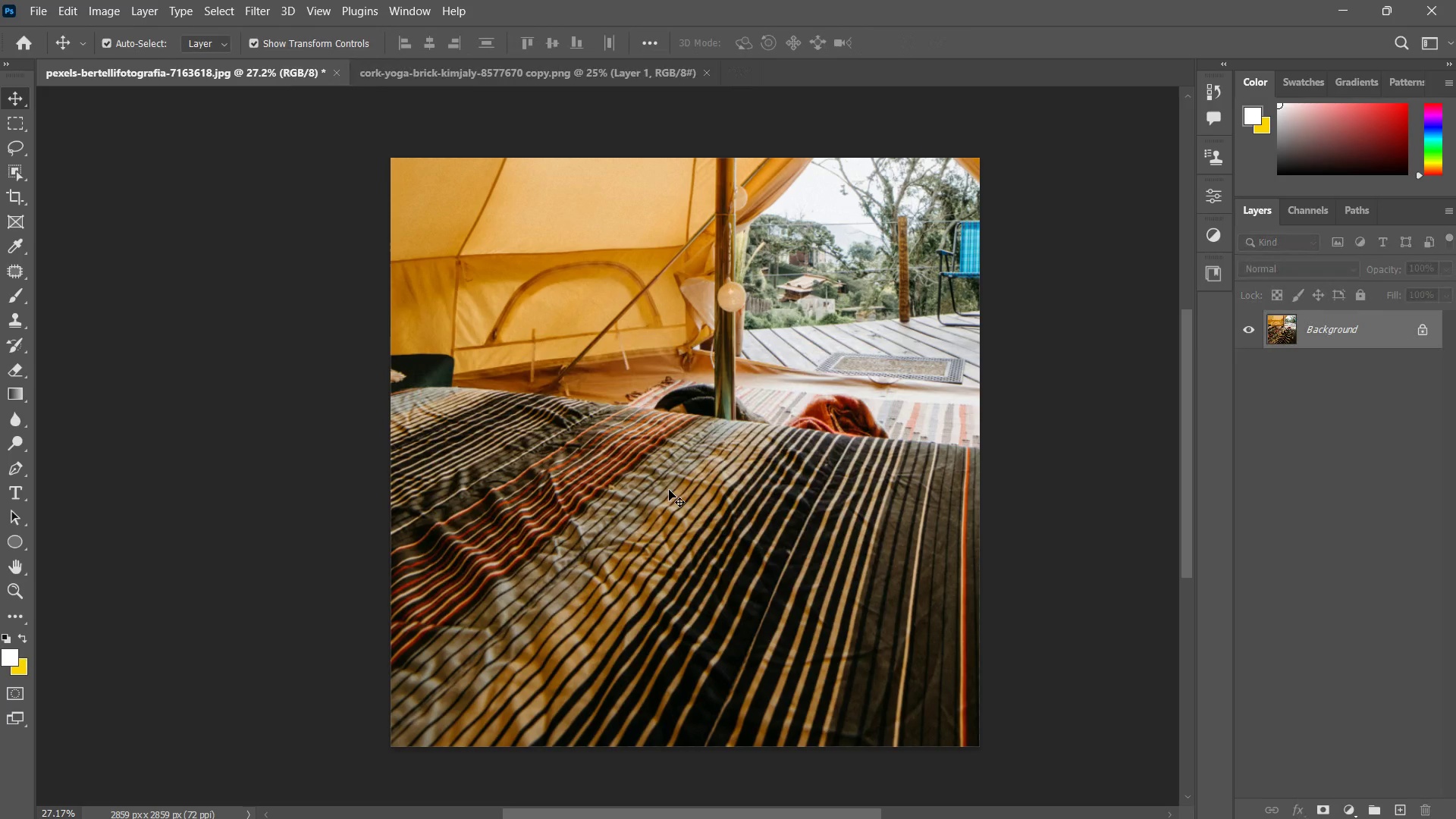 
key(Alt+Tab)
 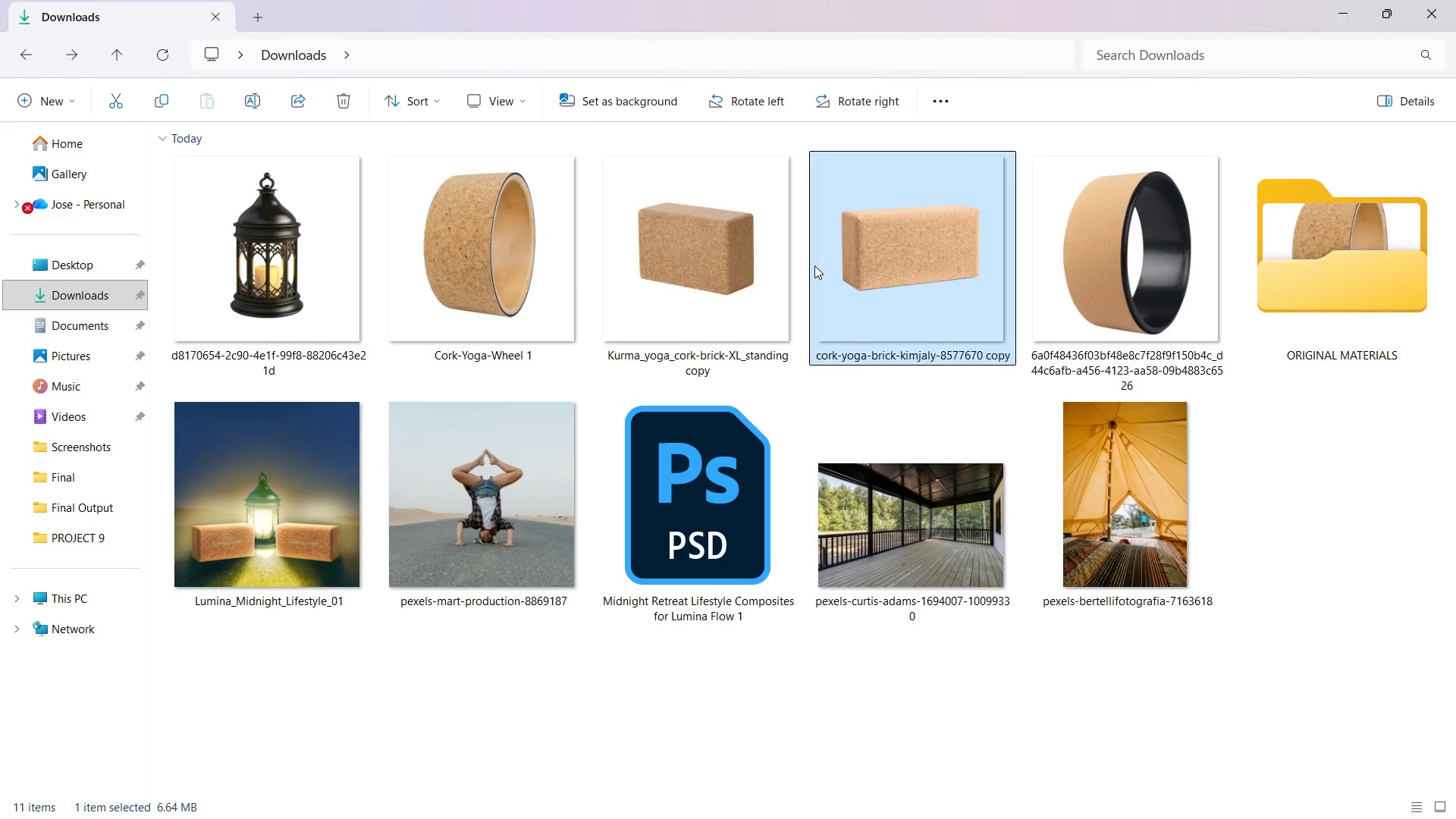 
right_click([515, 249])
 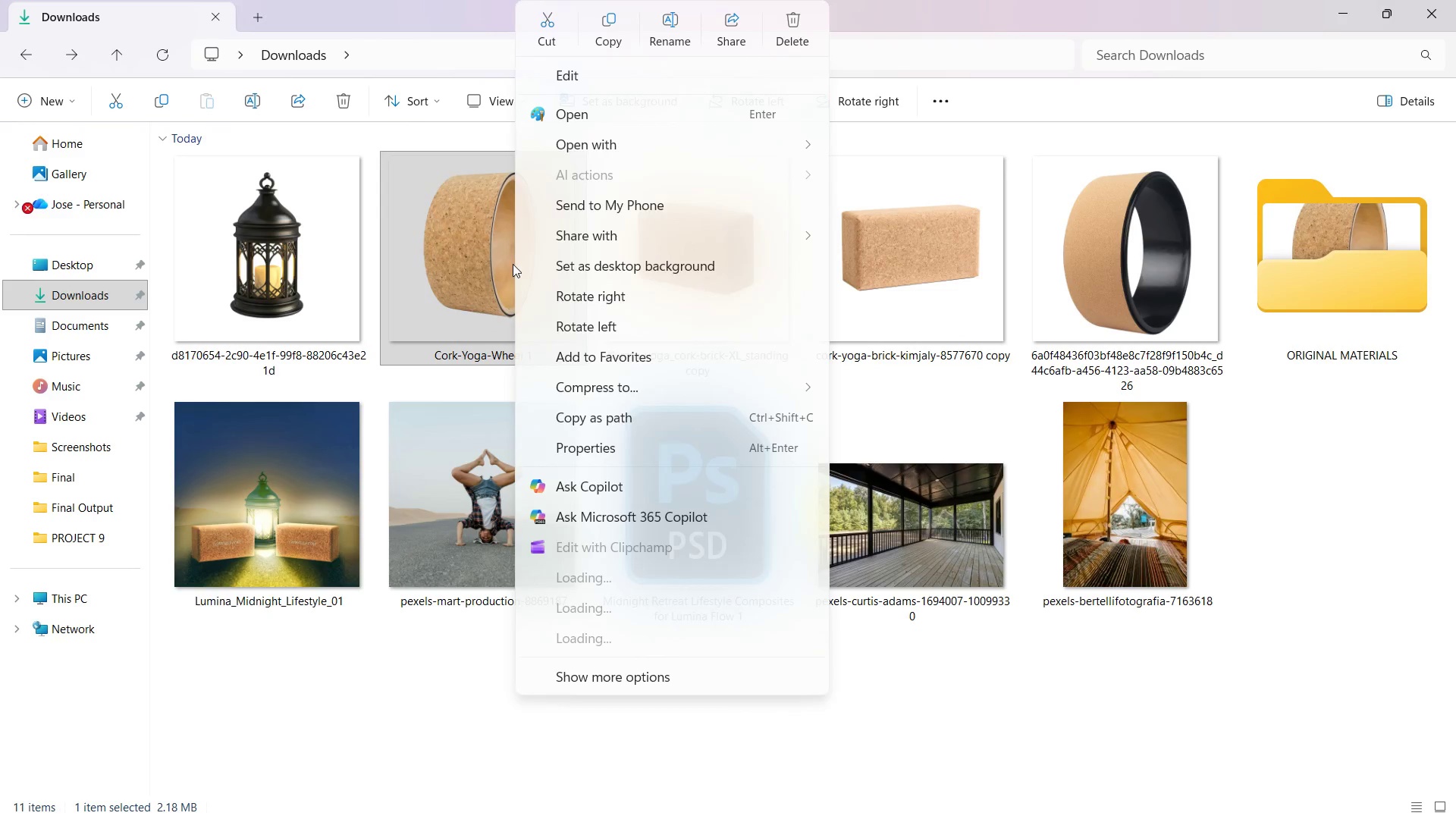 
left_click([515, 249])
 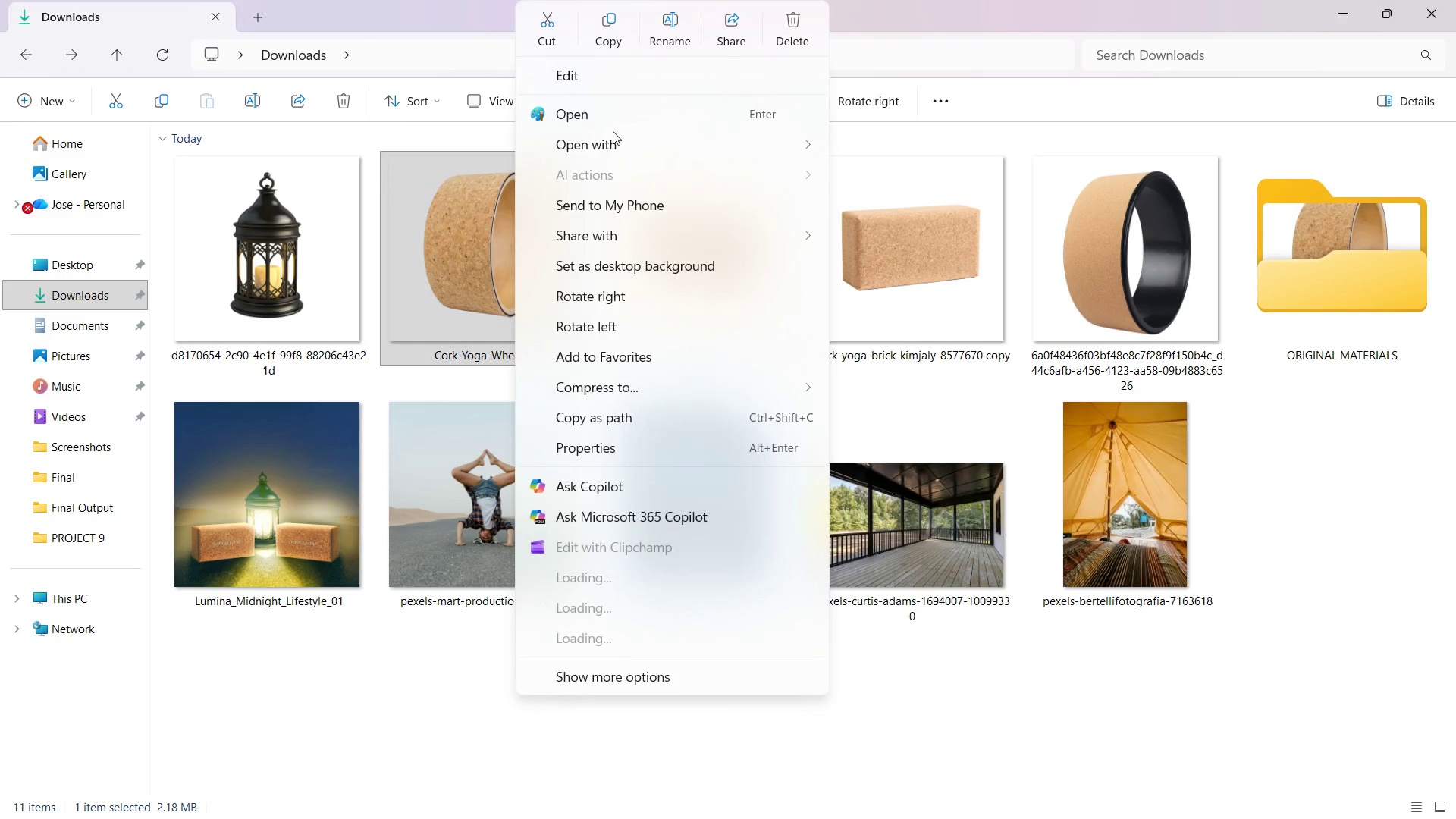 
left_click([612, 136])
 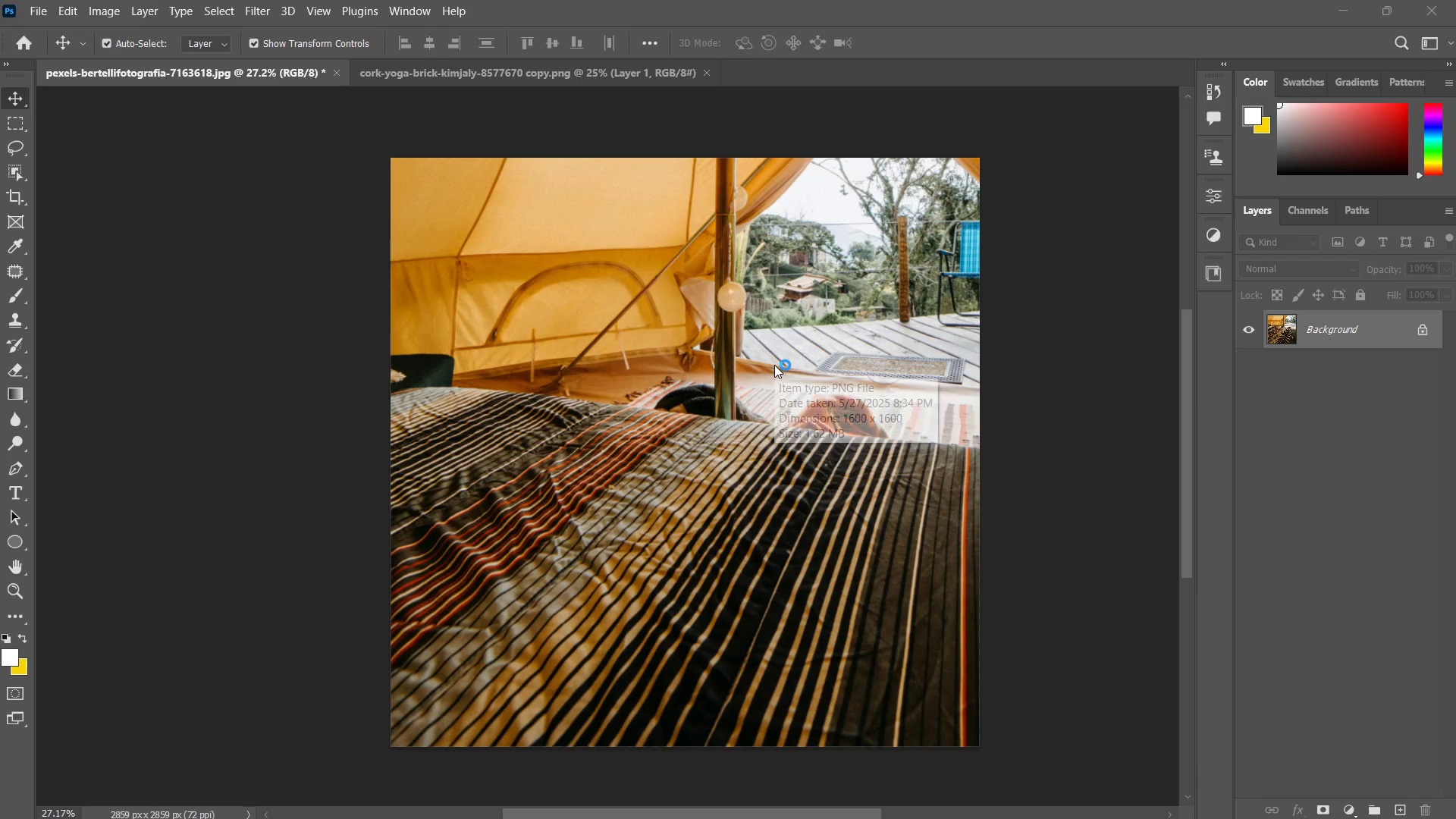 
key(V)
 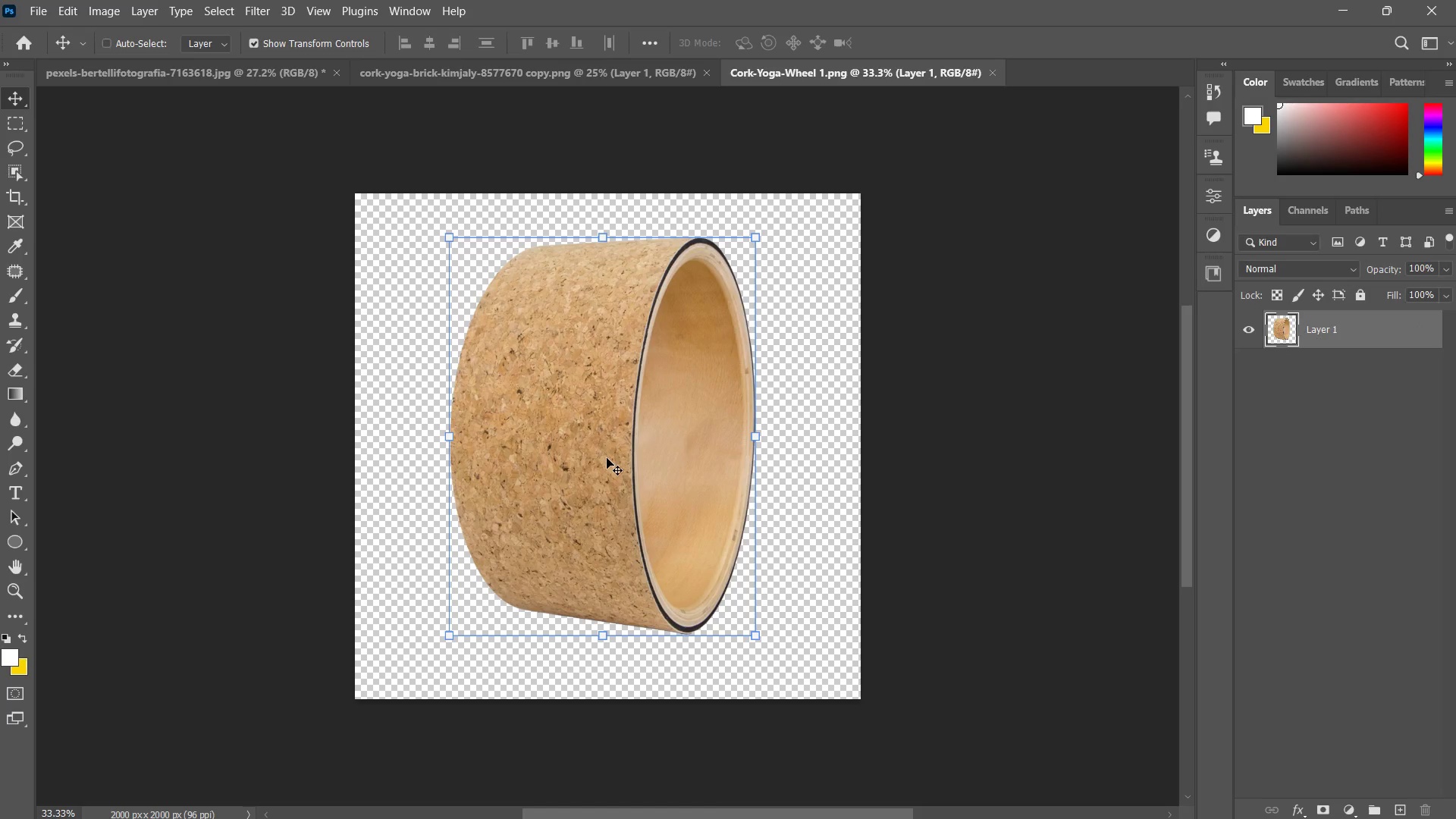 
key(Control+ControlLeft)
 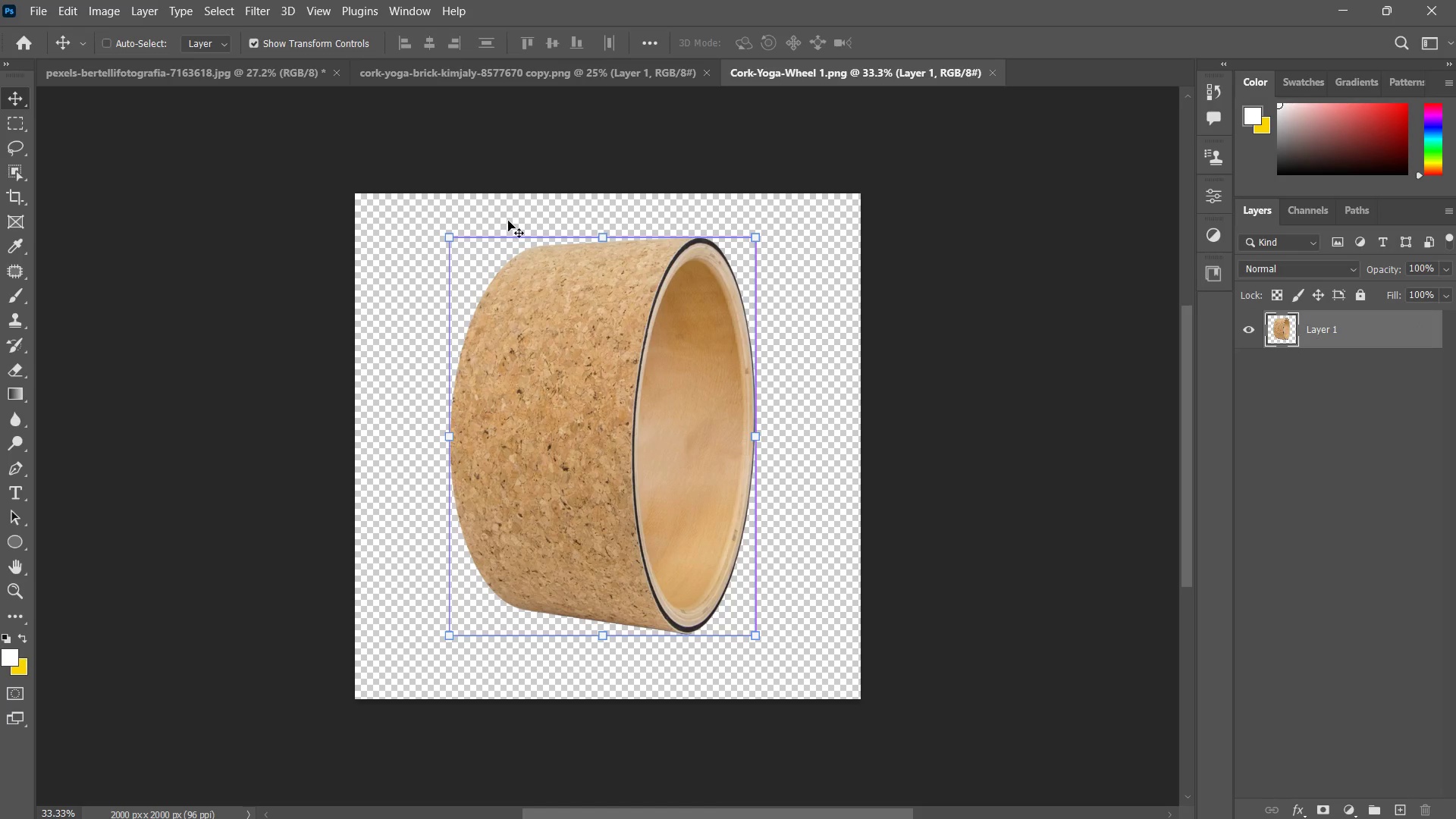 
key(Control+C)
 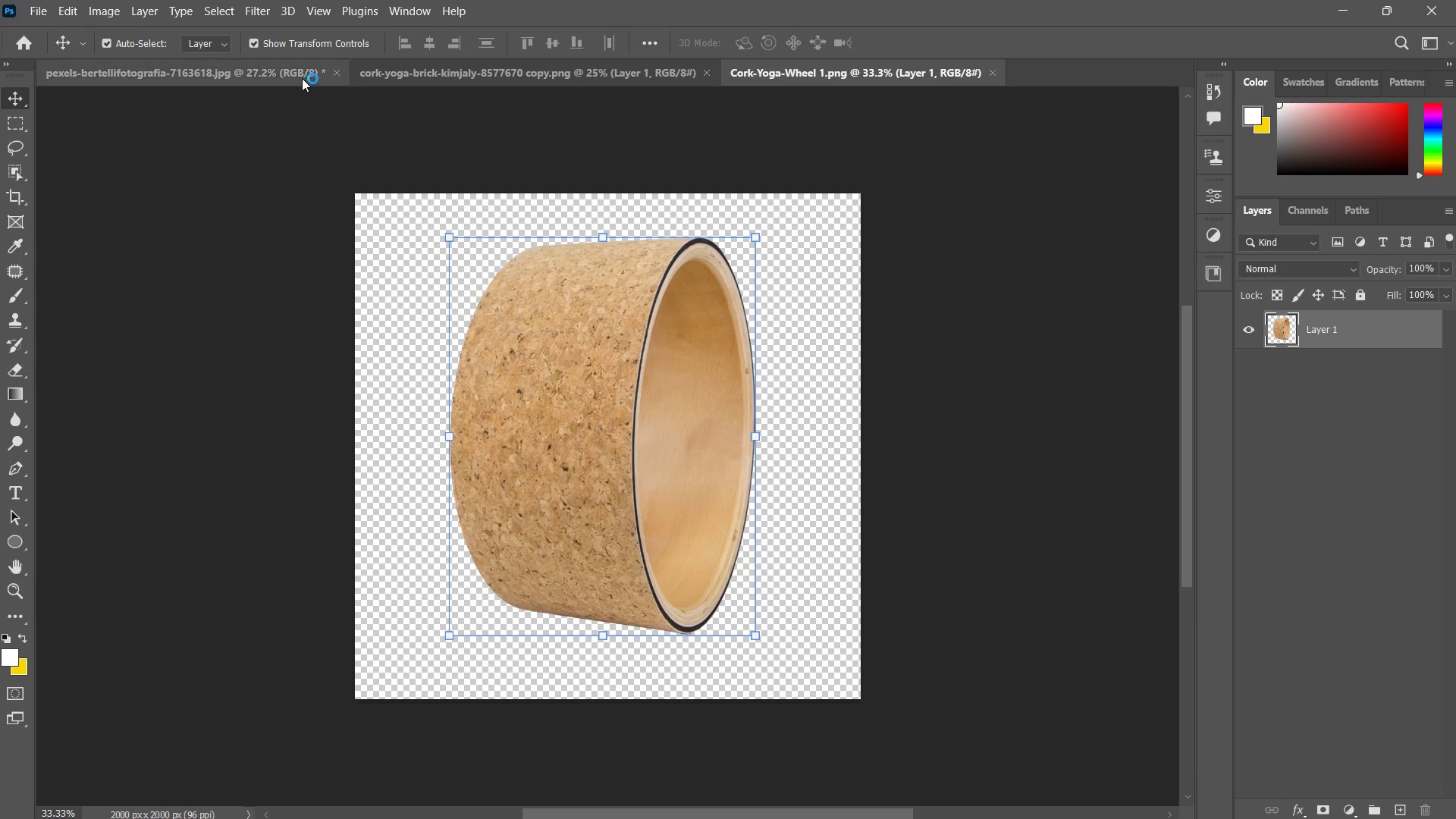 
left_click([302, 78])
 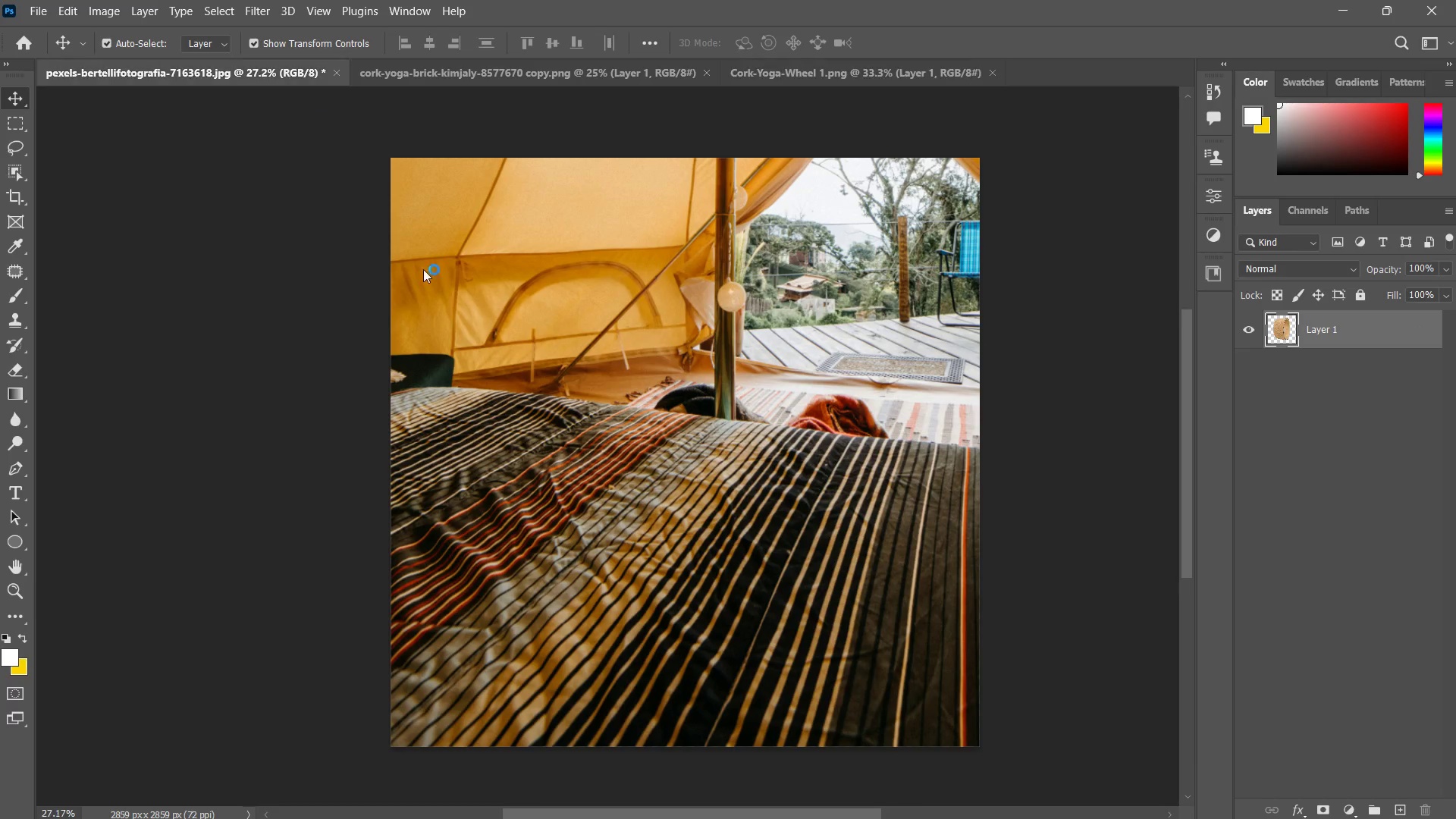 
key(Control+ControlLeft)
 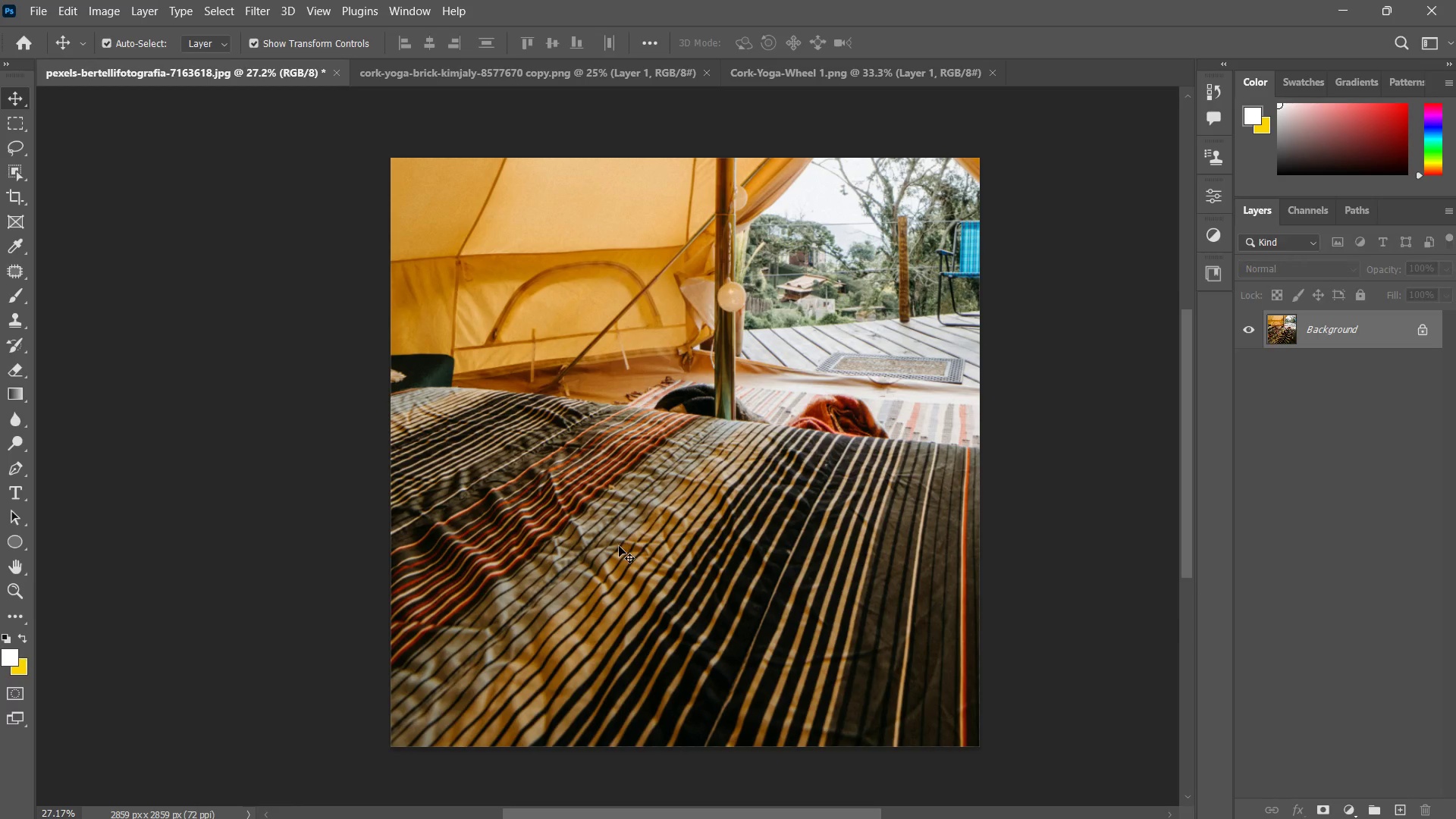 
key(Control+V)
 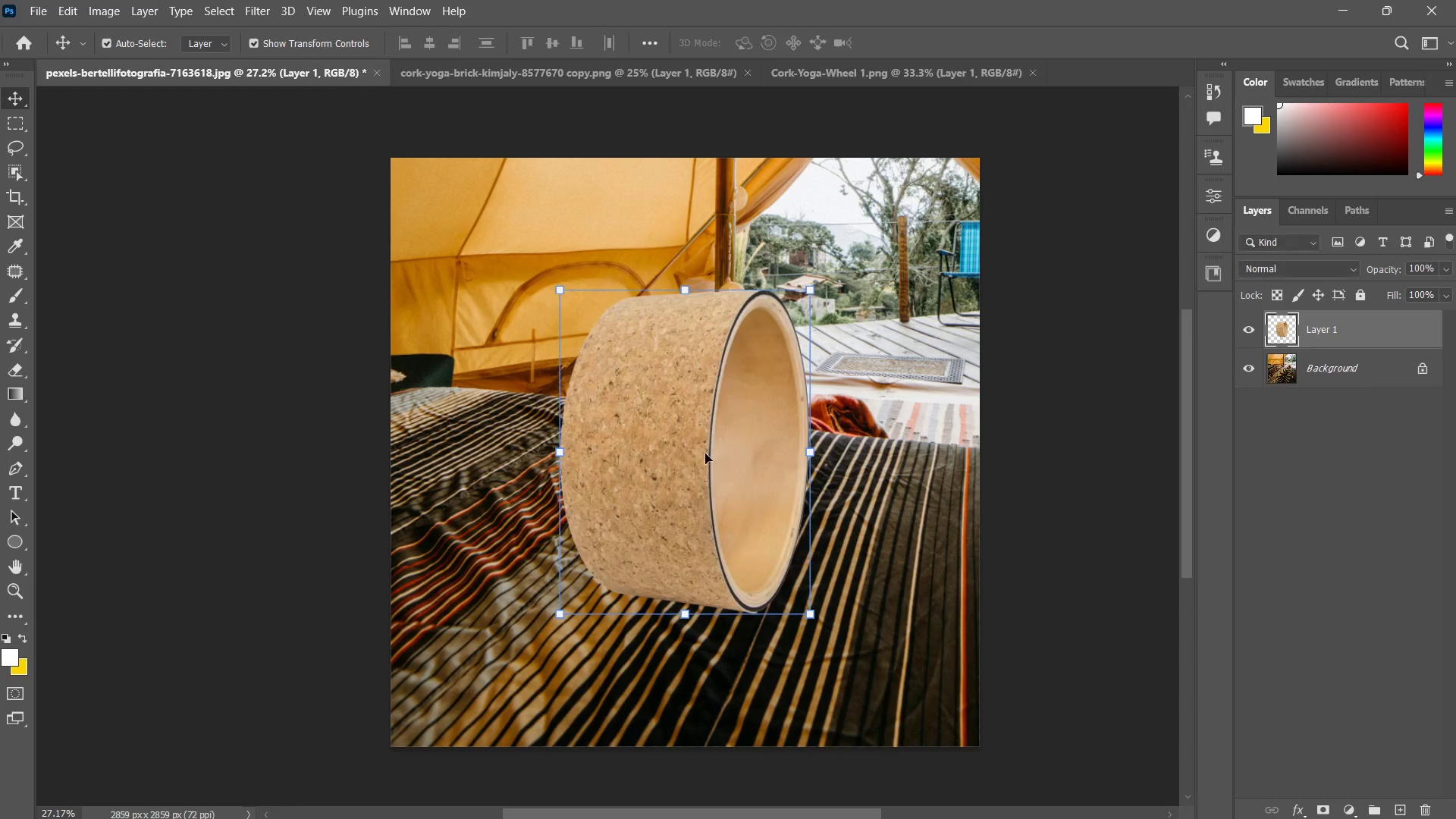 
left_click_drag(start_coordinate=[702, 453], to_coordinate=[604, 500])
 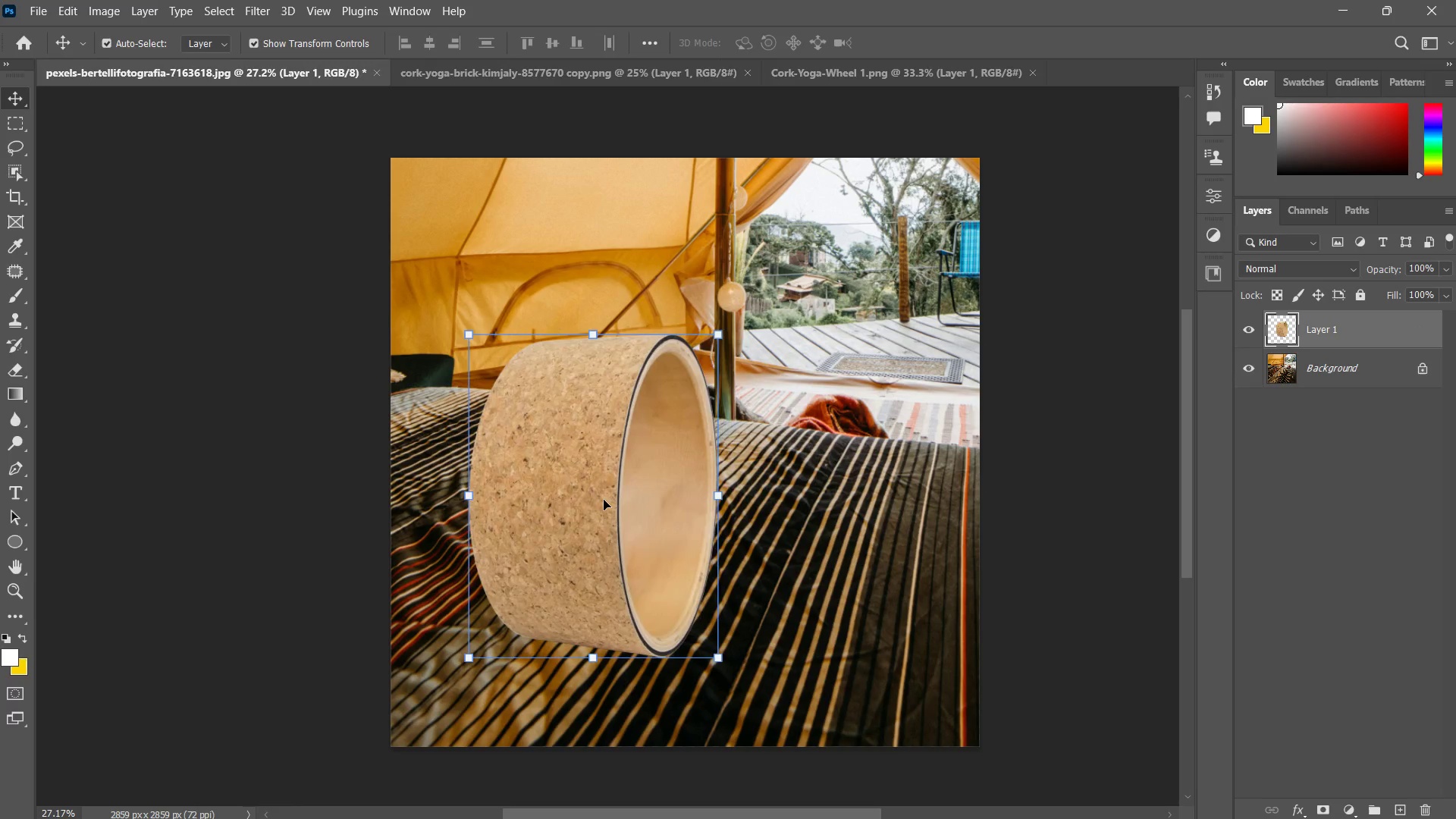 
left_click_drag(start_coordinate=[604, 500], to_coordinate=[683, 392])
 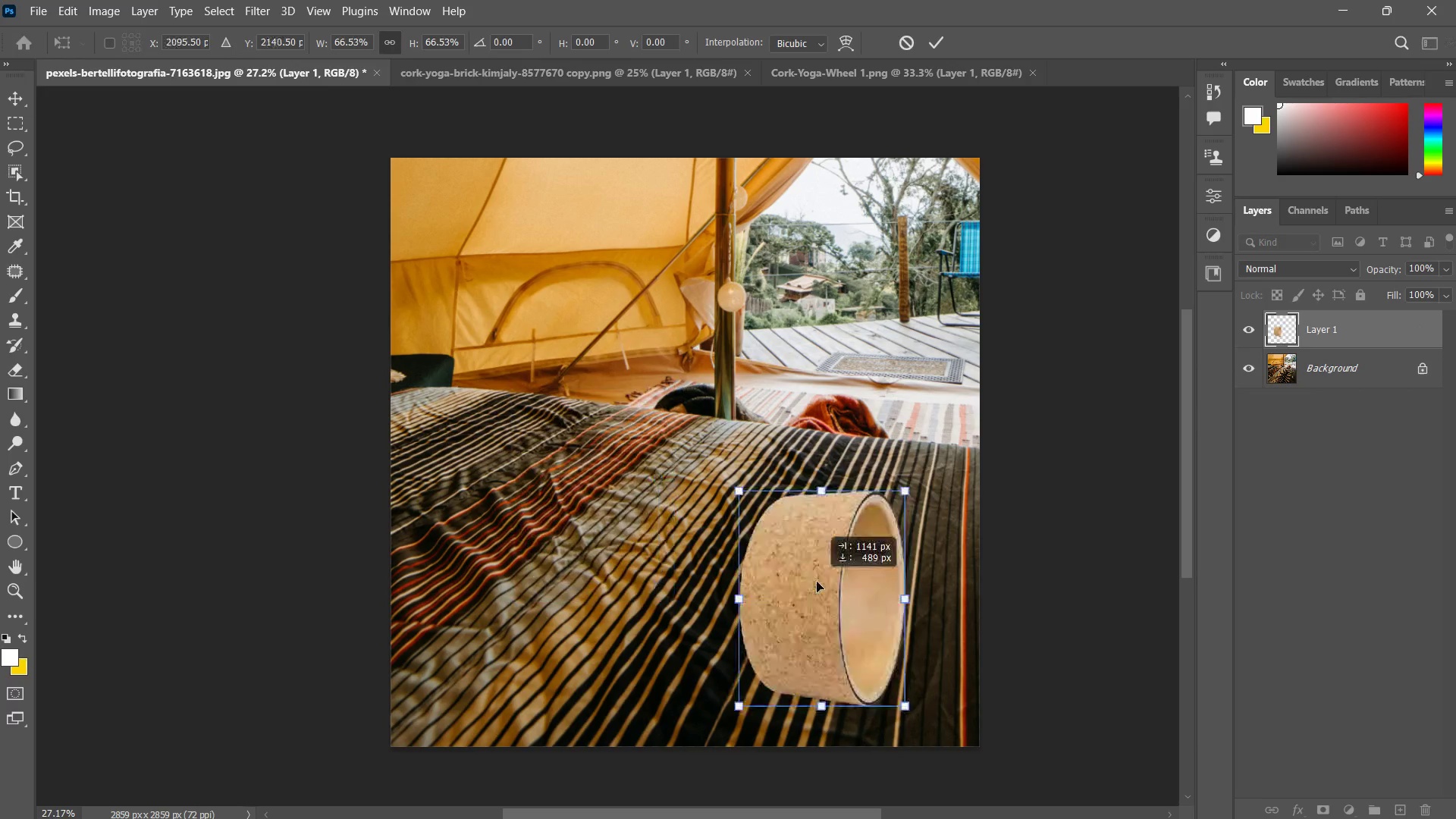 
hold_key(key=AltLeft, duration=1.53)
 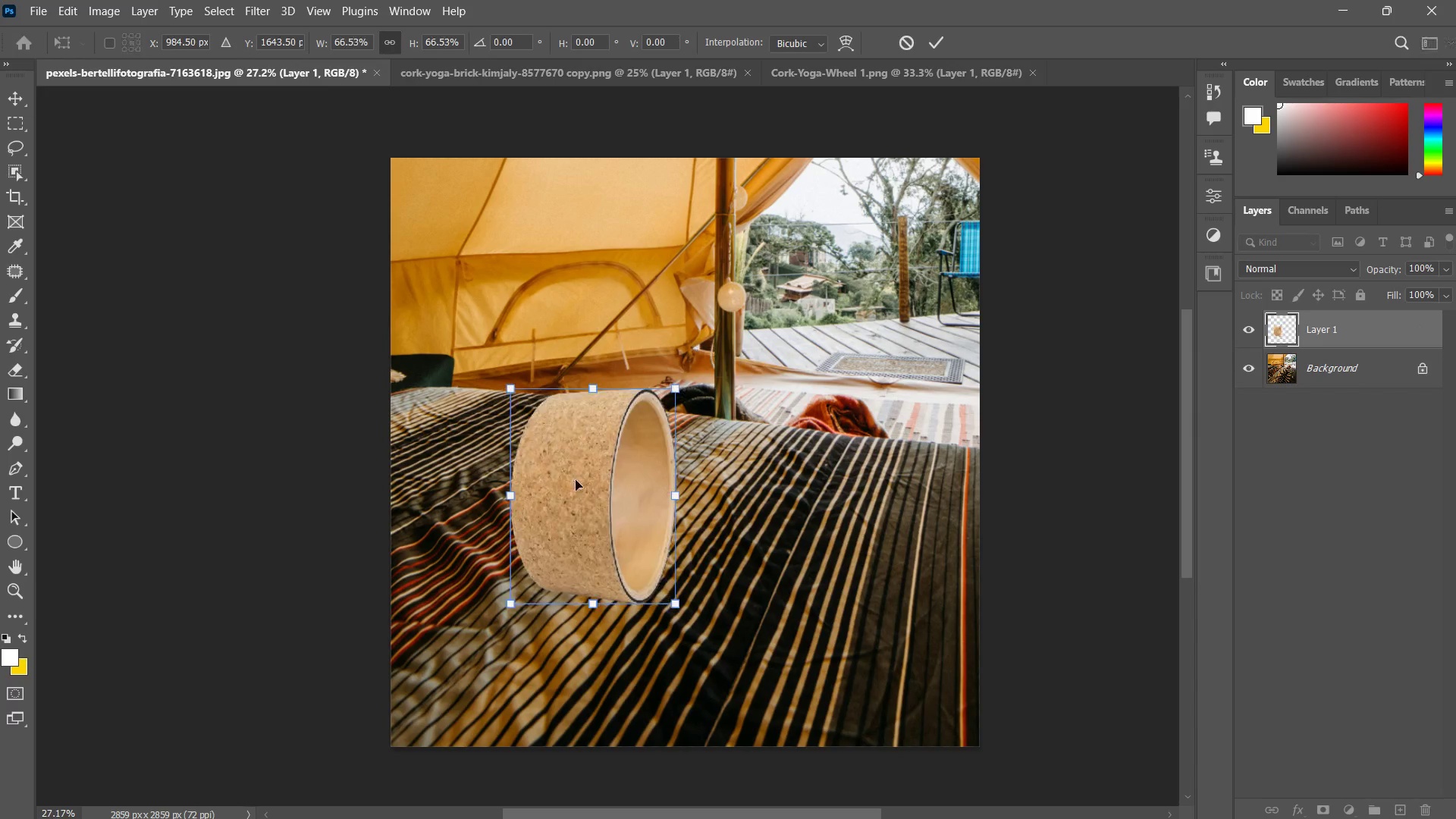 
left_click_drag(start_coordinate=[578, 483], to_coordinate=[731, 524])
 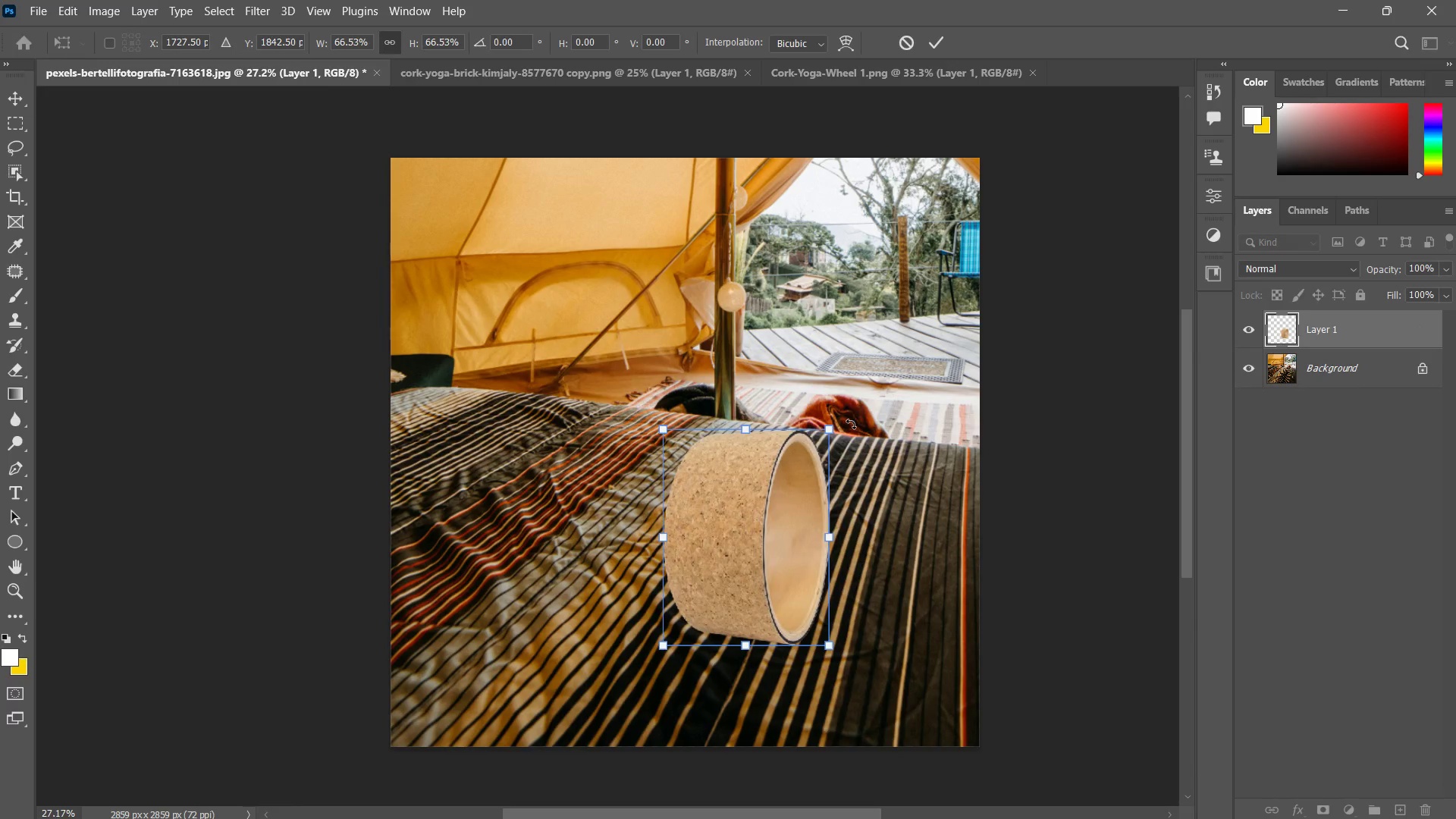 
left_click_drag(start_coordinate=[852, 423], to_coordinate=[660, 467])
 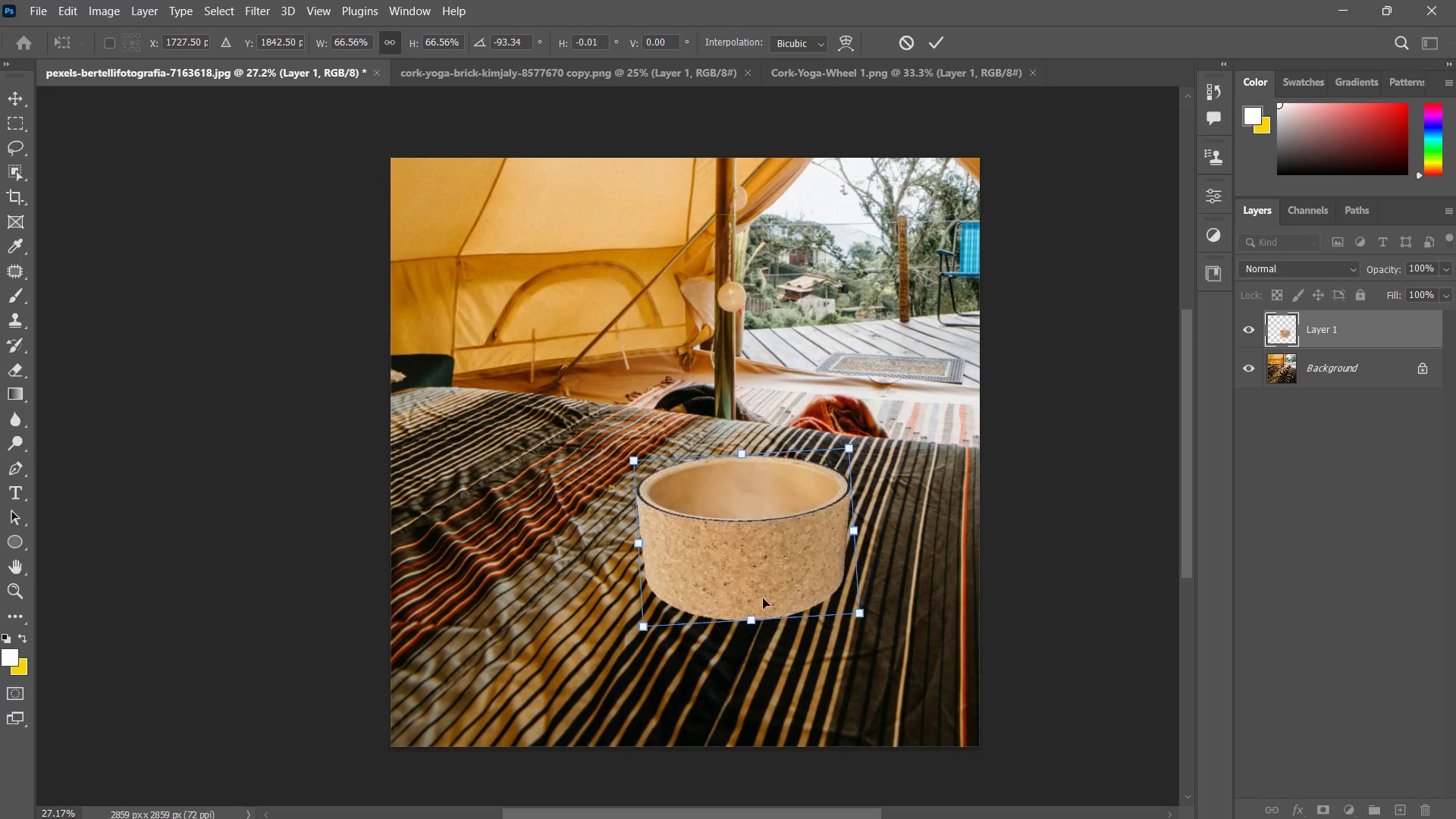 
left_click_drag(start_coordinate=[762, 598], to_coordinate=[839, 672])
 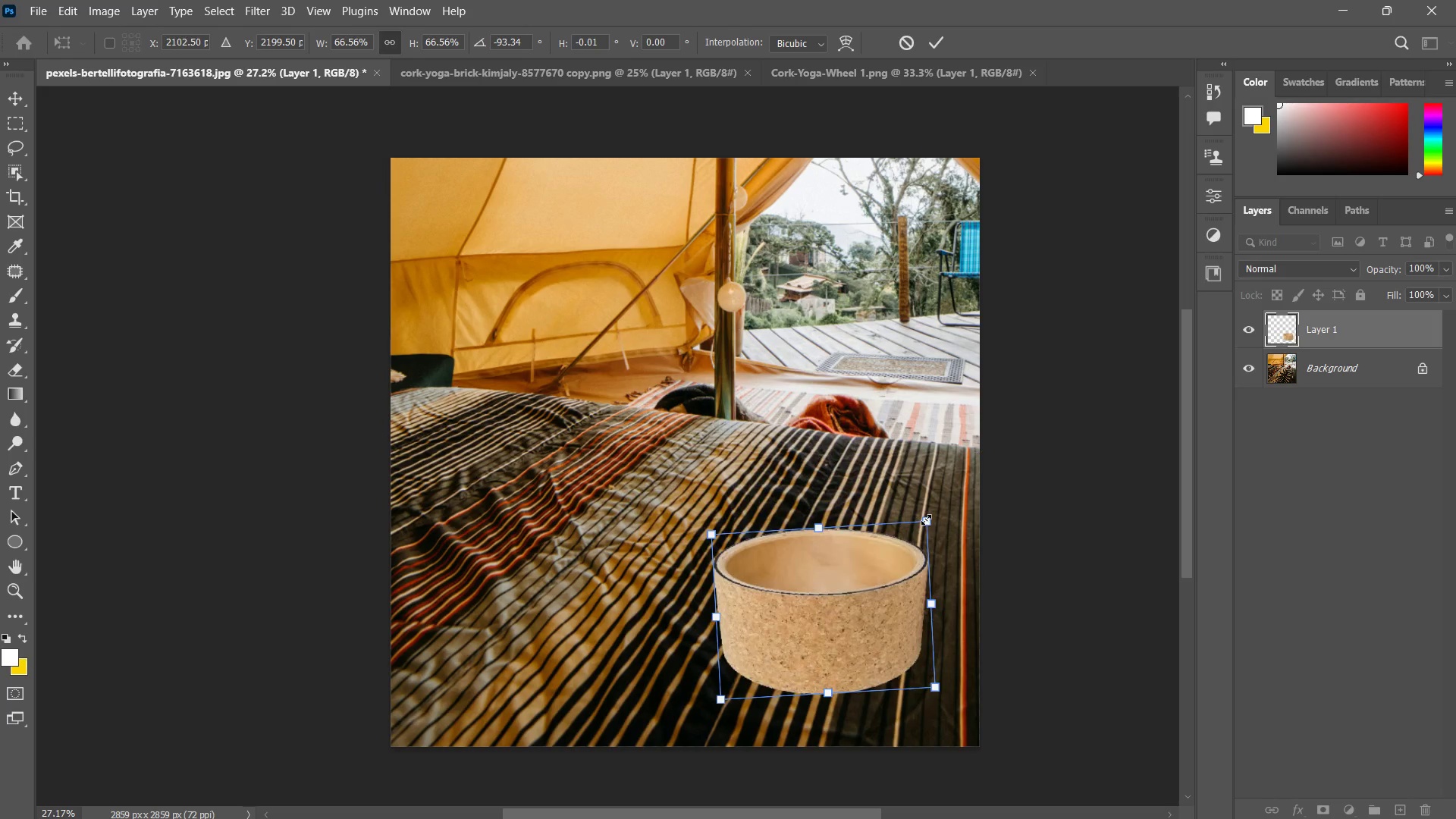 
left_click_drag(start_coordinate=[853, 650], to_coordinate=[829, 601])
 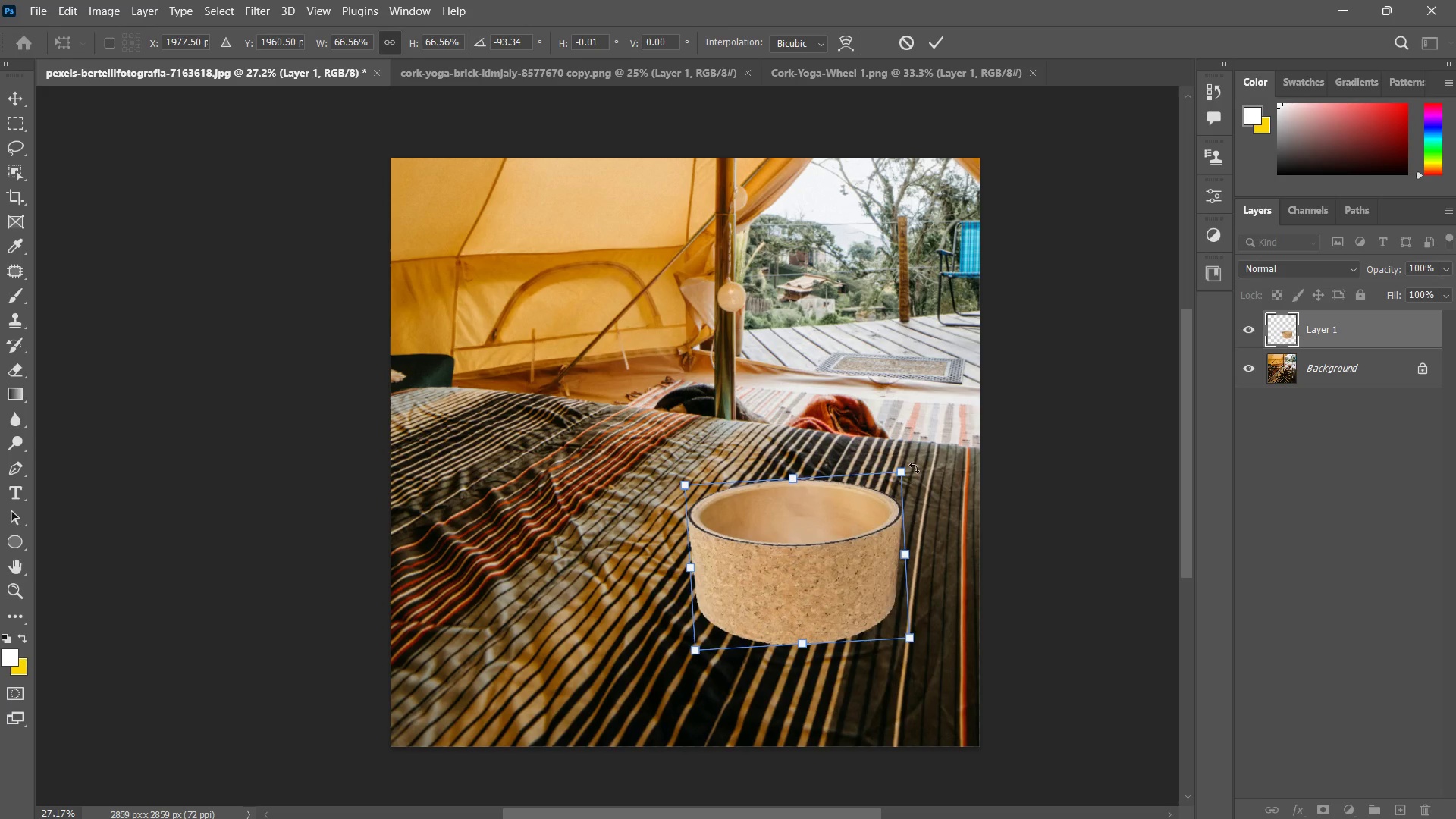 
left_click_drag(start_coordinate=[915, 461], to_coordinate=[923, 463])
 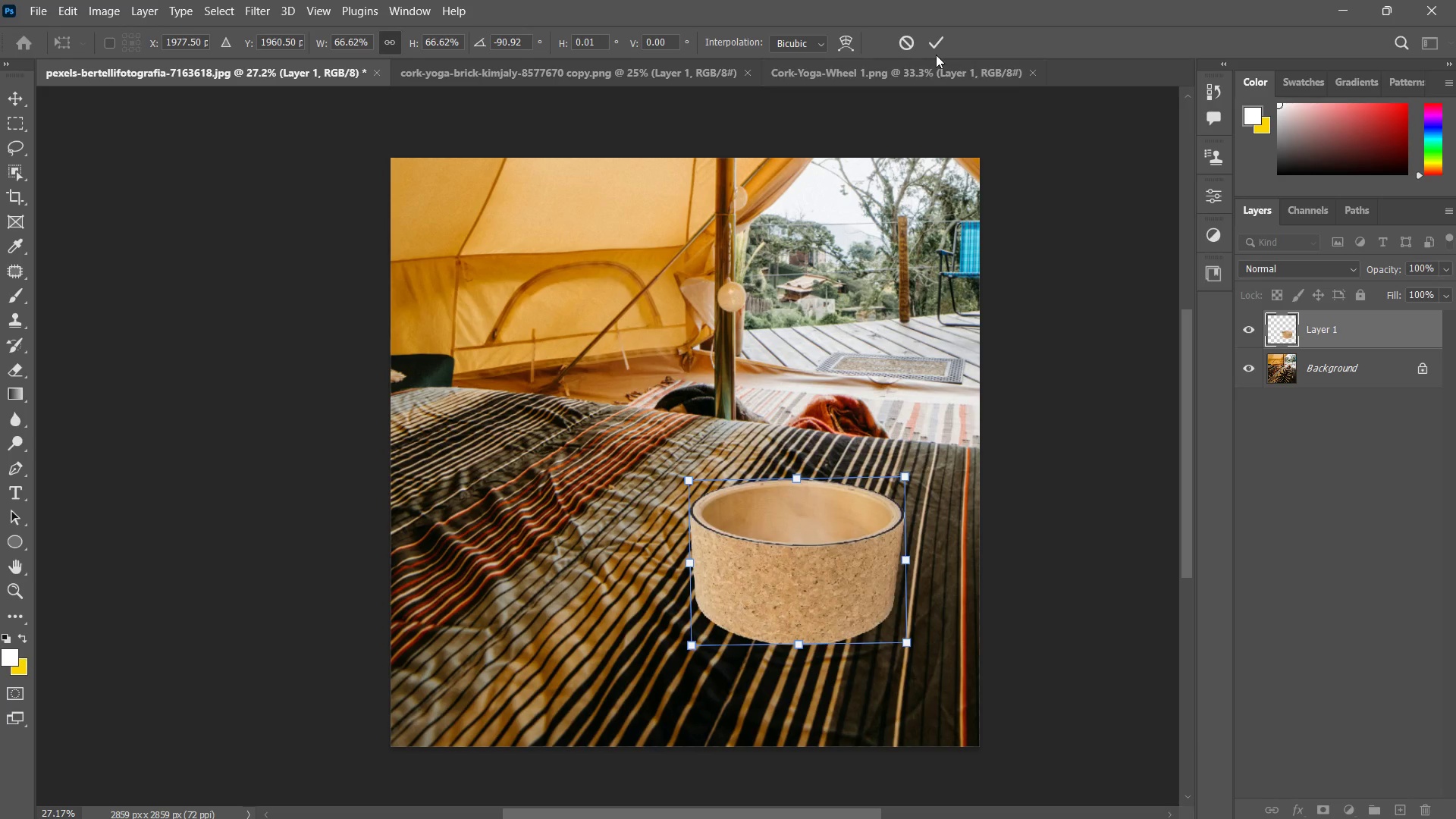 
left_click([936, 51])
 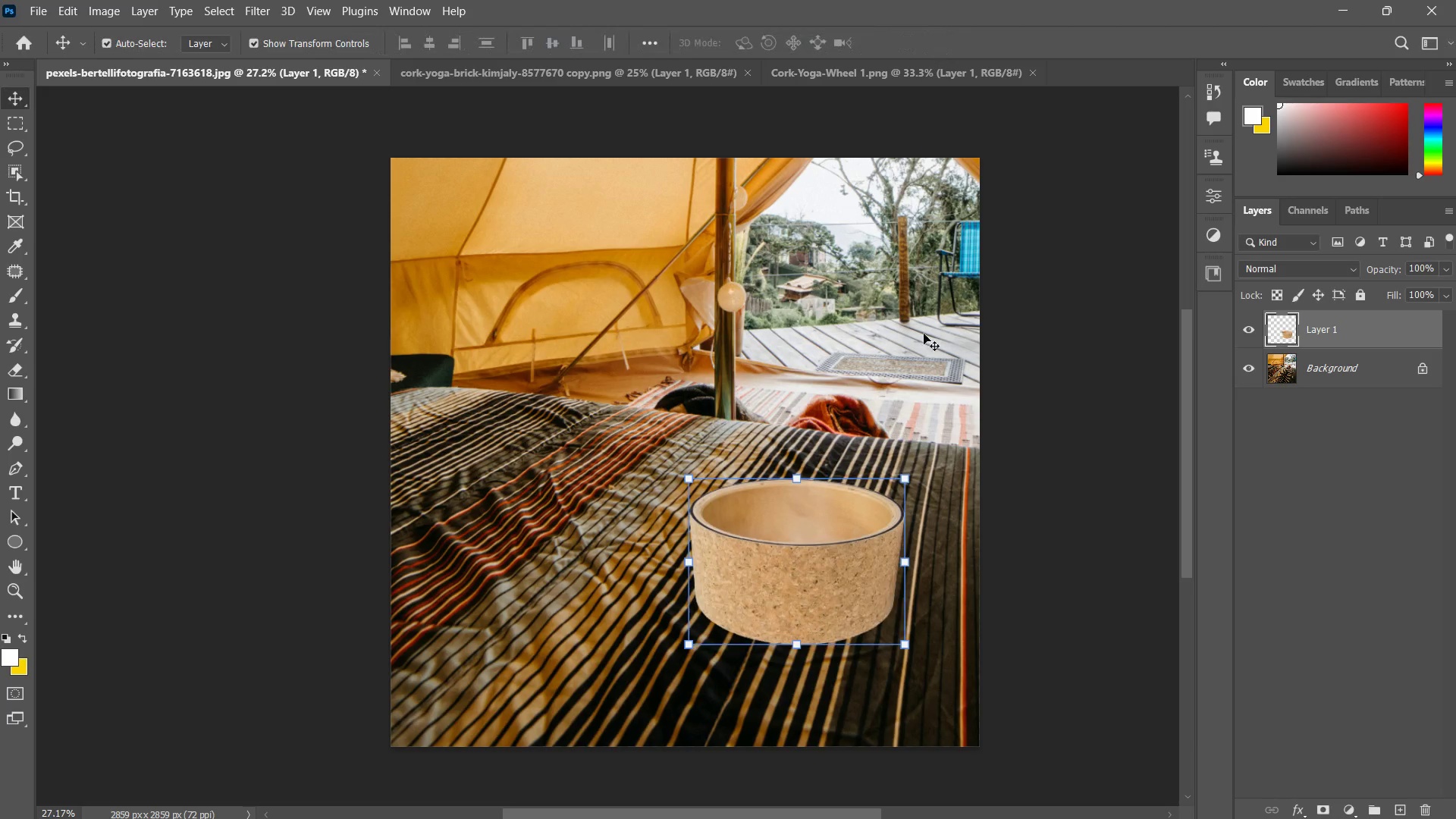 
type(zz)
 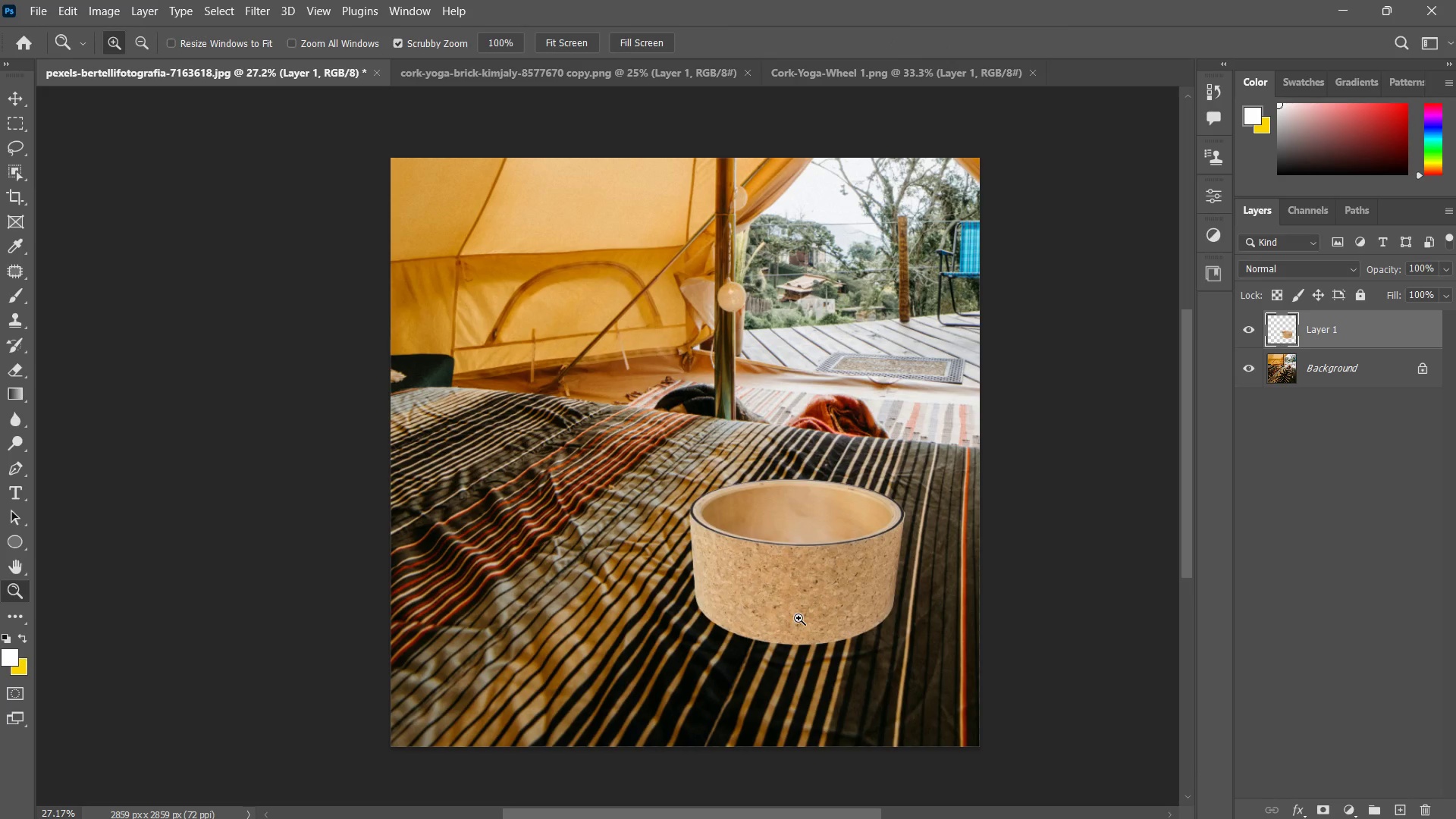 
left_click_drag(start_coordinate=[798, 617], to_coordinate=[810, 608])
 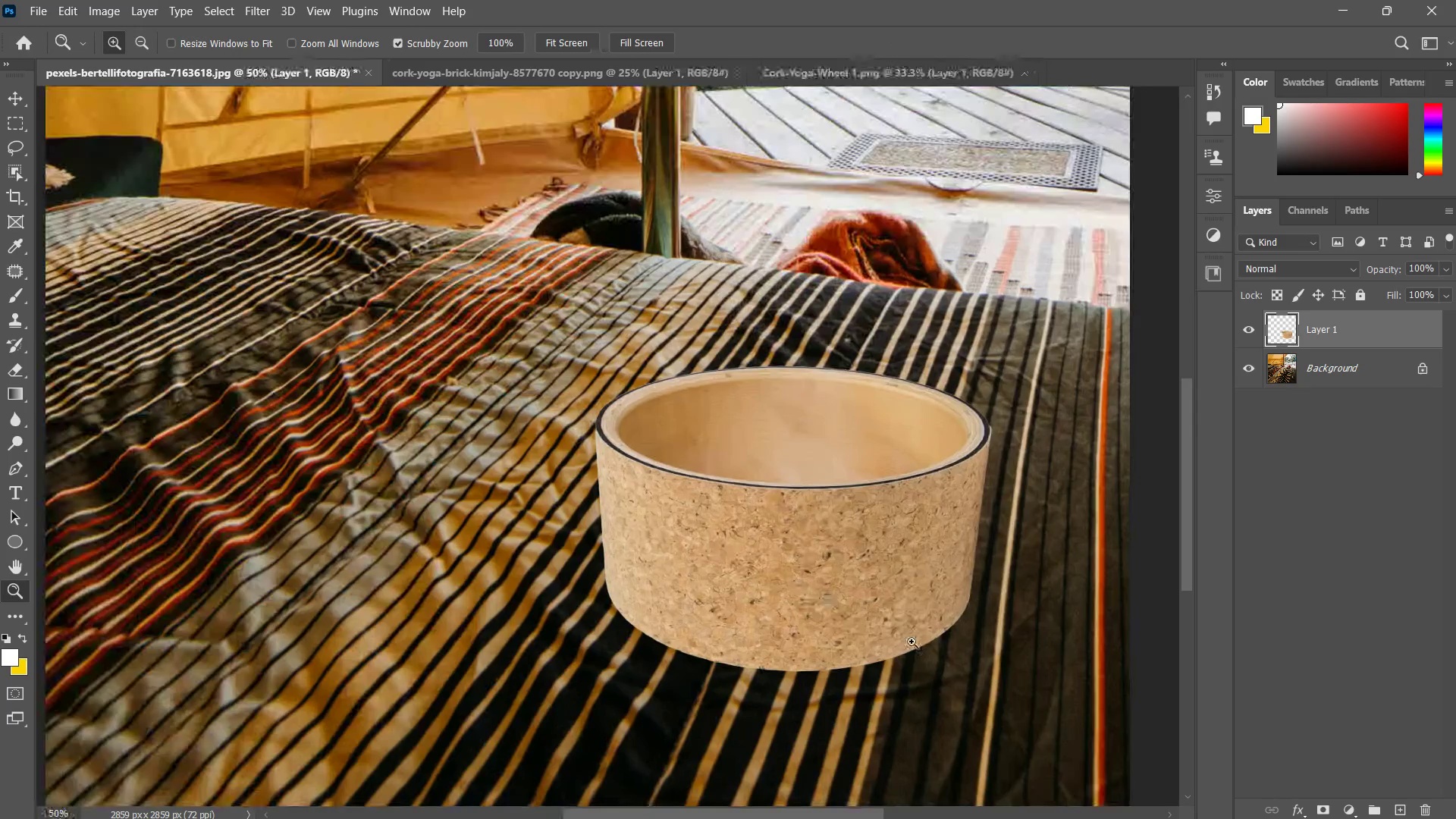 
hold_key(key=ShiftLeft, duration=0.58)
 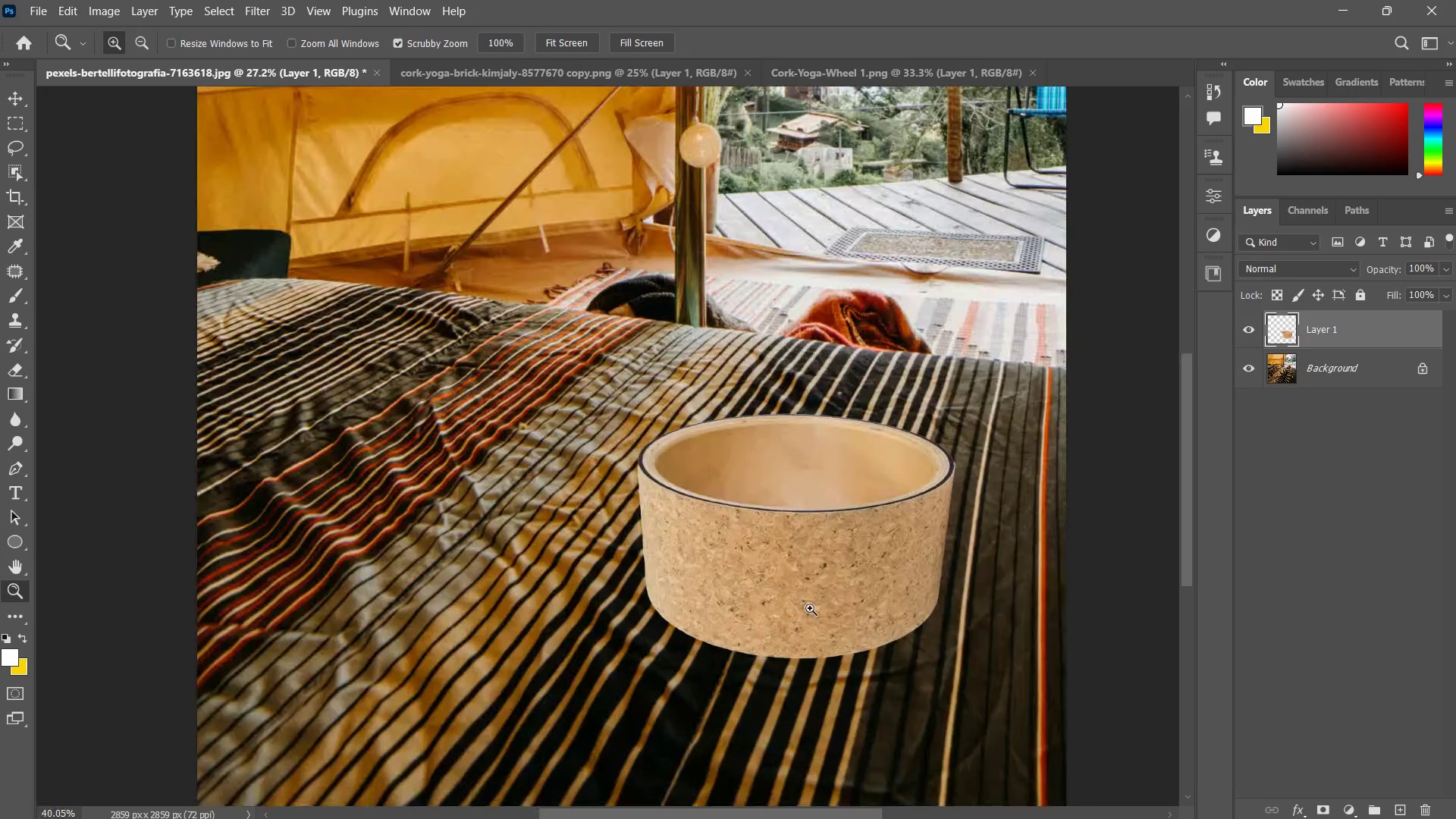 
left_click([810, 608])
 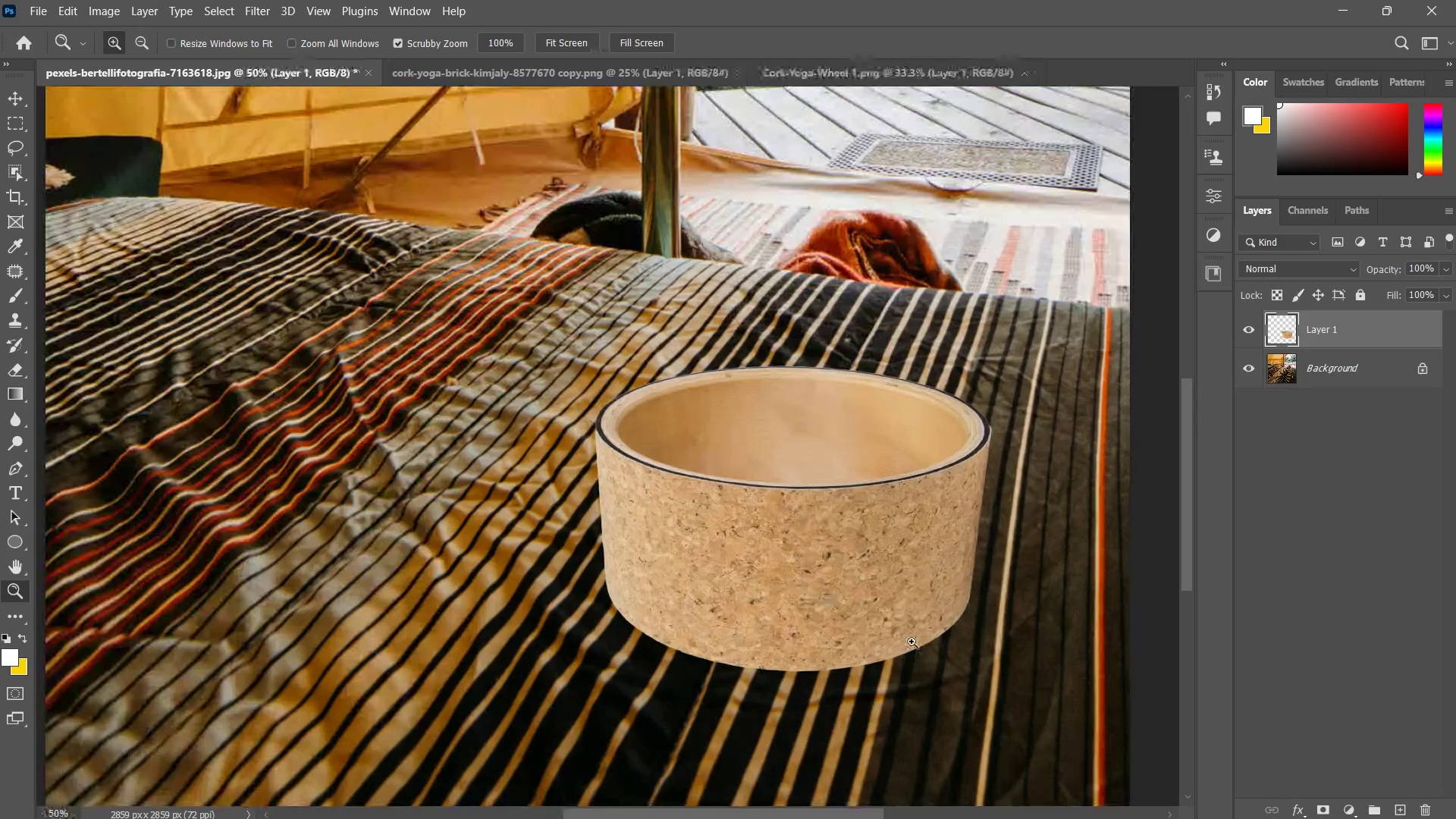 
left_click_drag(start_coordinate=[908, 642], to_coordinate=[874, 659])
 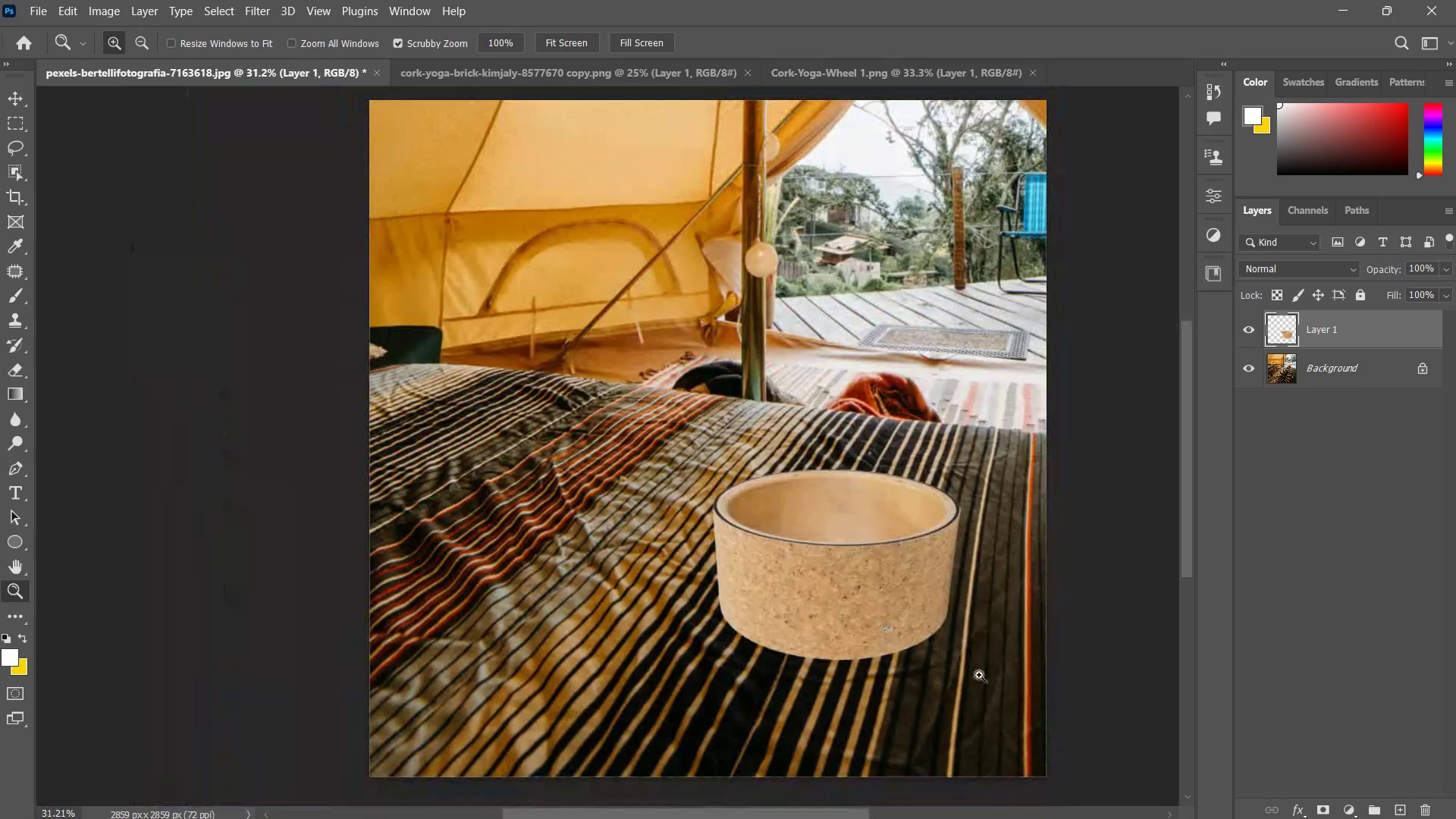 
type(zzzv)
 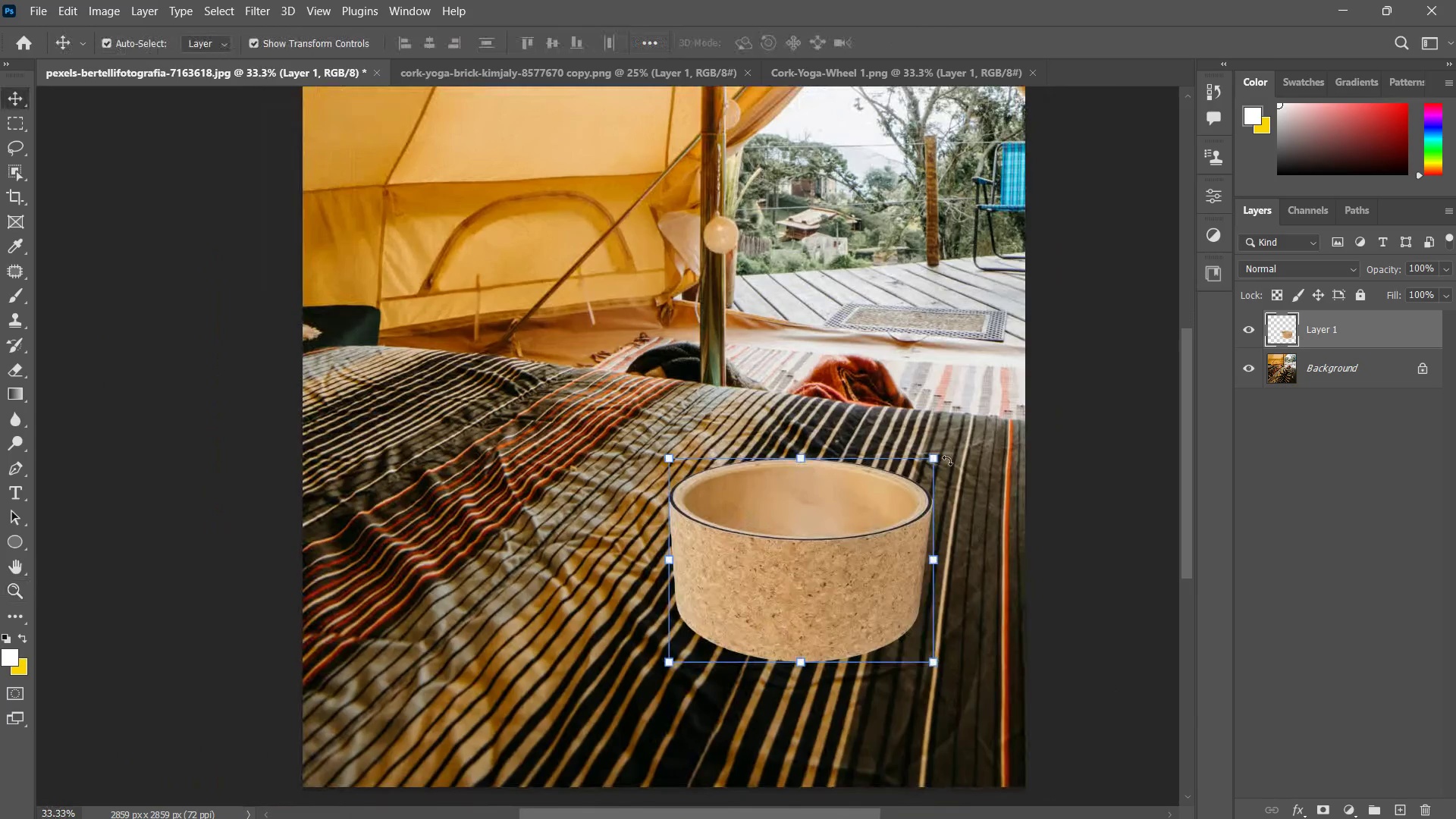 
left_click_drag(start_coordinate=[971, 579], to_coordinate=[994, 541])
 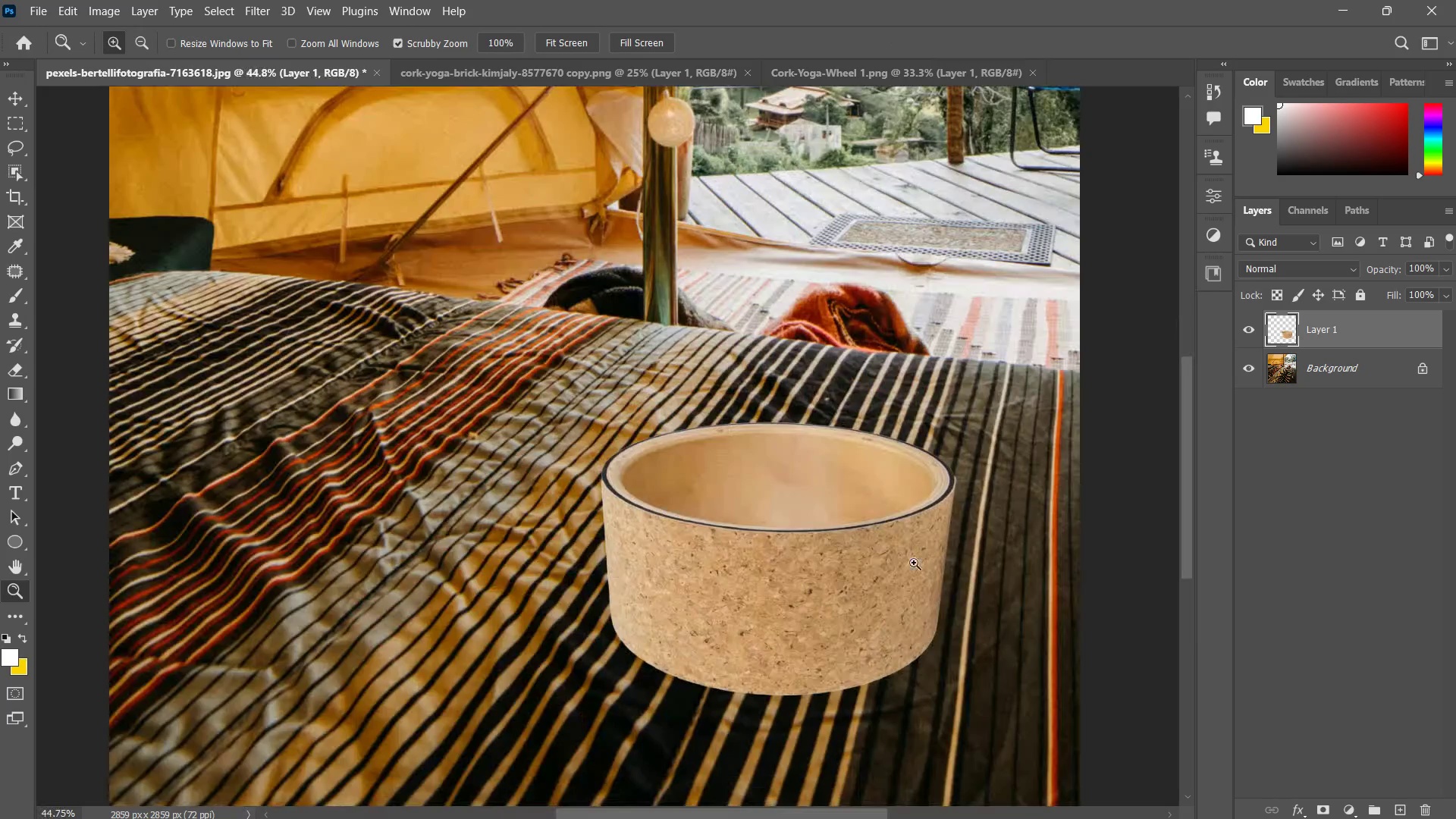 
left_click_drag(start_coordinate=[899, 571], to_coordinate=[874, 583])
 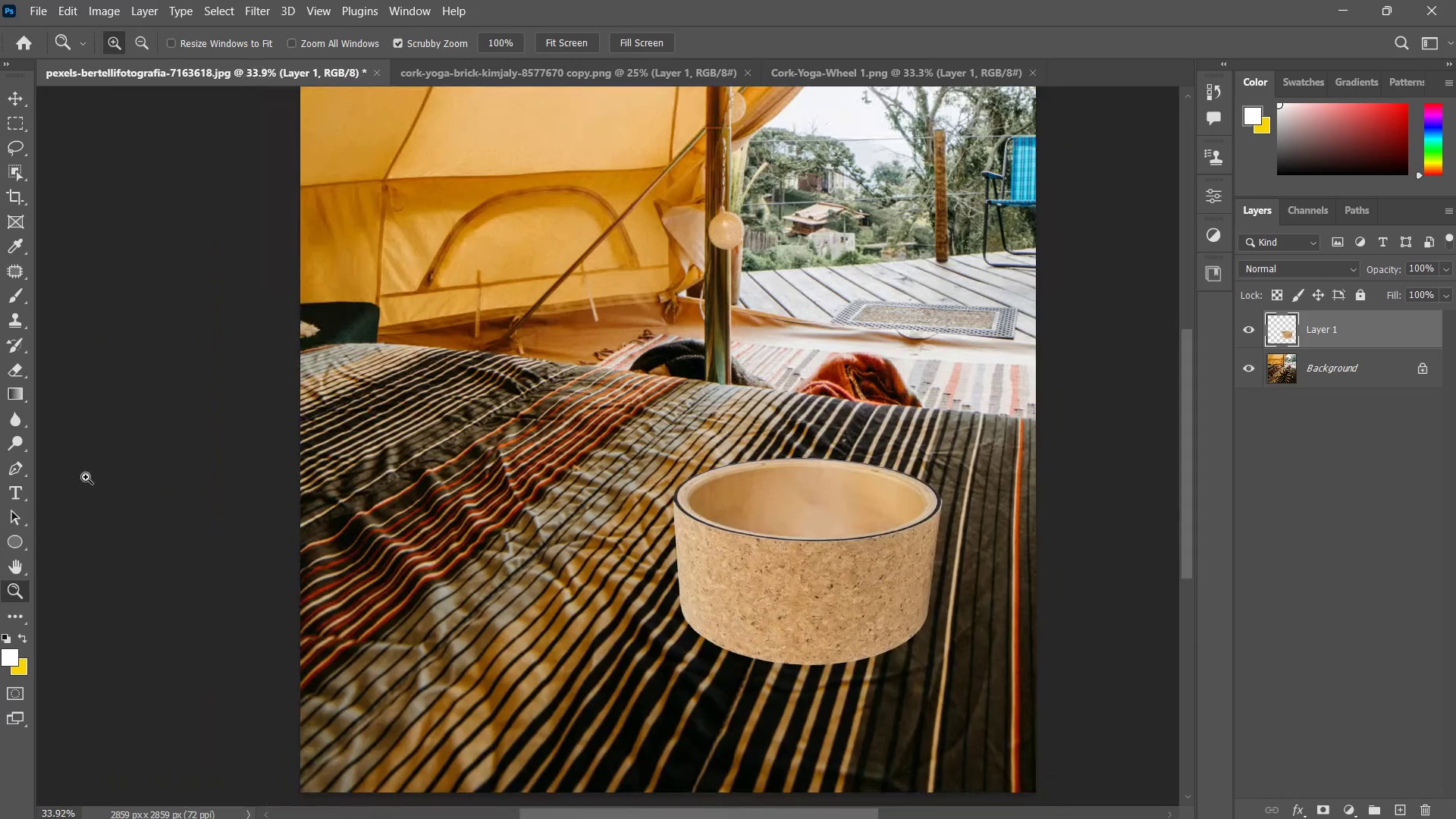 
left_click_drag(start_coordinate=[86, 477], to_coordinate=[82, 491])
 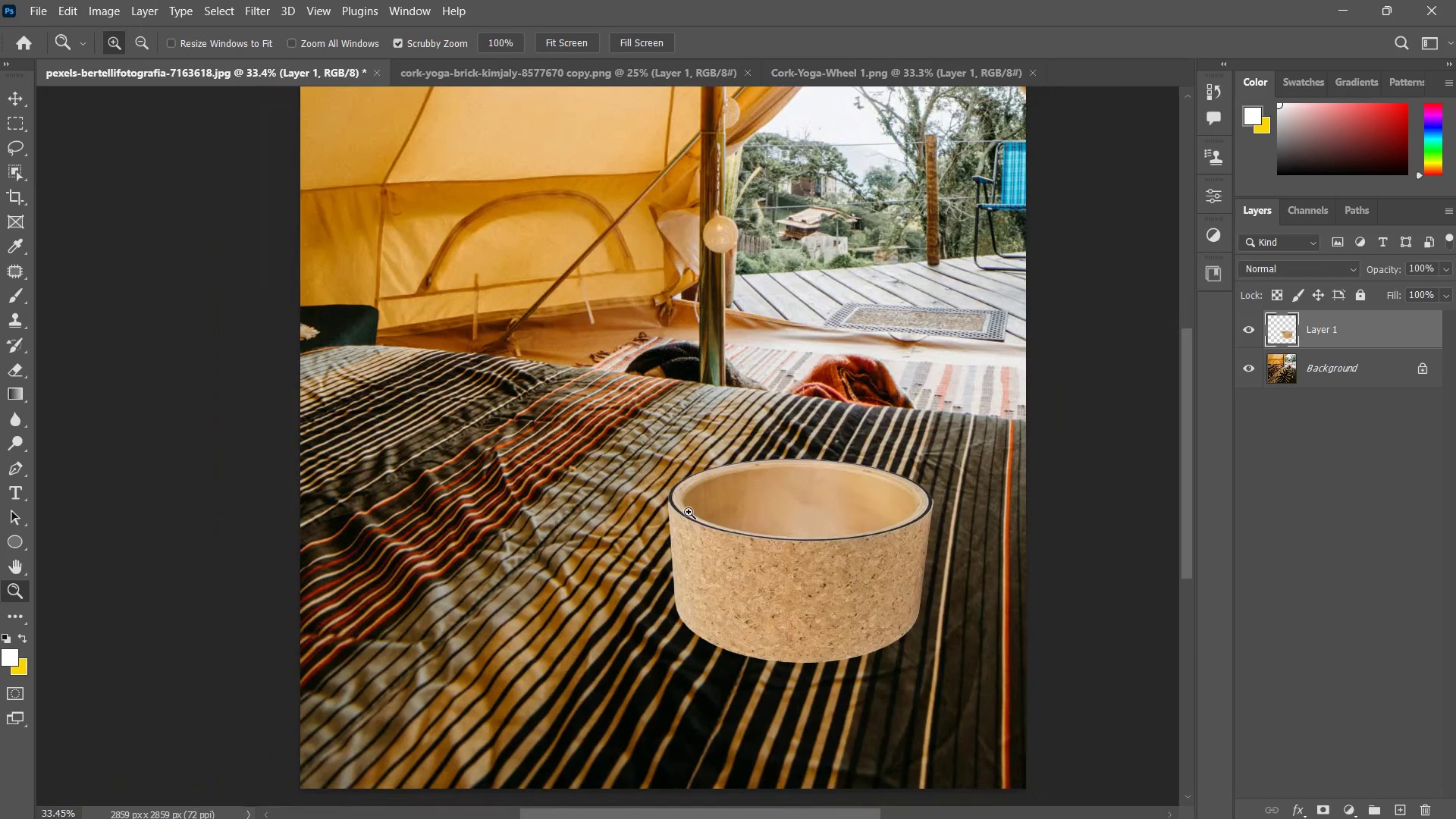 
left_click_drag(start_coordinate=[687, 512], to_coordinate=[676, 520])
 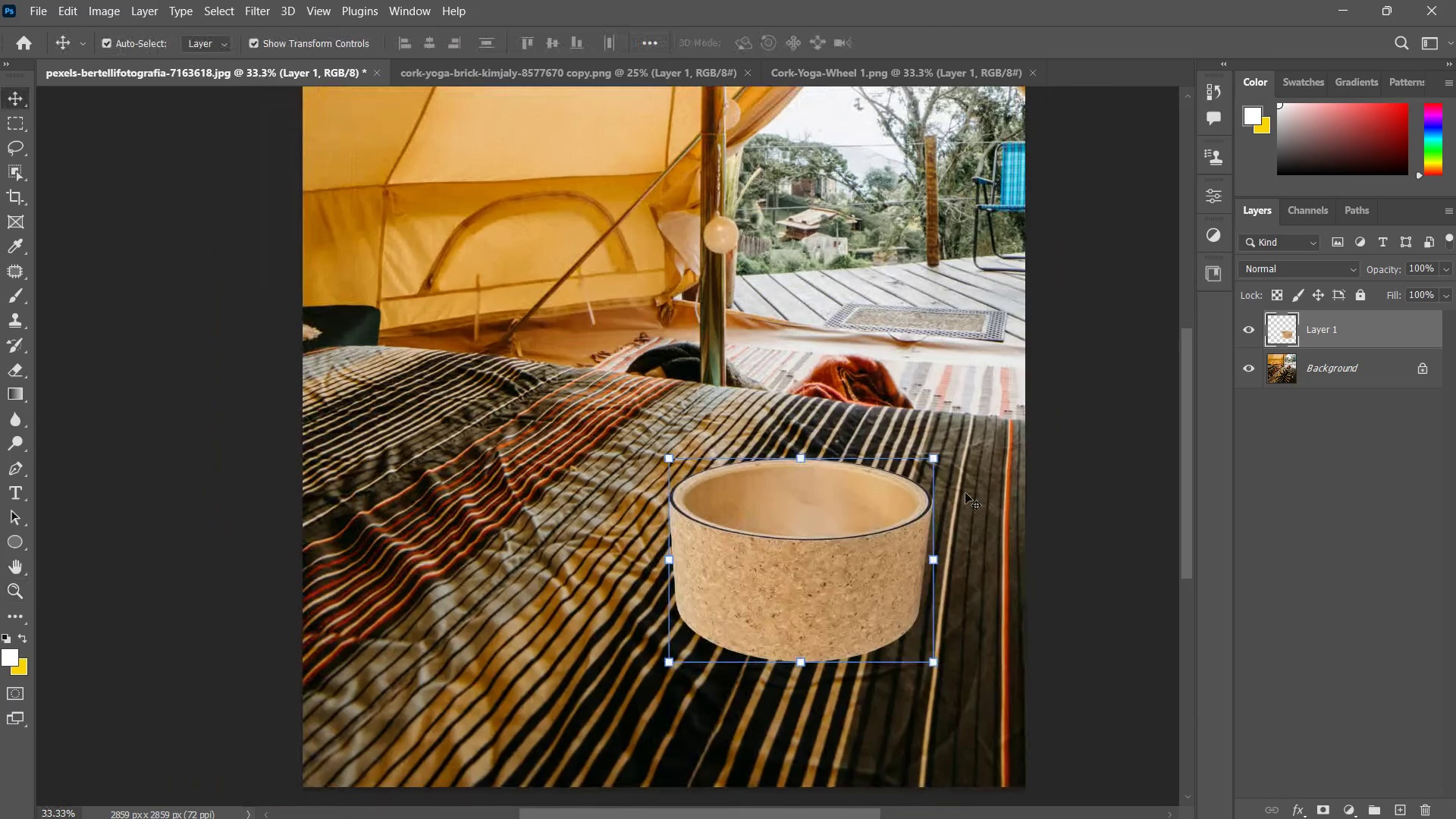 
hold_key(key=AltLeft, duration=1.39)
left_click_drag(start_coordinate=[941, 462], to_coordinate=[993, 395])
 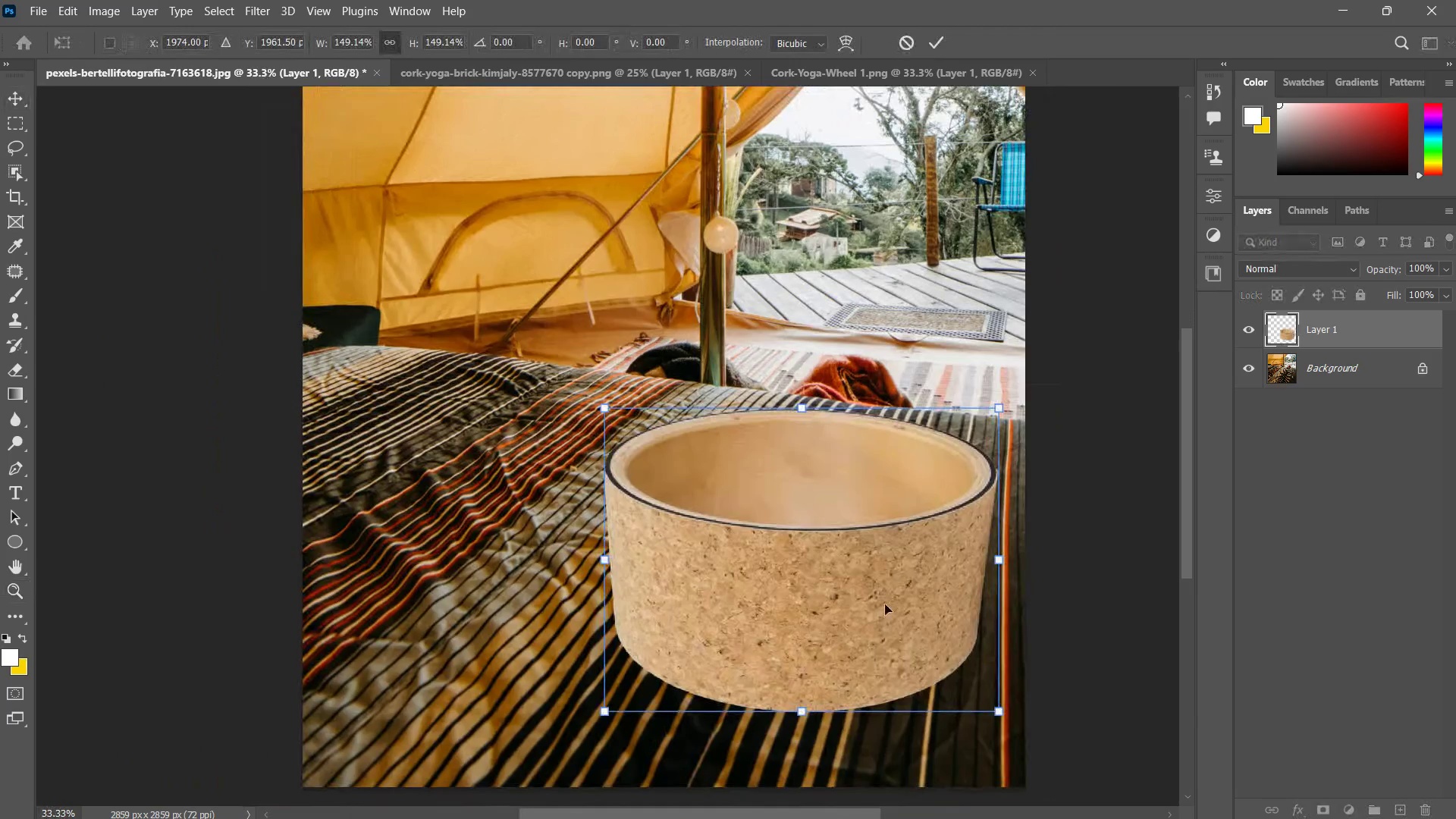 
left_click_drag(start_coordinate=[883, 604], to_coordinate=[853, 620])
 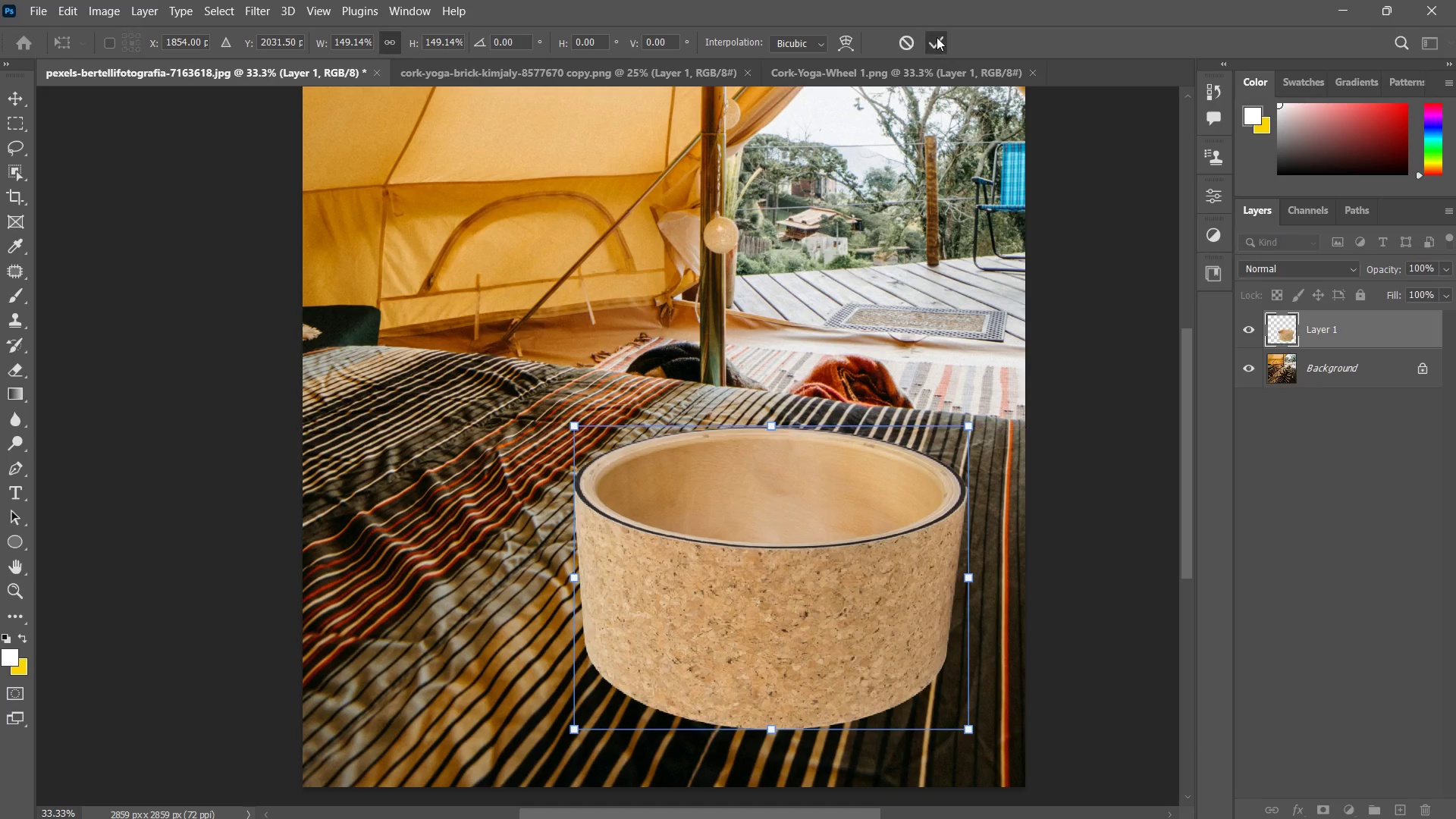 
type(zz)
key(Tab)
 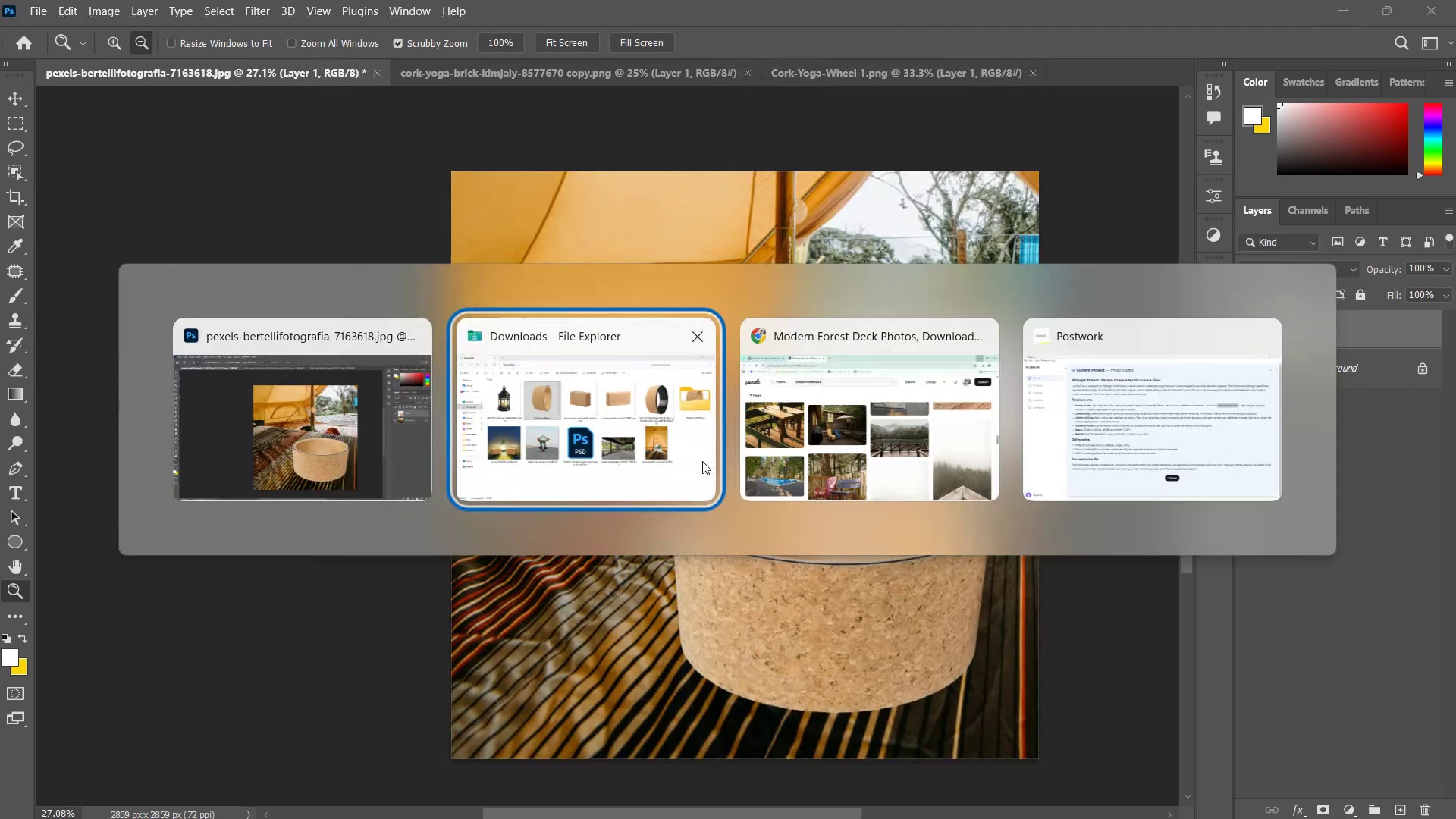 
left_click_drag(start_coordinate=[821, 557], to_coordinate=[777, 583])
 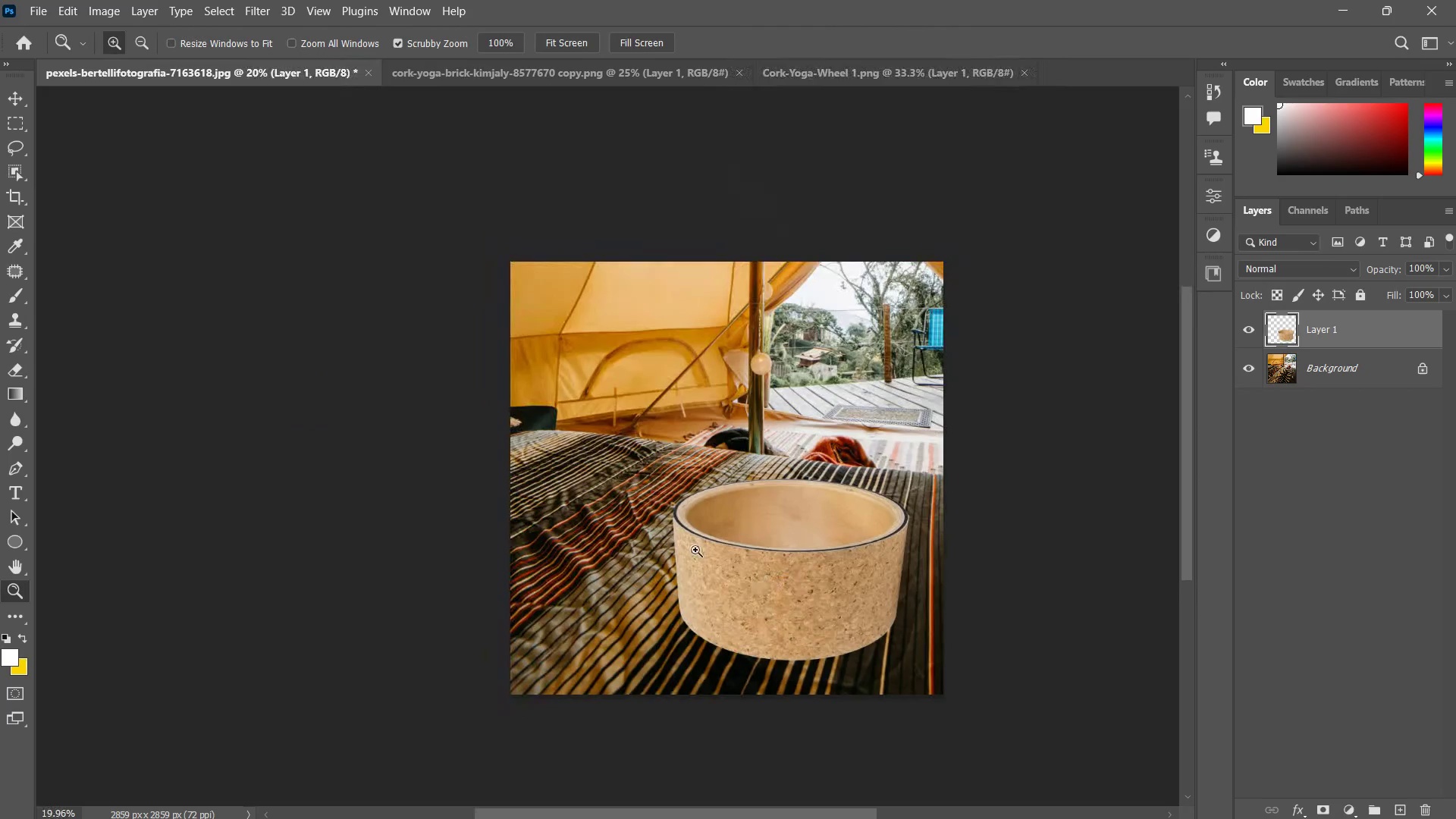 
left_click_drag(start_coordinate=[675, 514], to_coordinate=[701, 500])
 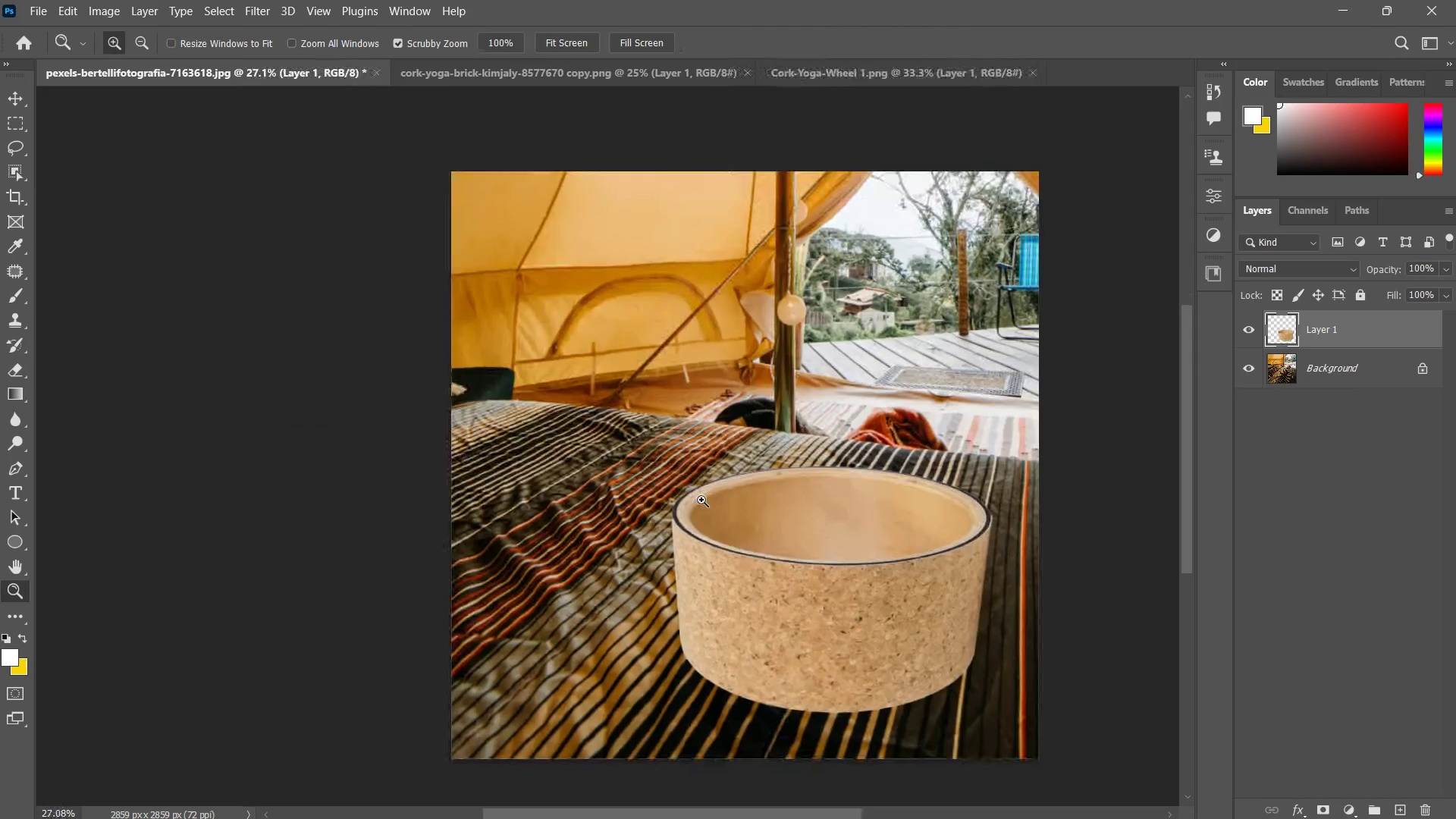 
hold_key(key=AltLeft, duration=0.92)
left_click([638, 444])
 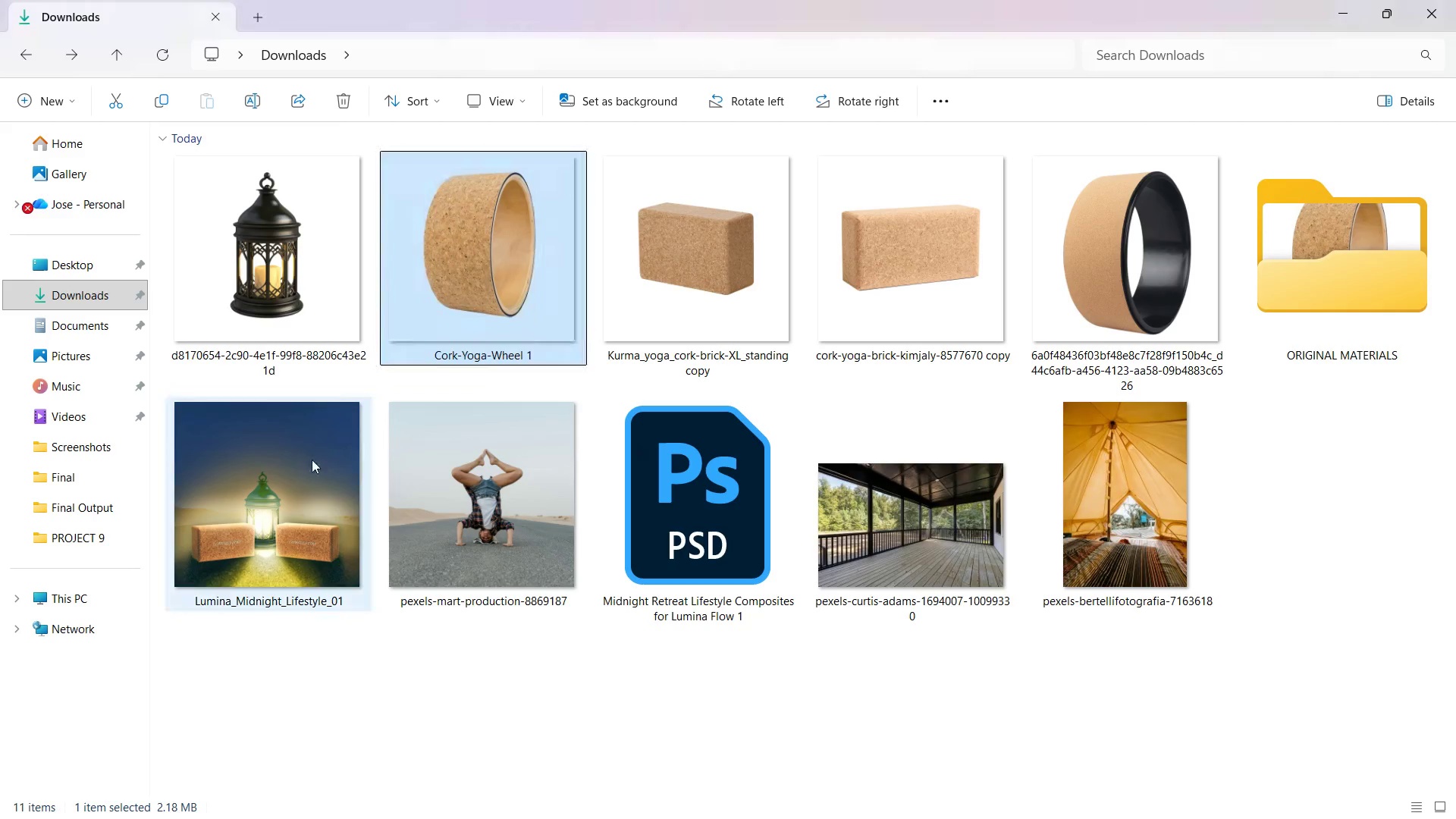 
left_click([234, 262])
 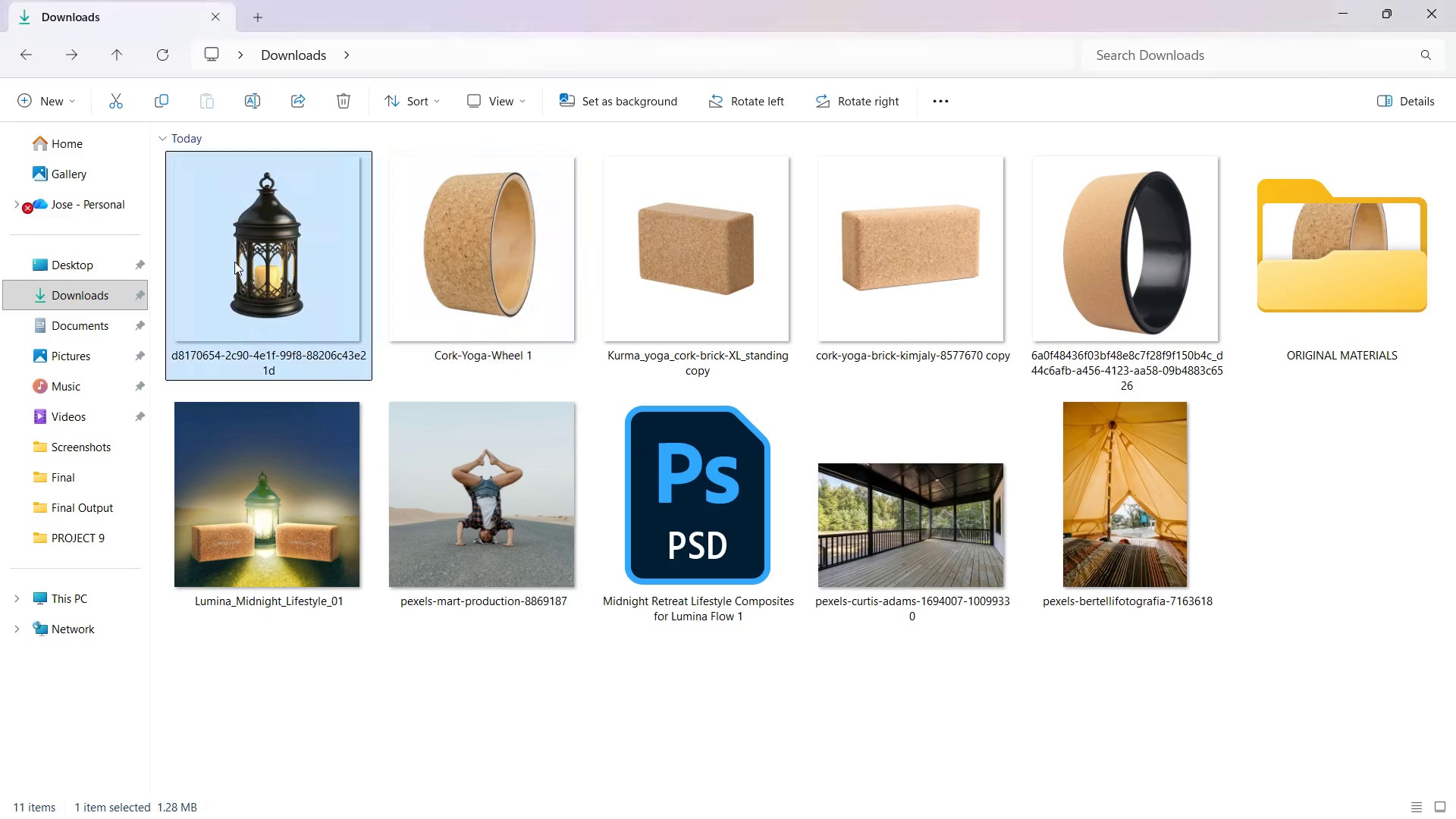 
right_click([234, 259])
 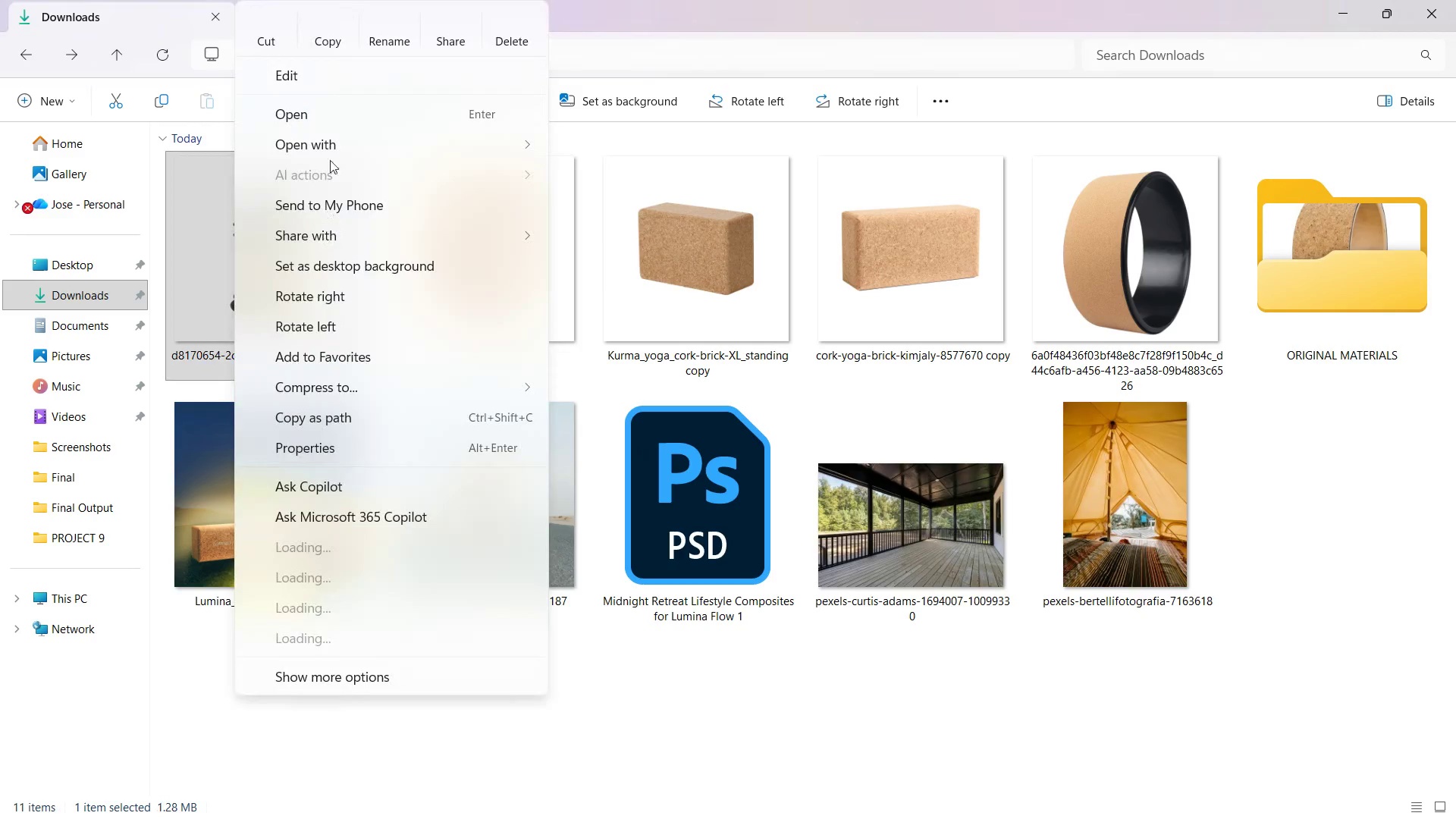 
left_click([328, 143])
 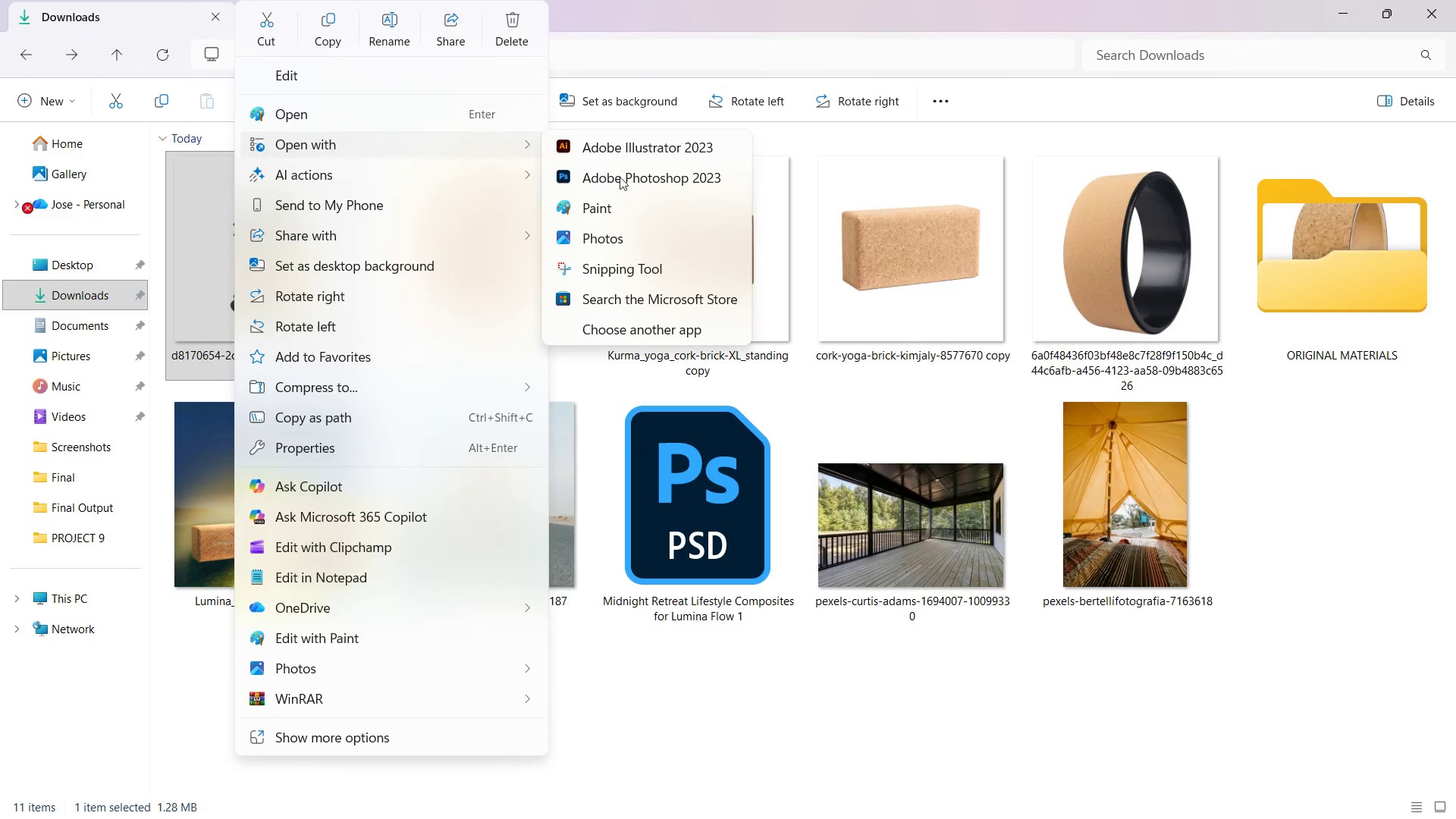 
left_click([620, 177])
 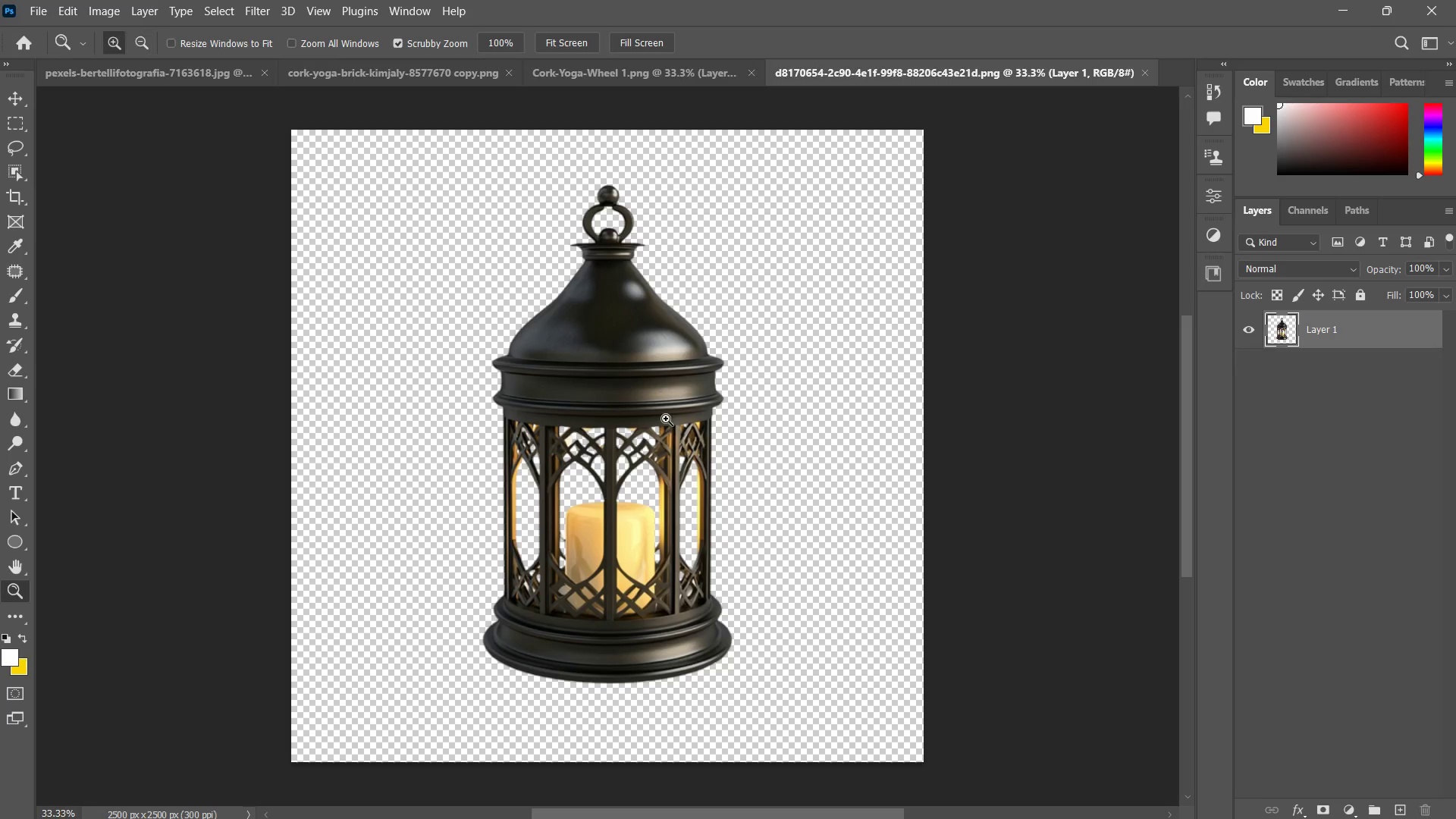 
hold_key(key=ControlLeft, duration=0.31)
 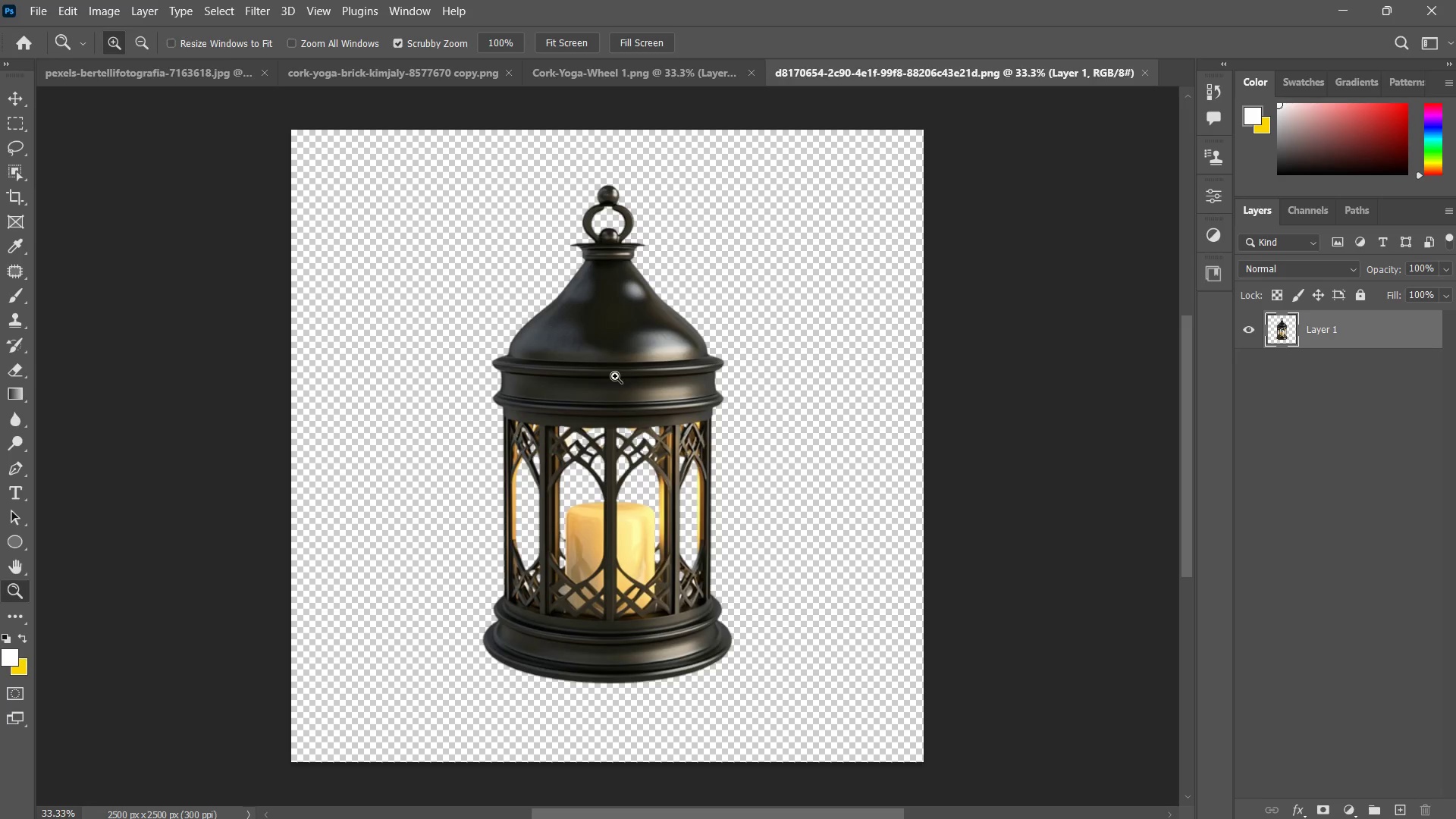 
key(V)
 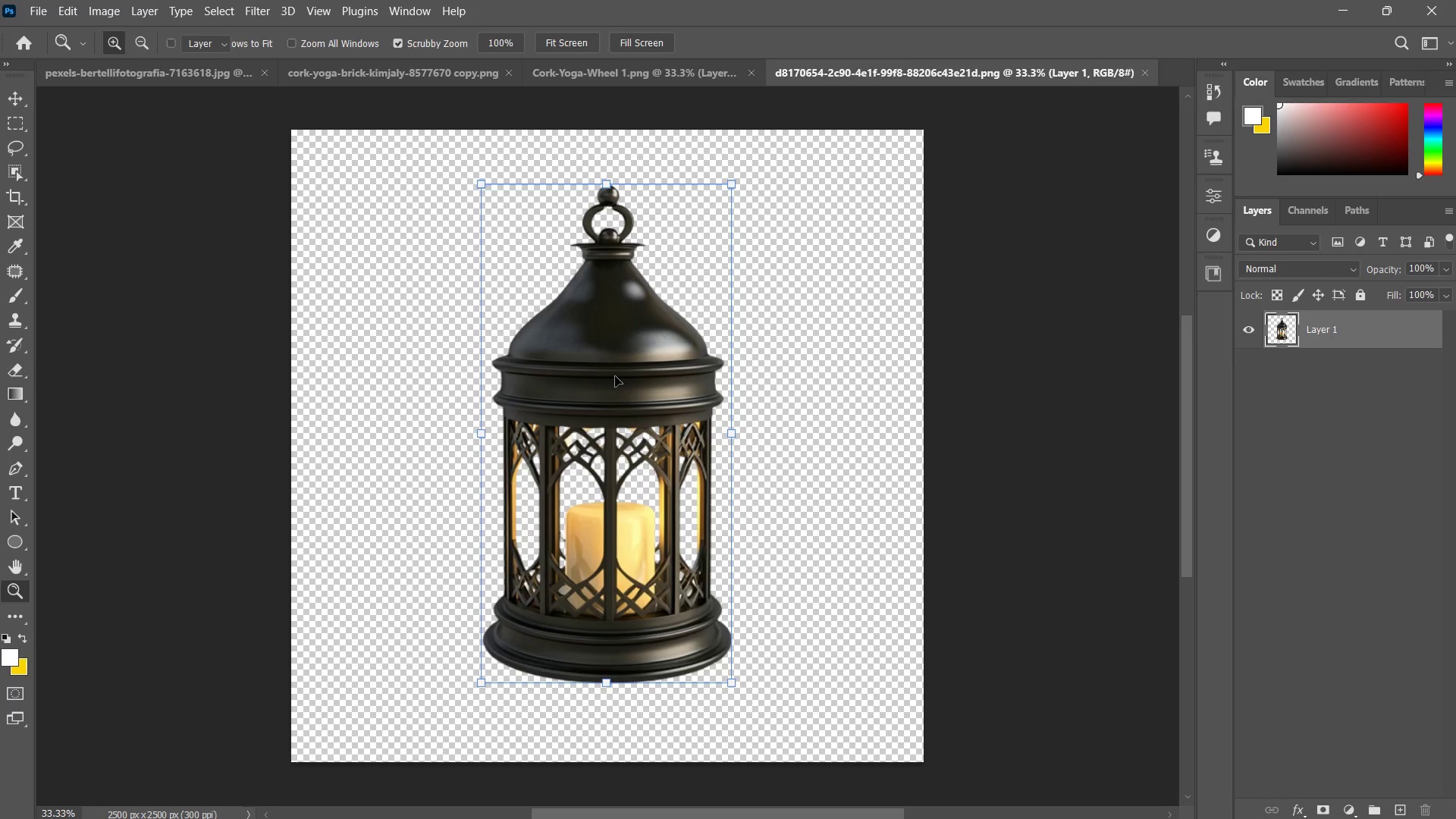 
left_click_drag(start_coordinate=[615, 376], to_coordinate=[404, 77])
 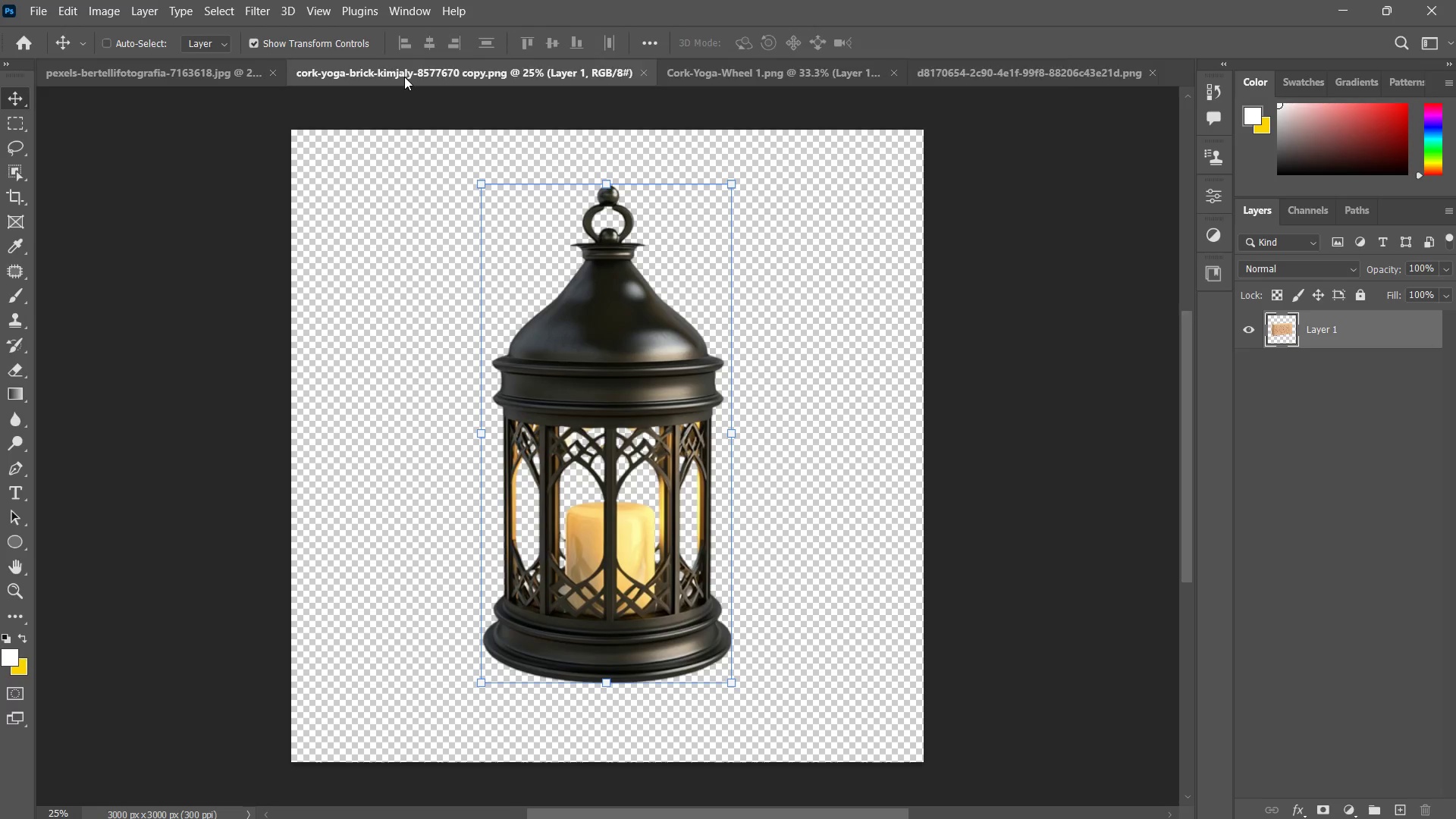 
key(Control+ControlLeft)
 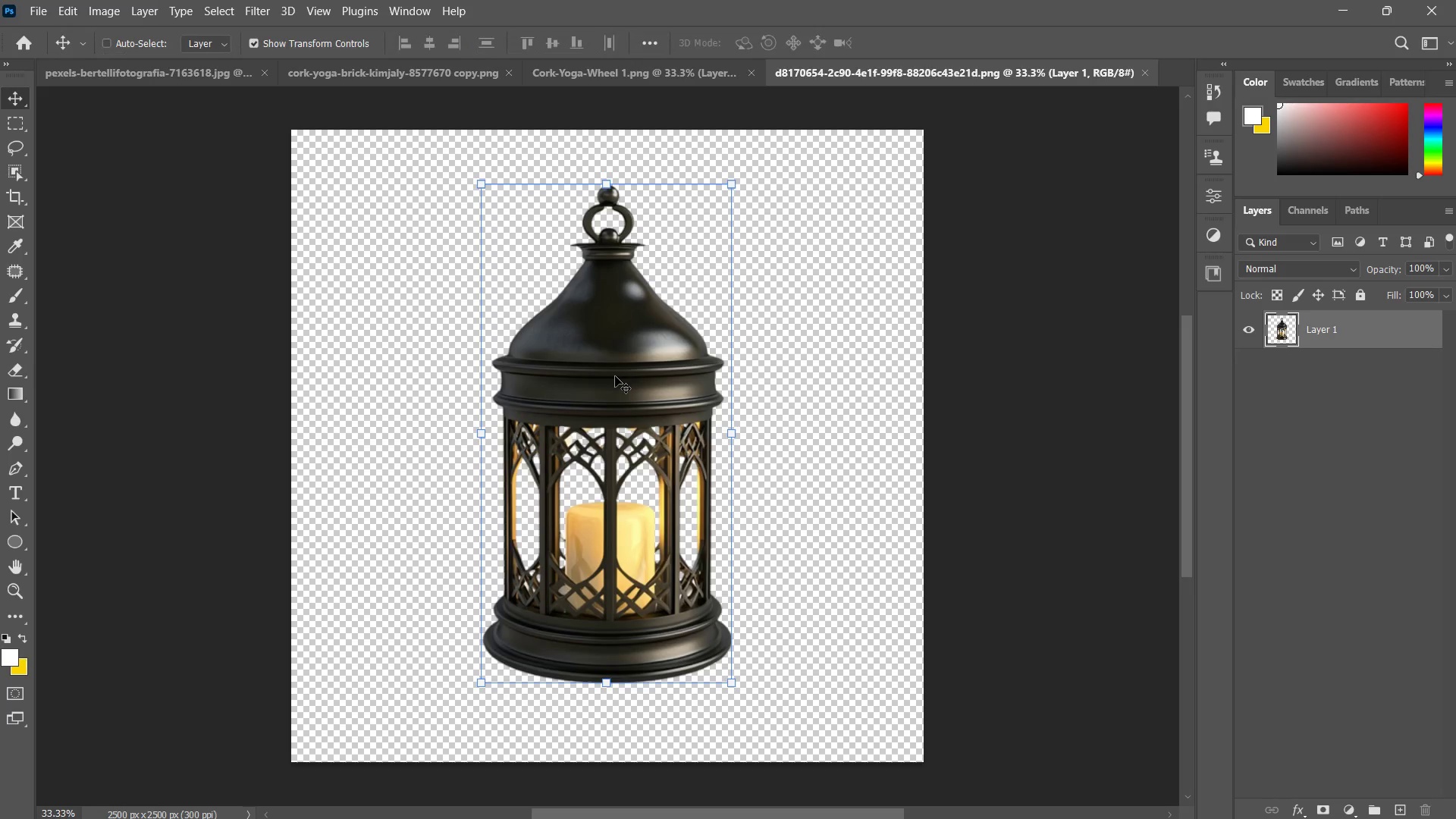 
key(Control+C)
 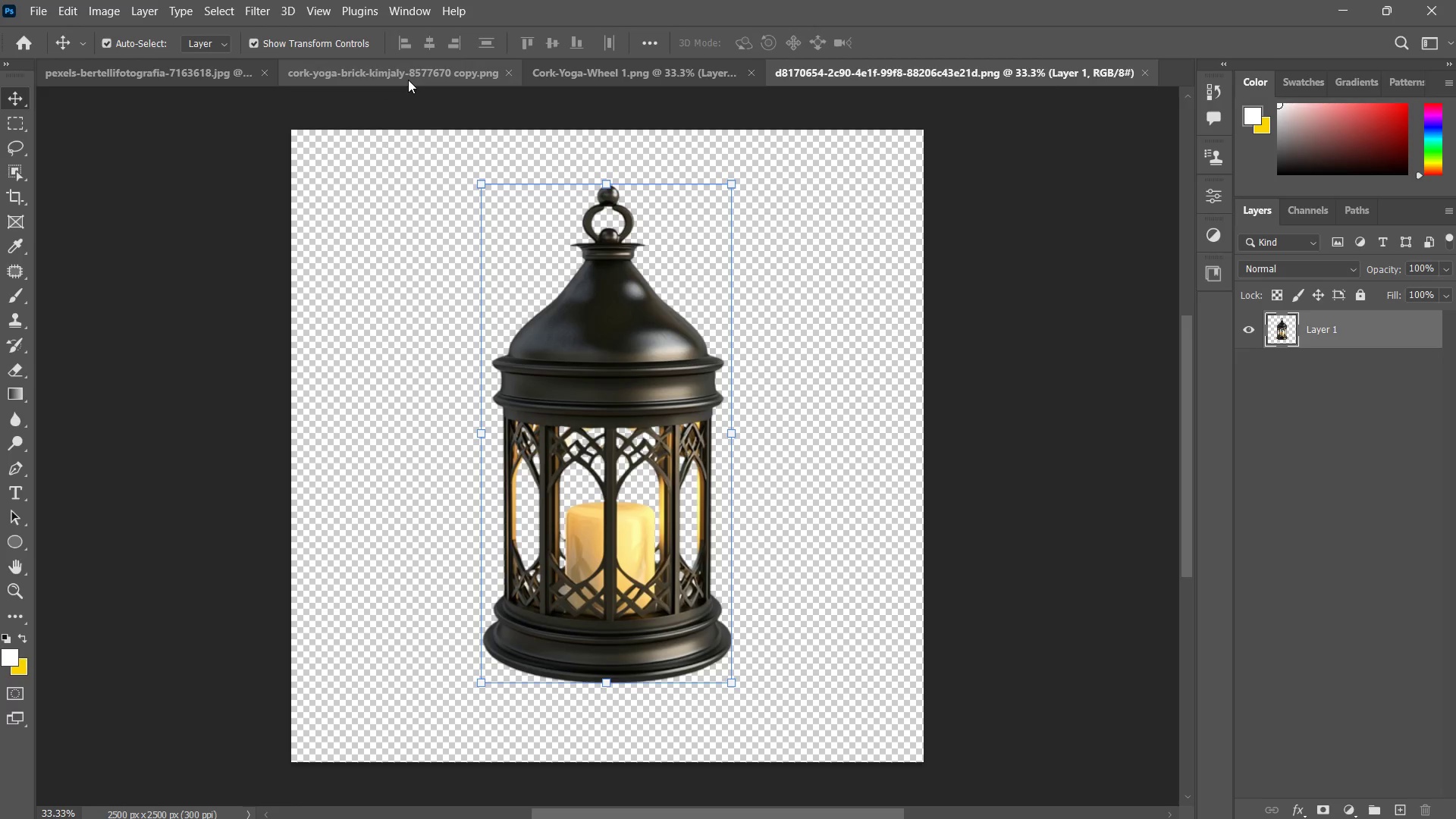 
left_click([404, 77])
 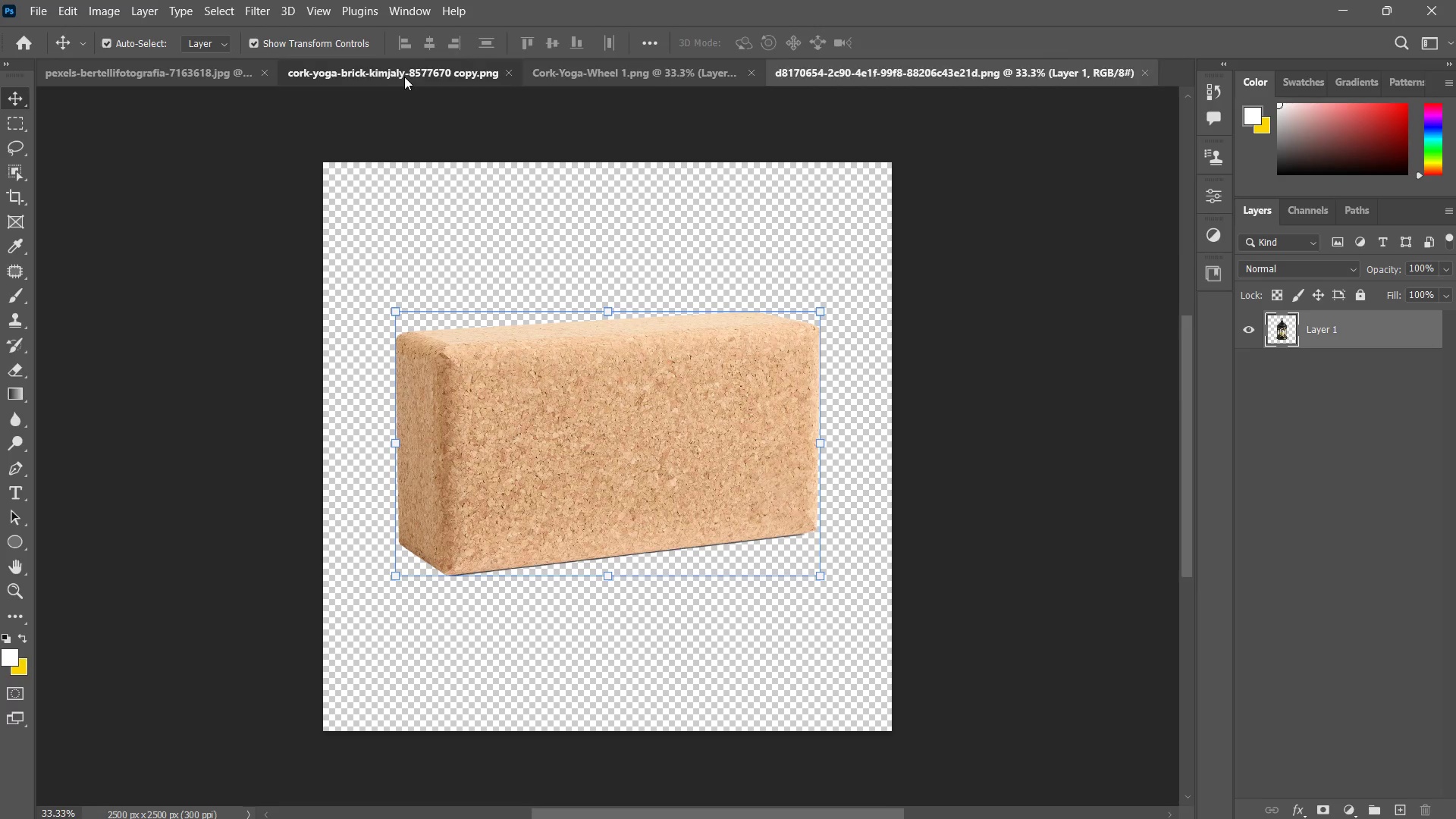 
key(Control+W)
 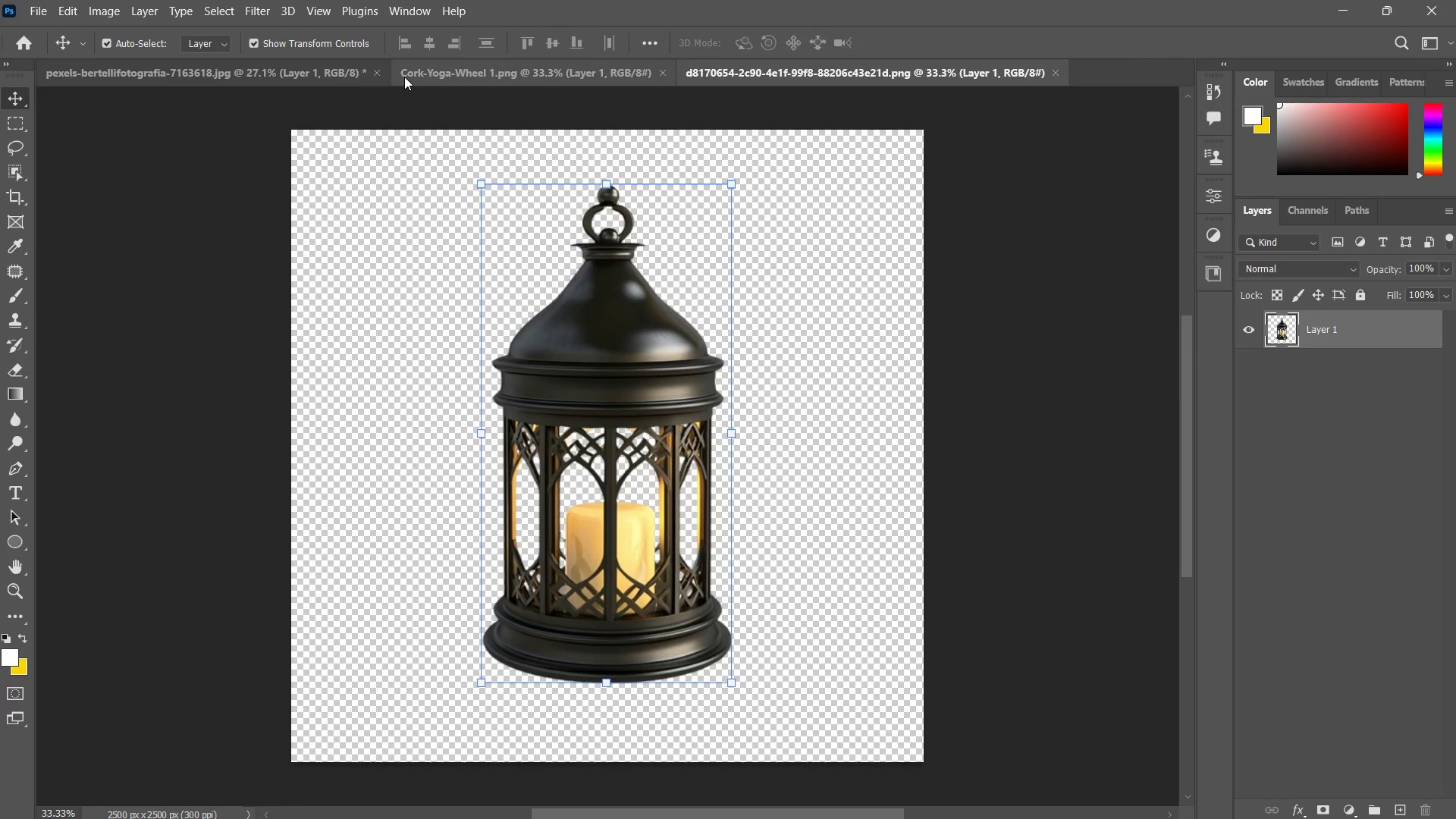 
left_click([404, 77])
 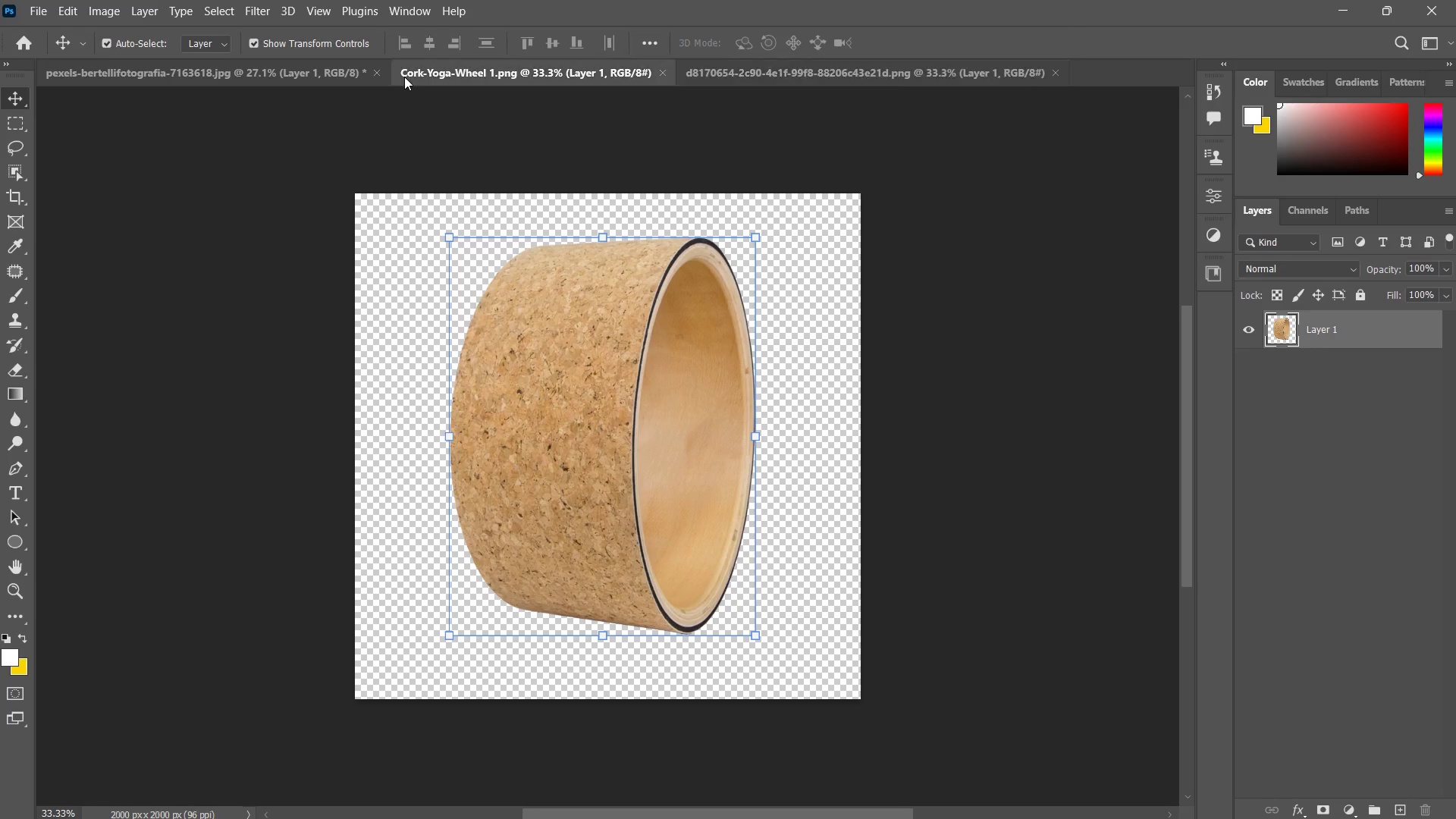 
key(Control+ControlLeft)
 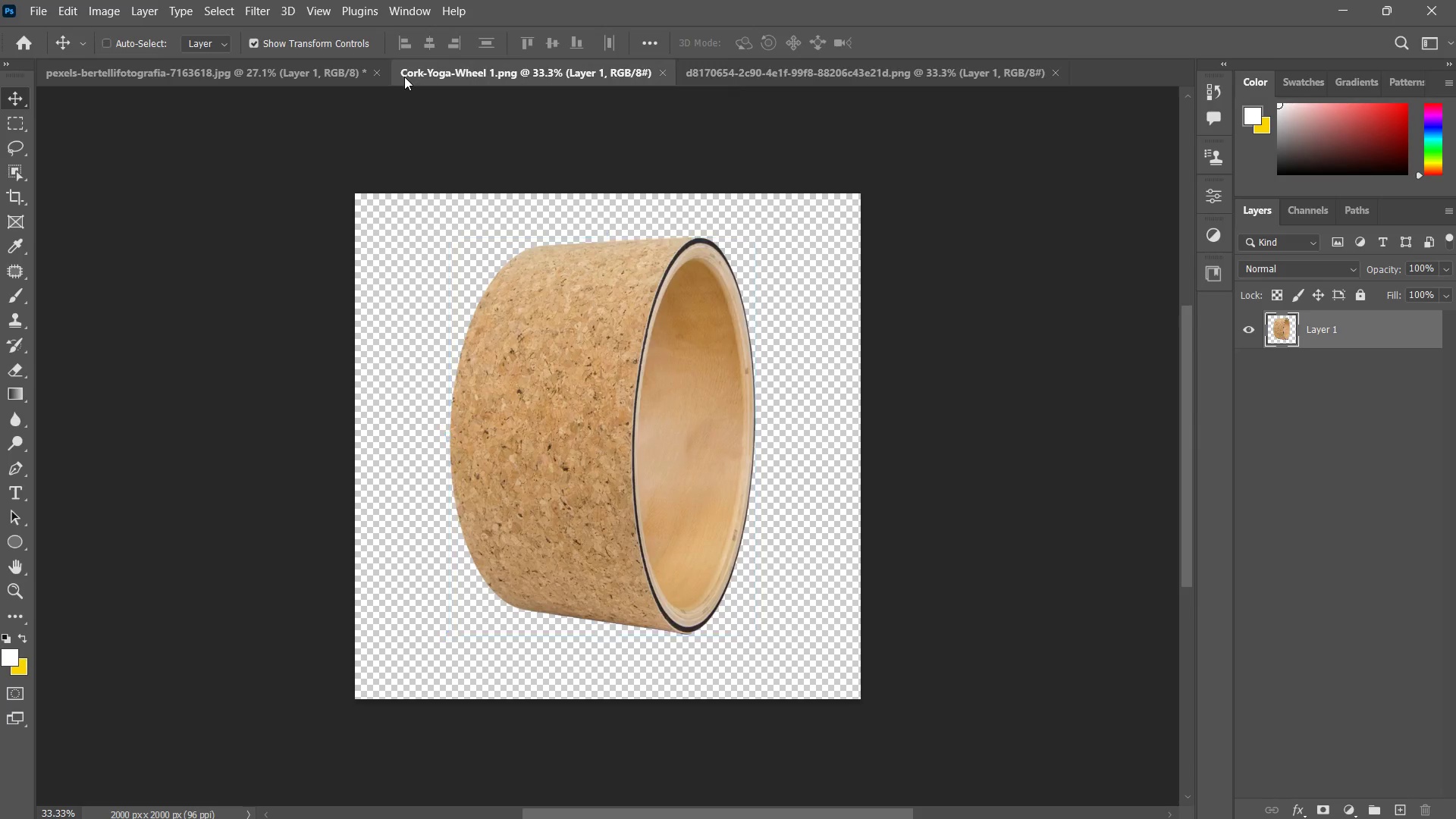 
key(Control+W)
 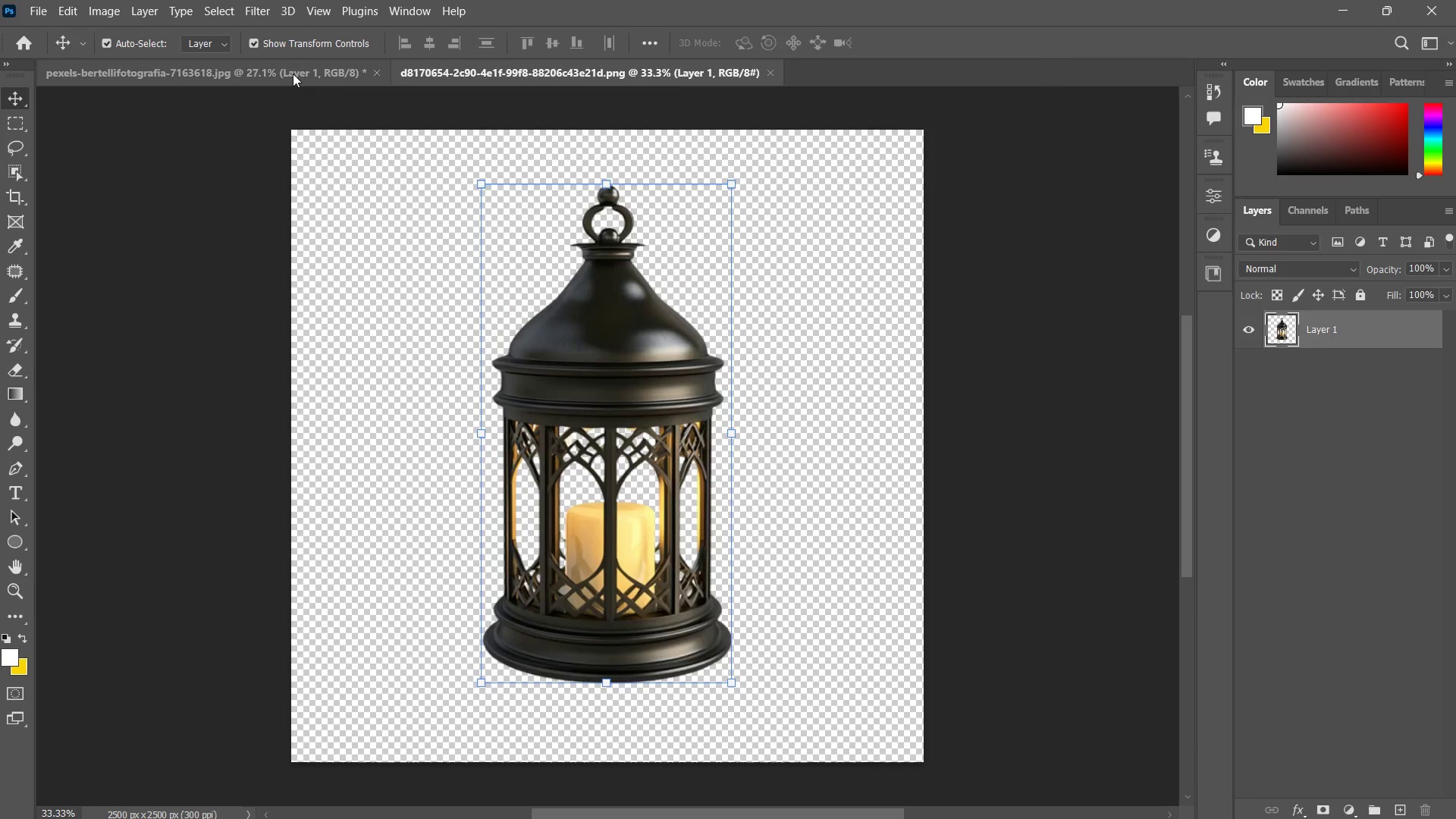 
left_click([293, 74])
 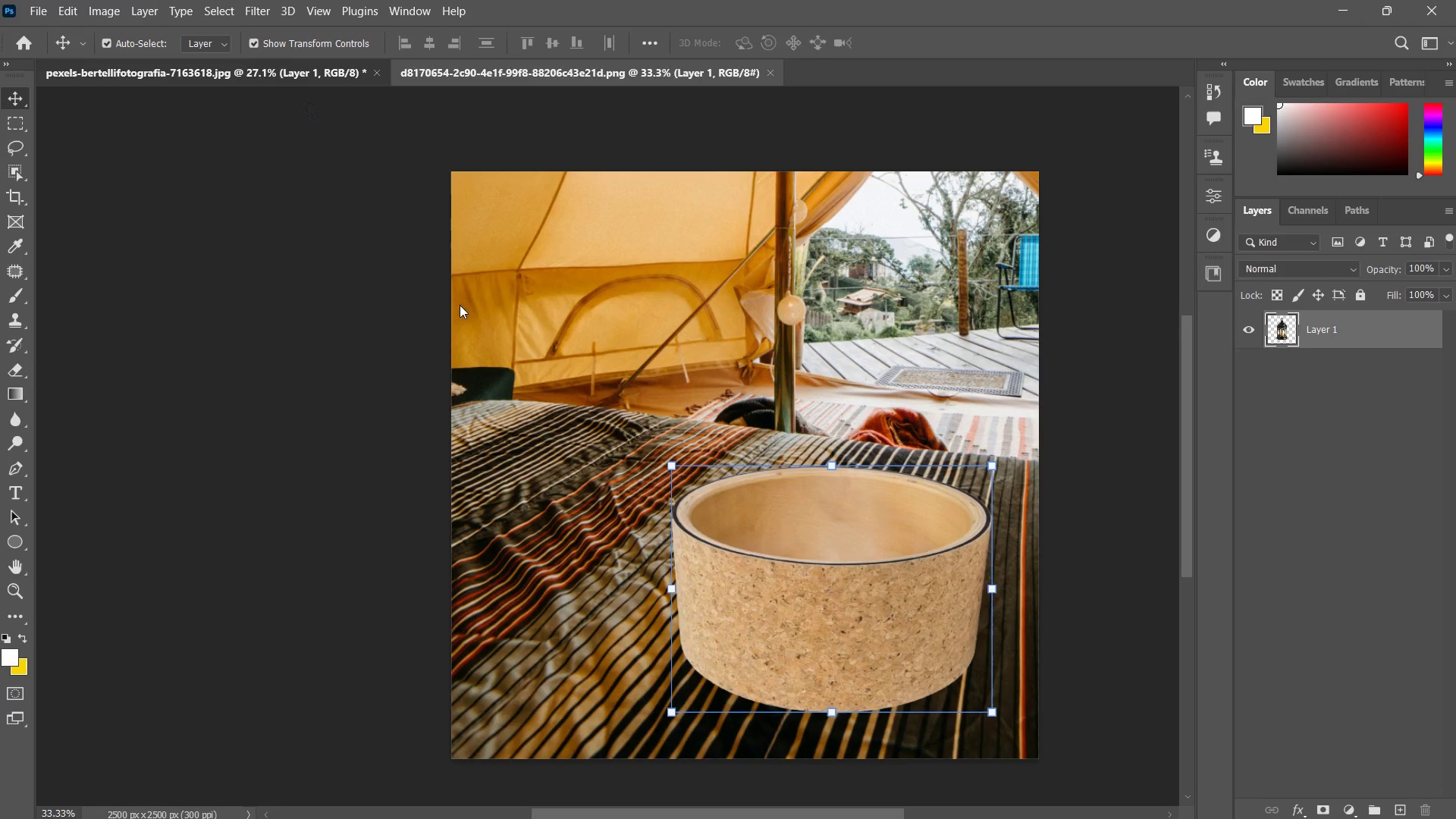 
key(Control+ControlLeft)
 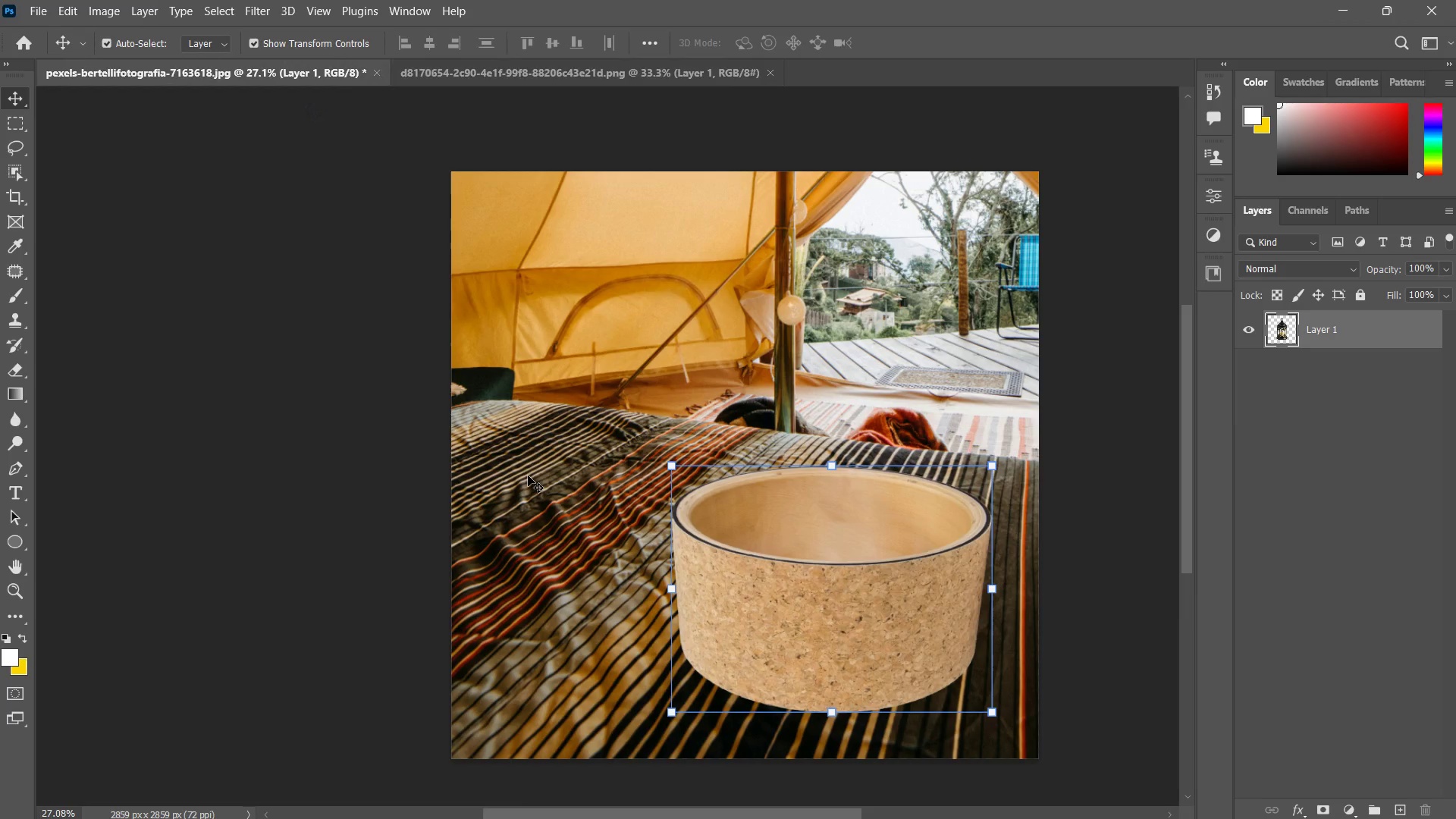 
key(Control+V)
 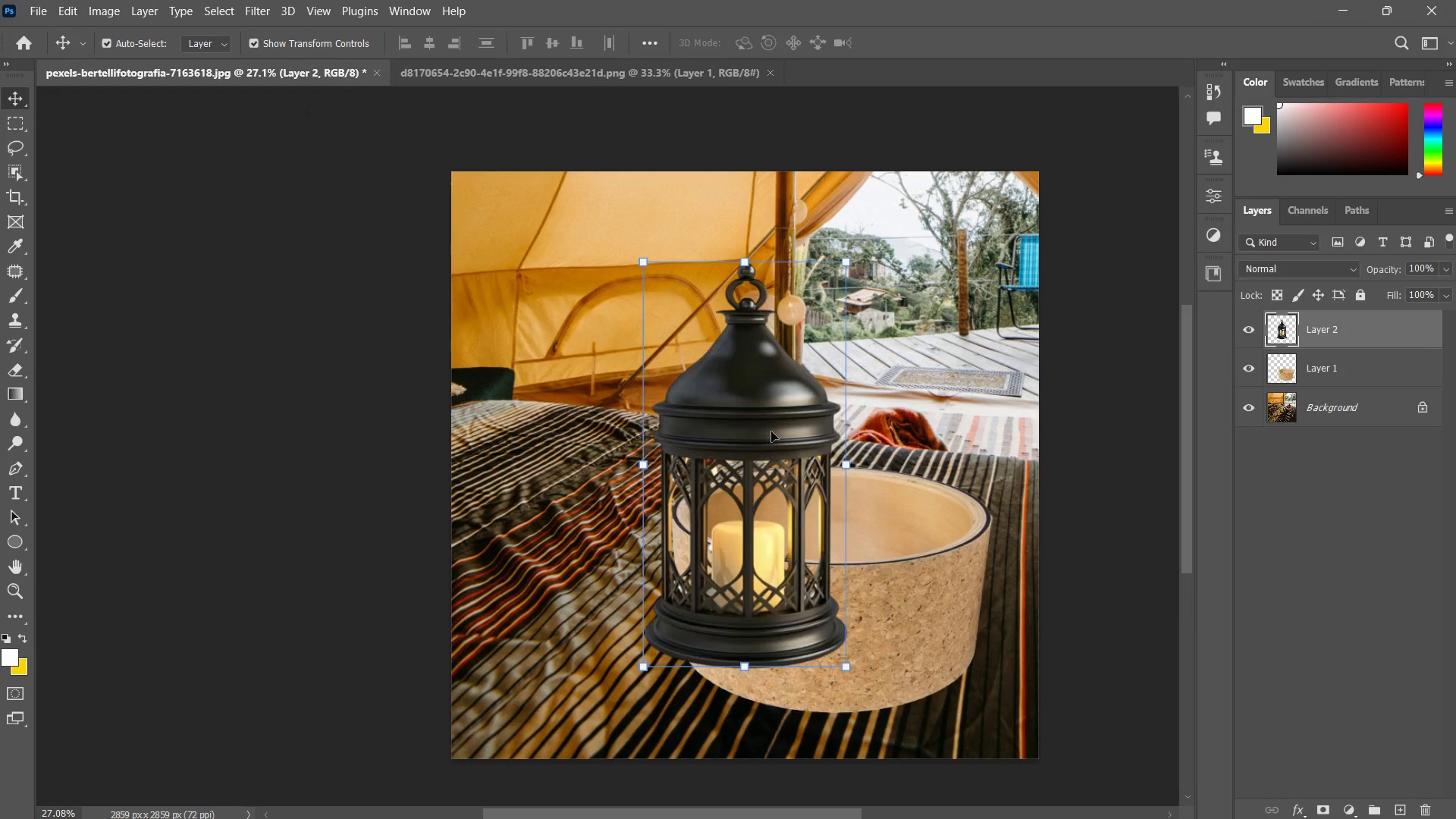 
left_click_drag(start_coordinate=[767, 433], to_coordinate=[588, 431])
 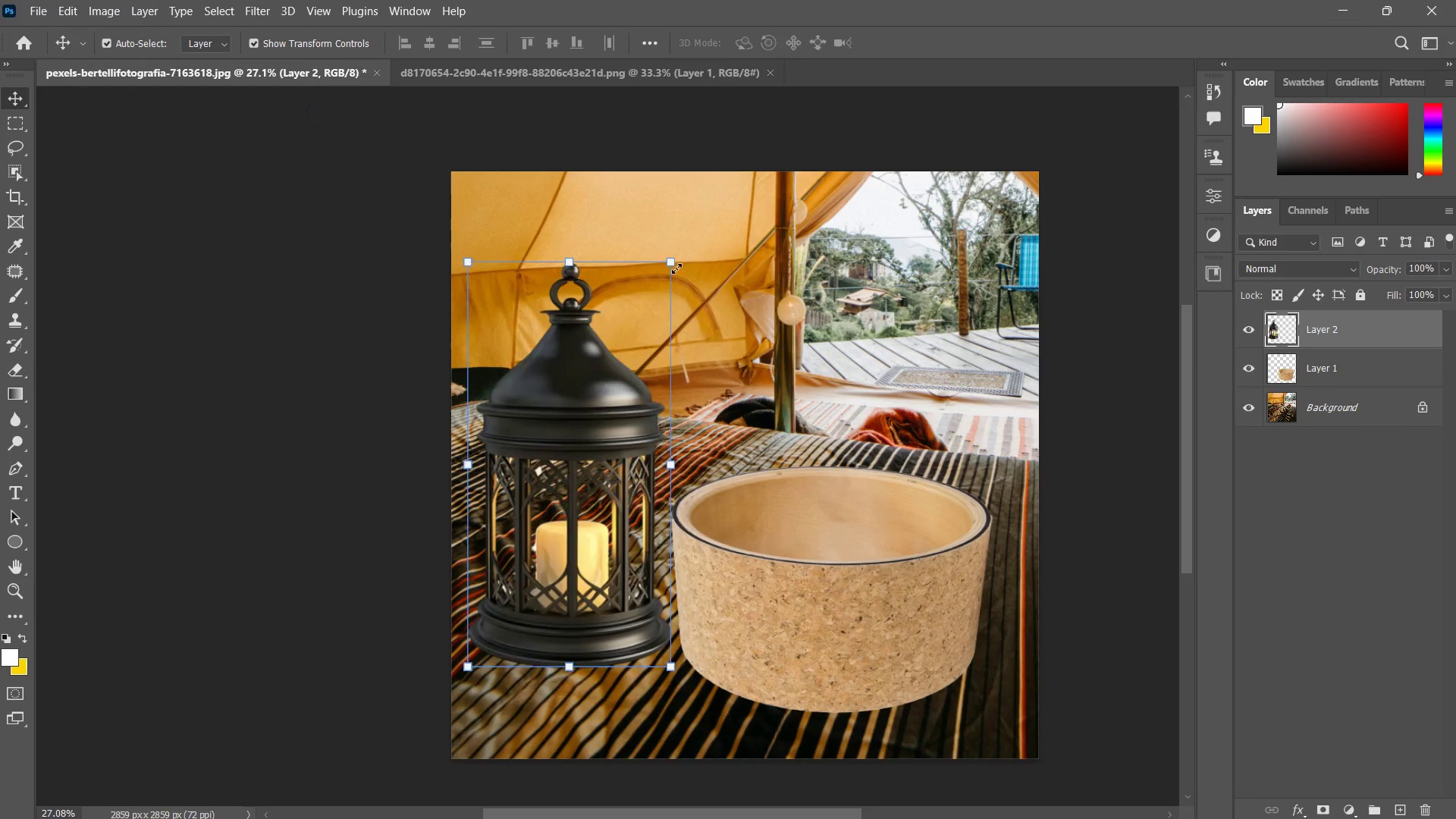 
left_click_drag(start_coordinate=[669, 264], to_coordinate=[557, 469])
 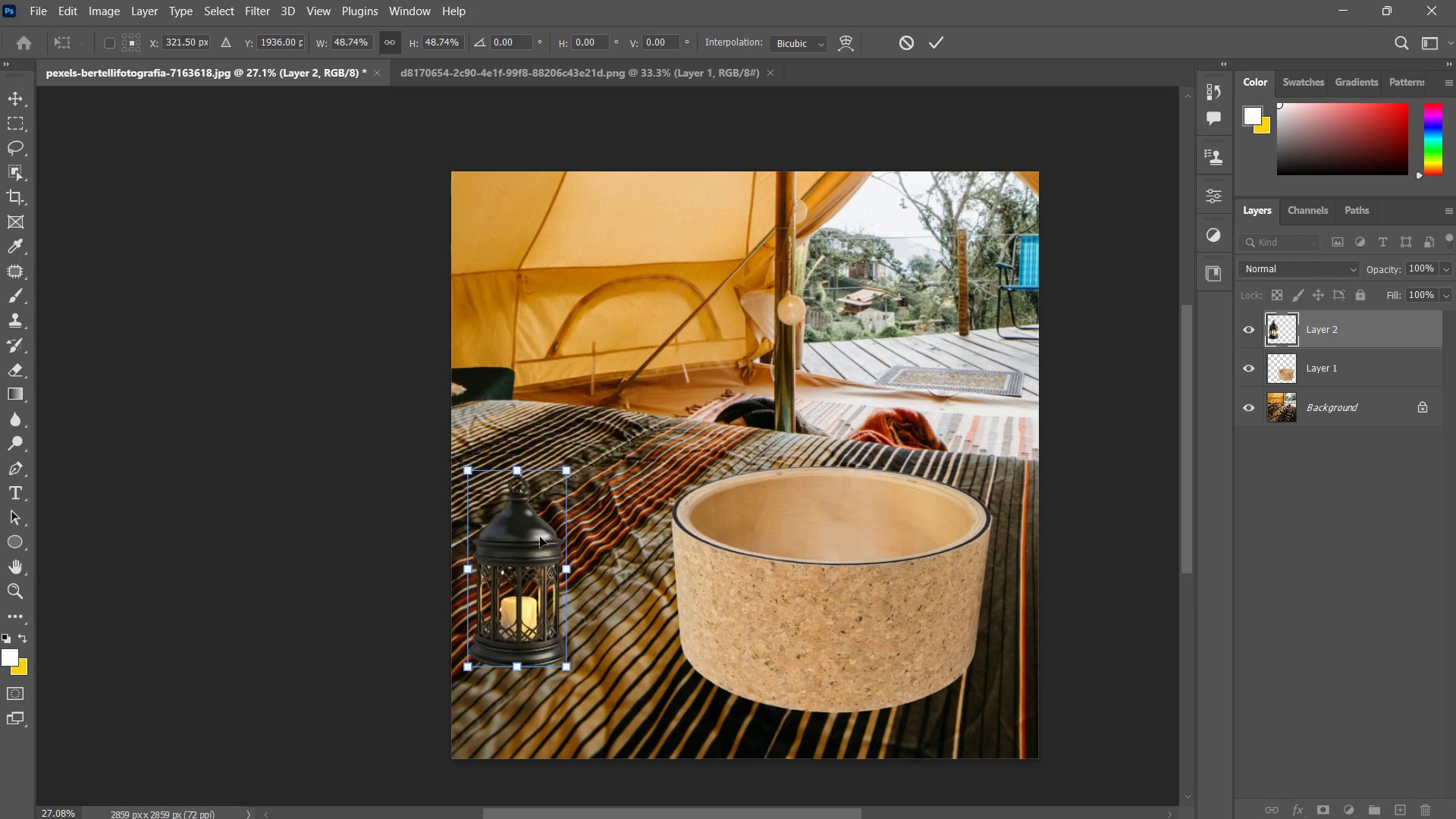 
left_click_drag(start_coordinate=[540, 537], to_coordinate=[599, 439])
 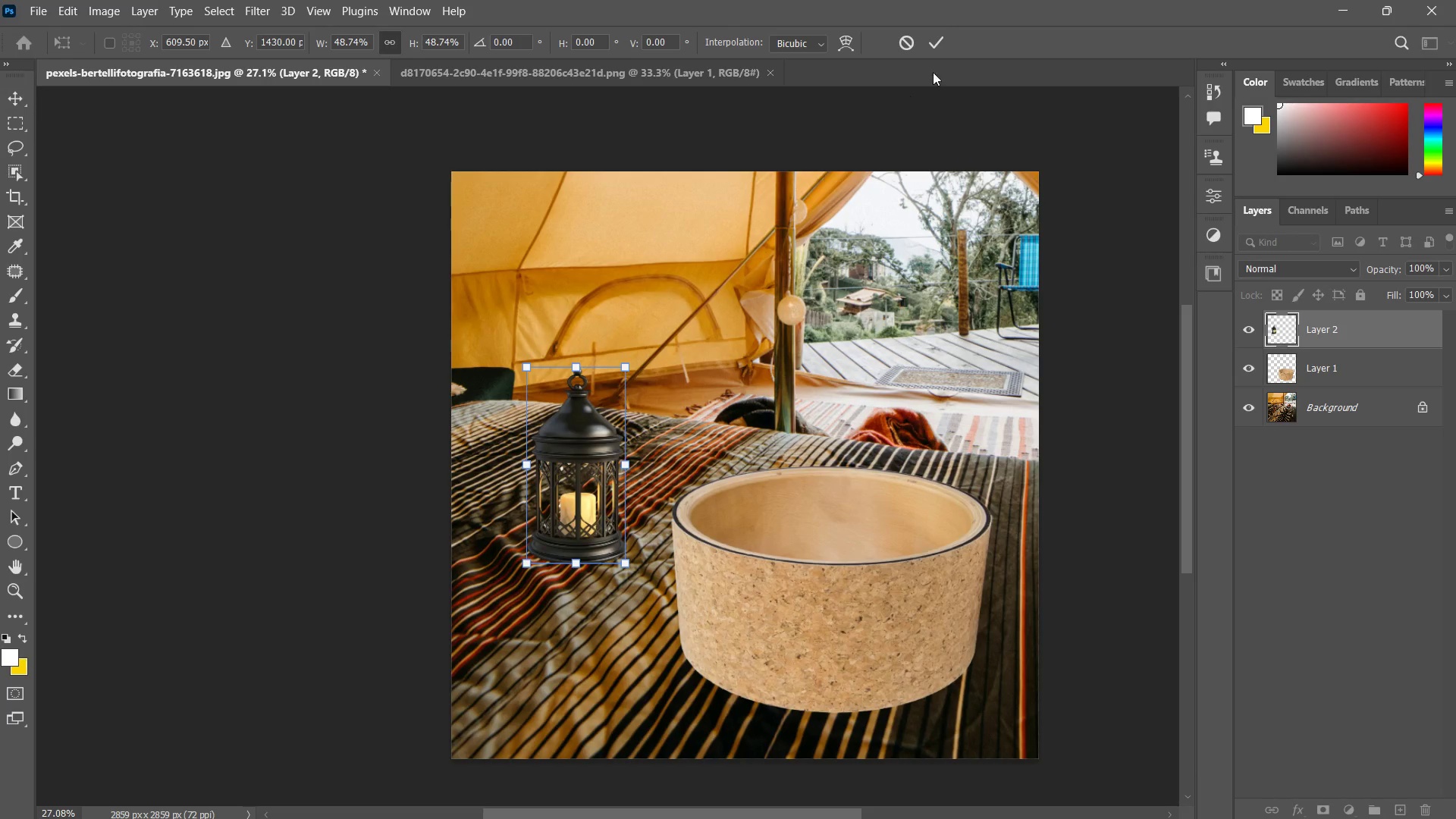 
left_click([942, 33])
 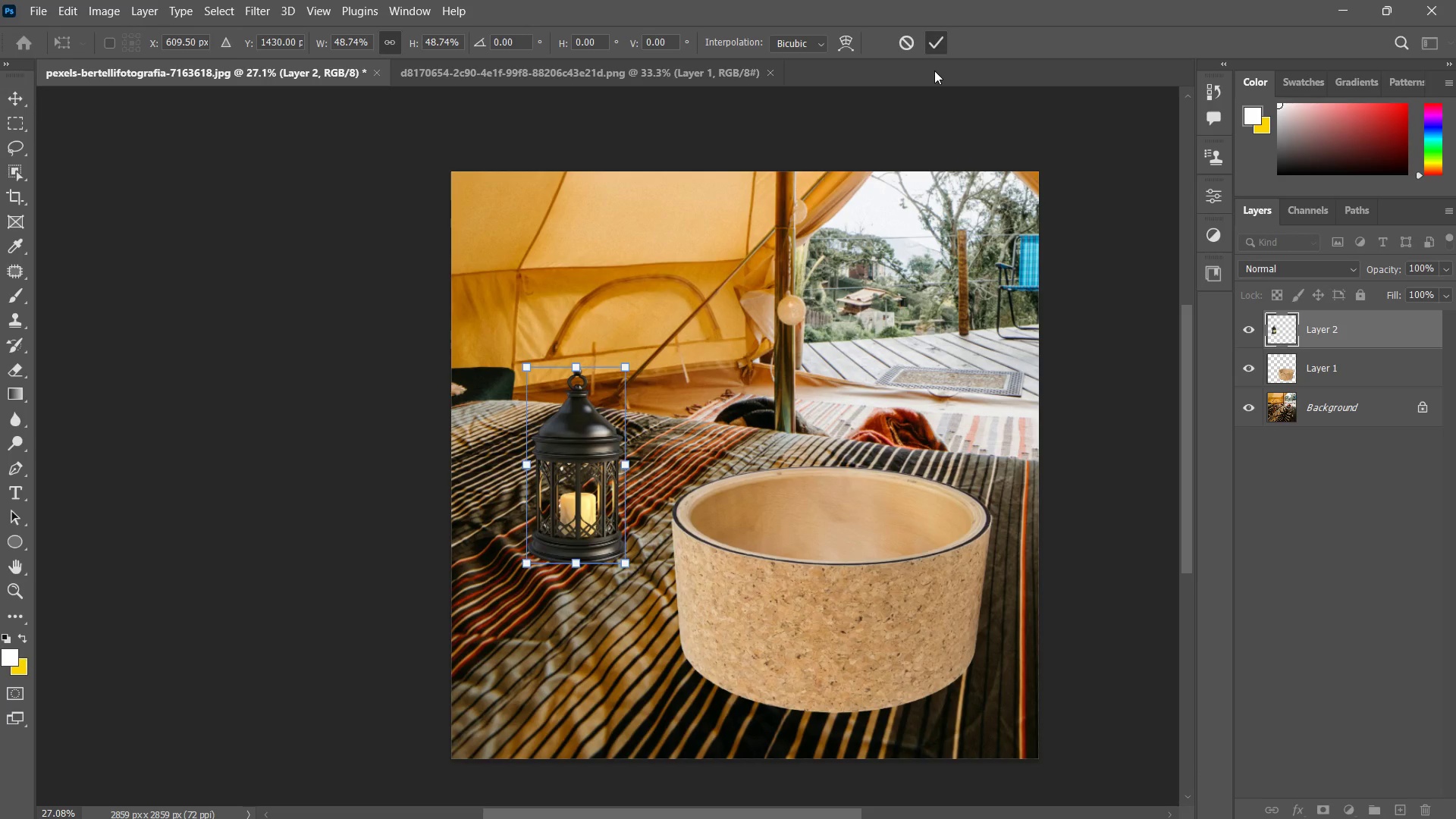 
type(zzz)
 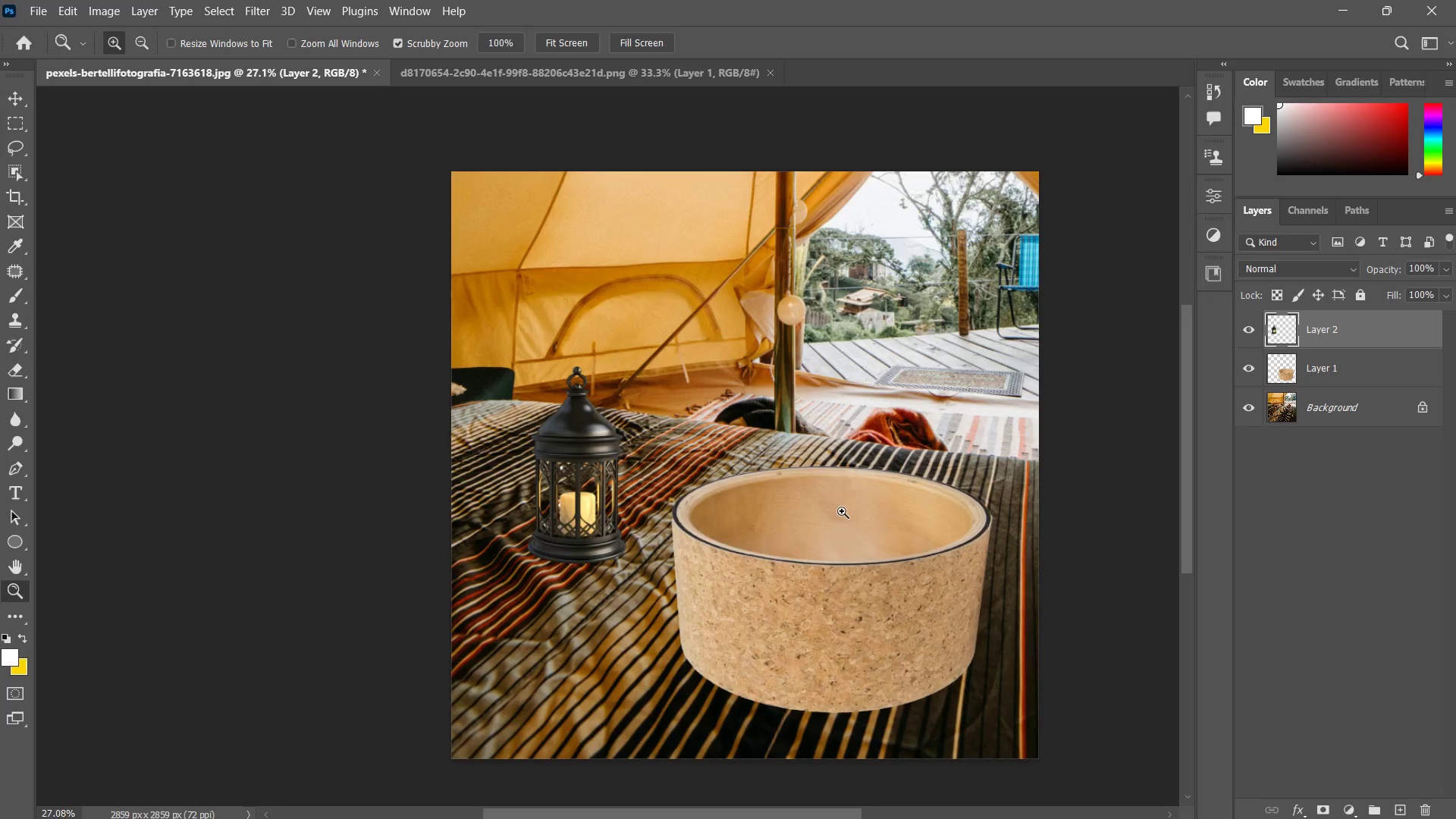 
left_click_drag(start_coordinate=[842, 511], to_coordinate=[819, 524])
 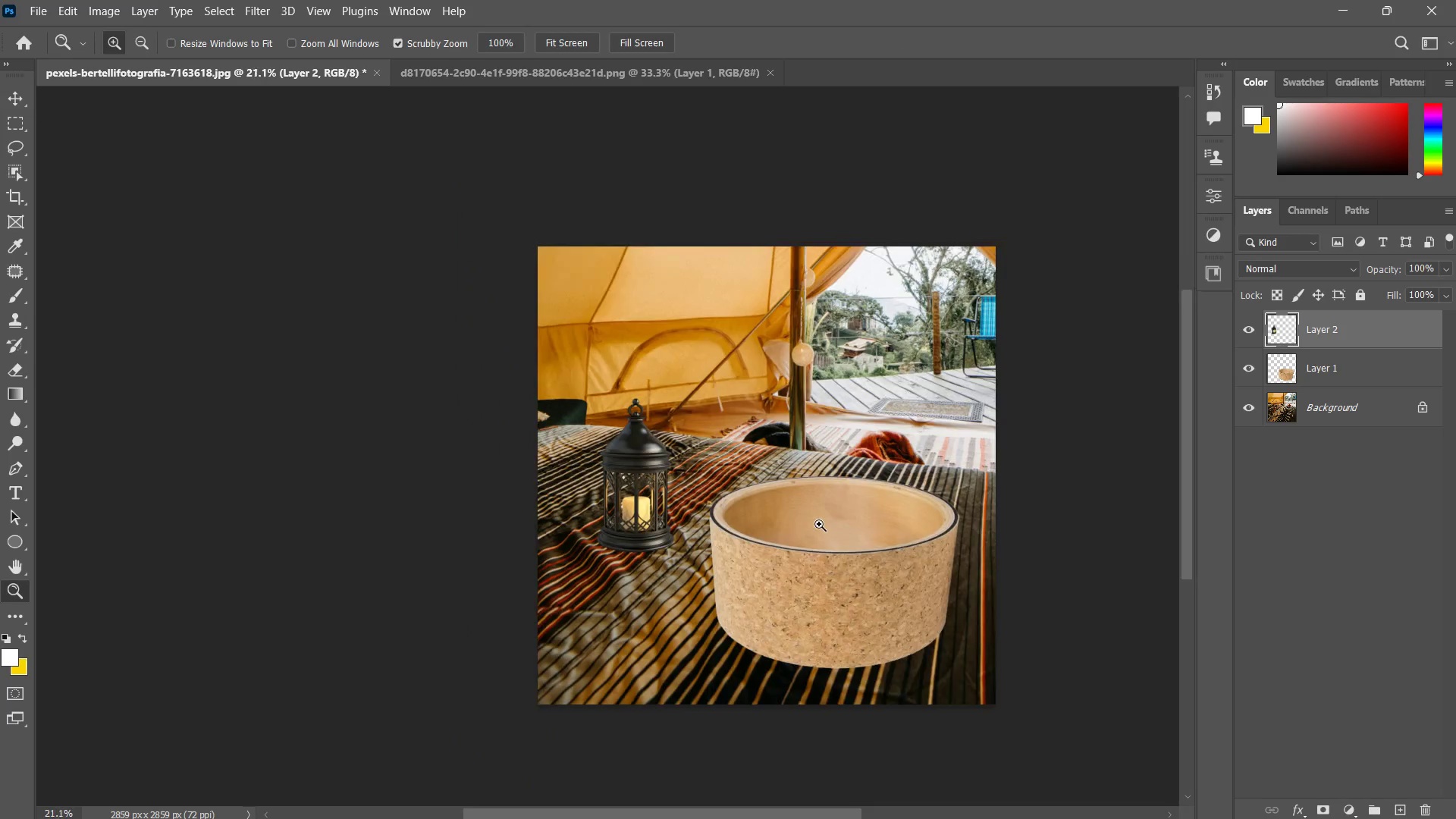 
double_click([819, 524])
 